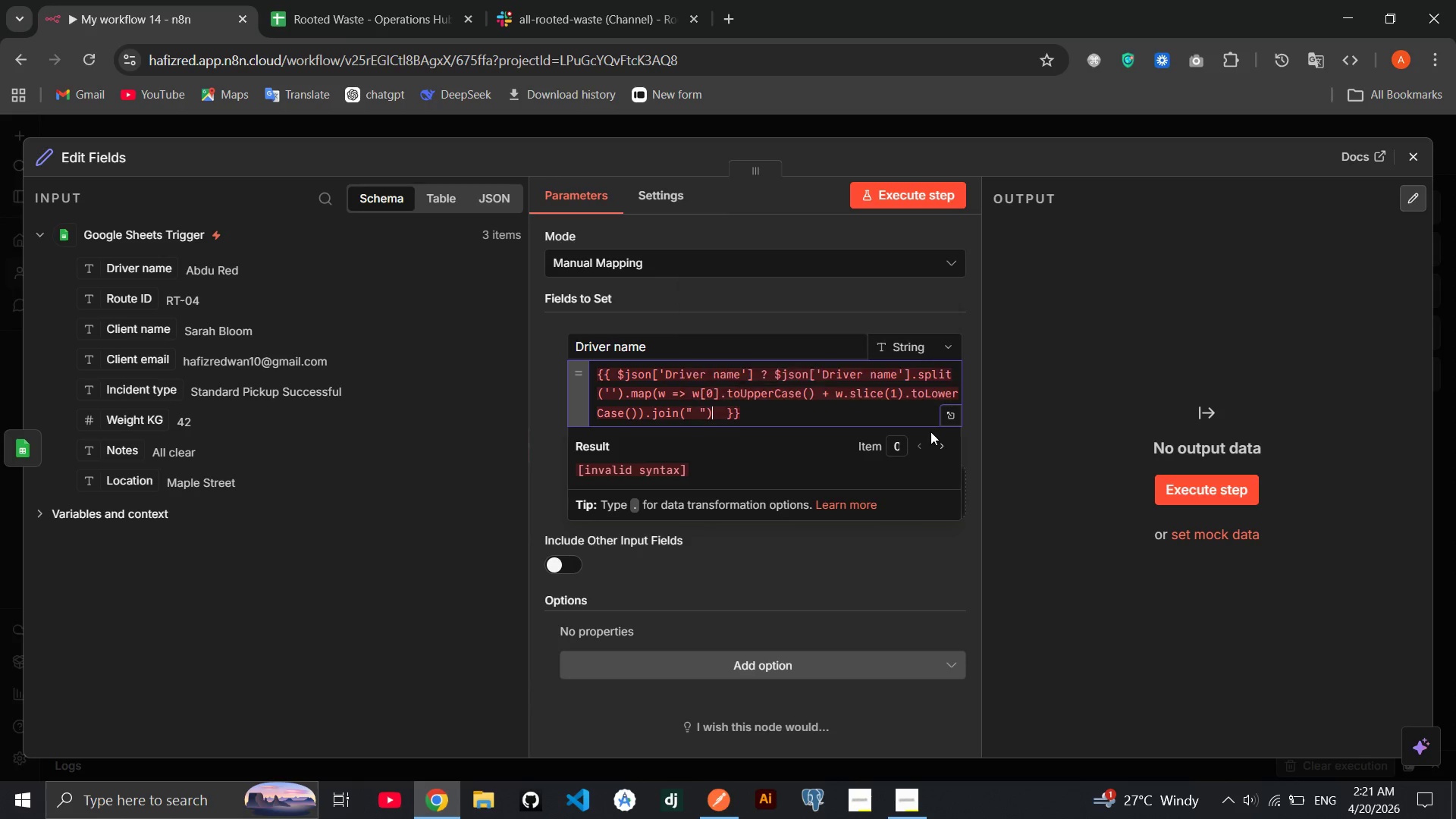 
key(ArrowRight)
 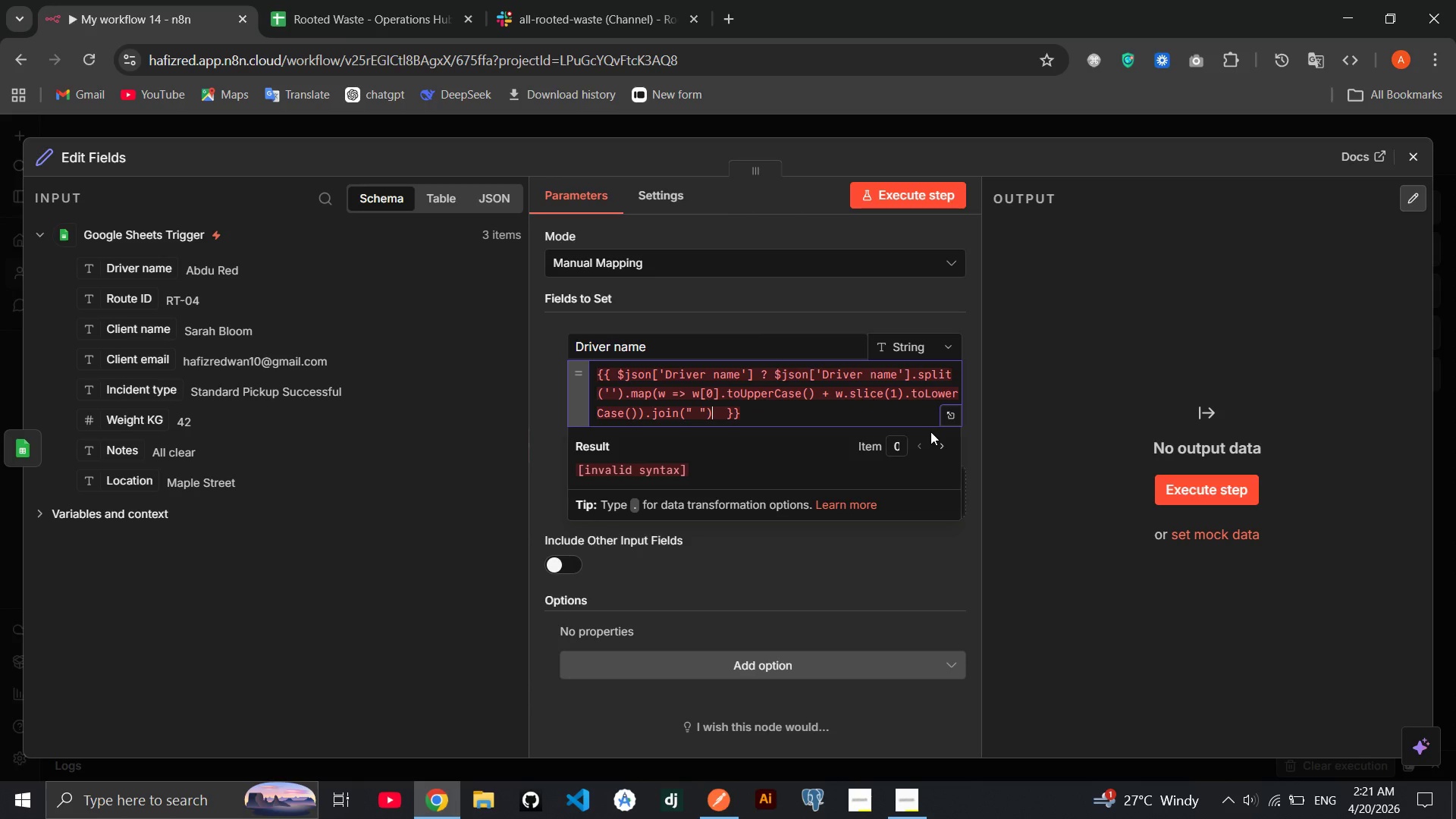 
type( : "Unknown)
 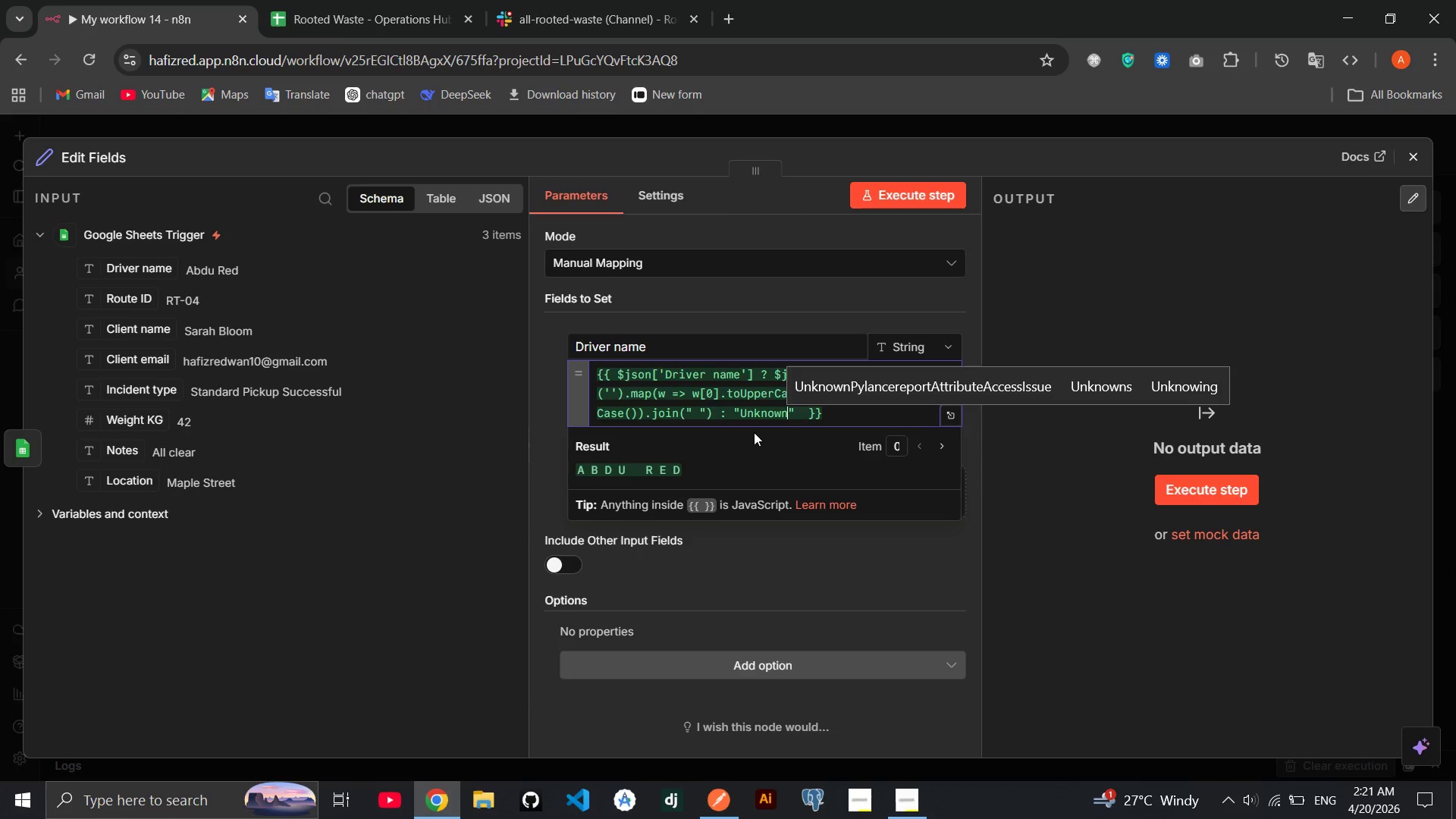 
left_click([535, 410])
 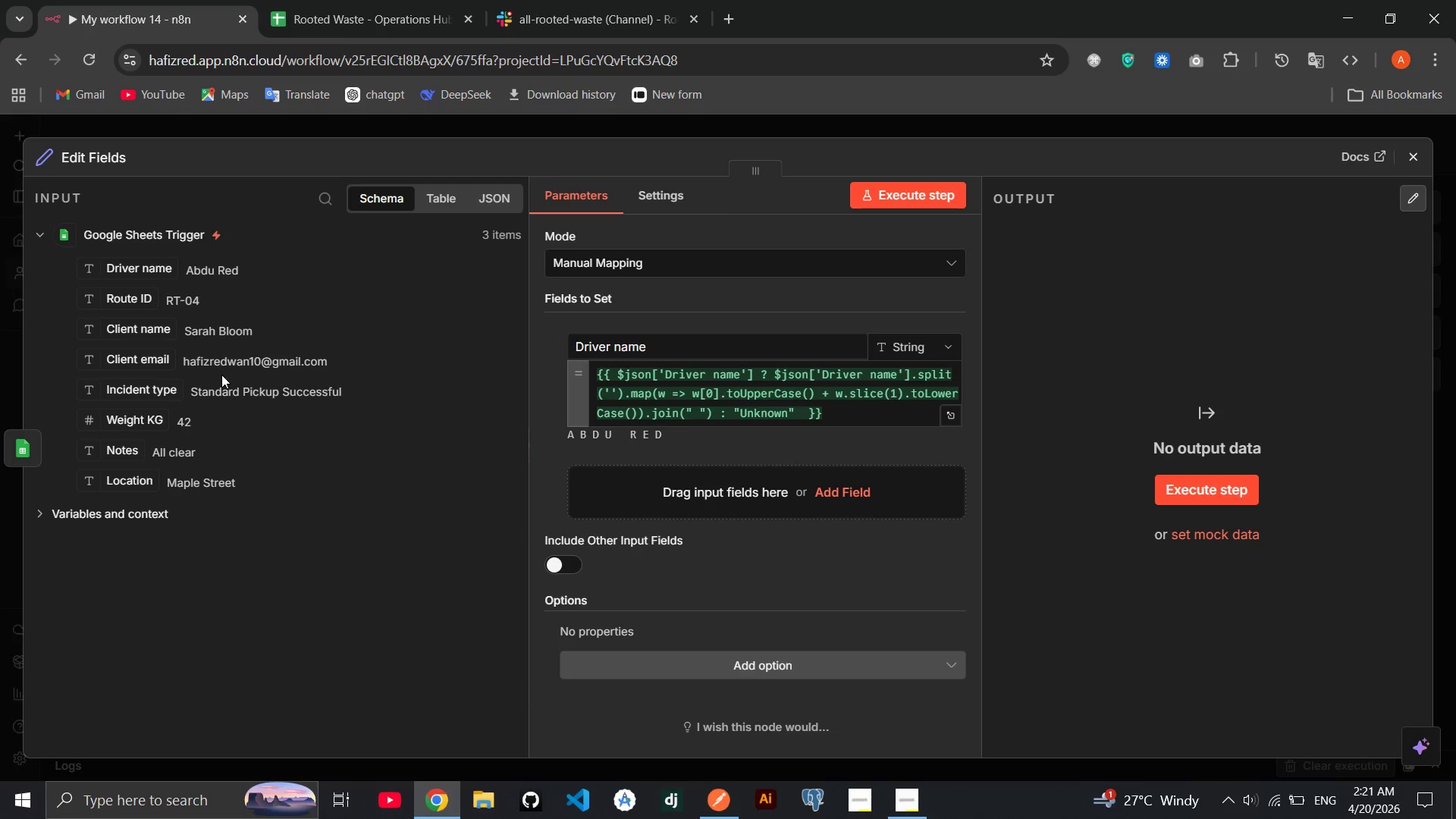 
left_click_drag(start_coordinate=[132, 304], to_coordinate=[606, 493])
 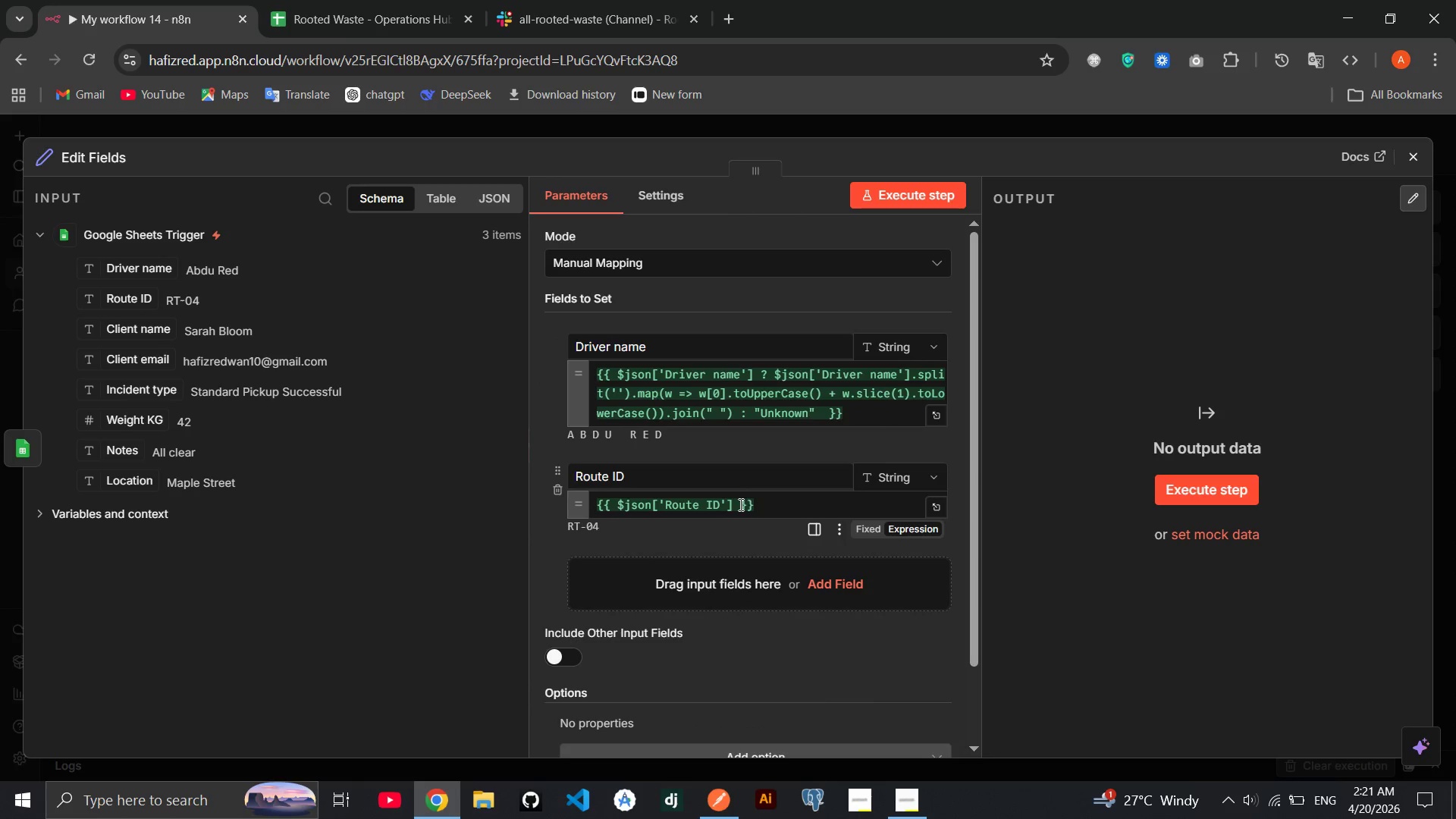 
left_click([738, 501])
 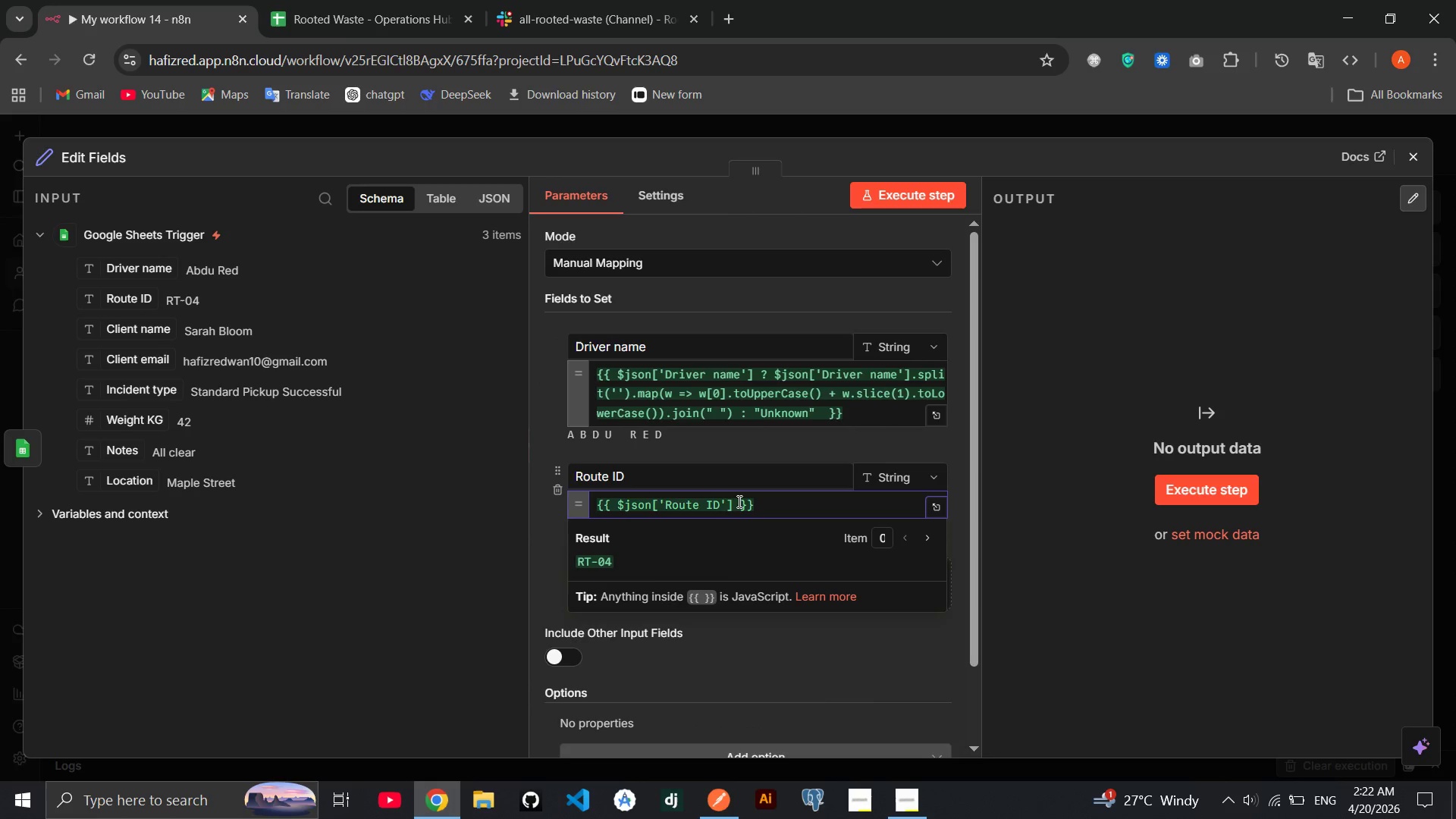 
key(Shift+Slash)
 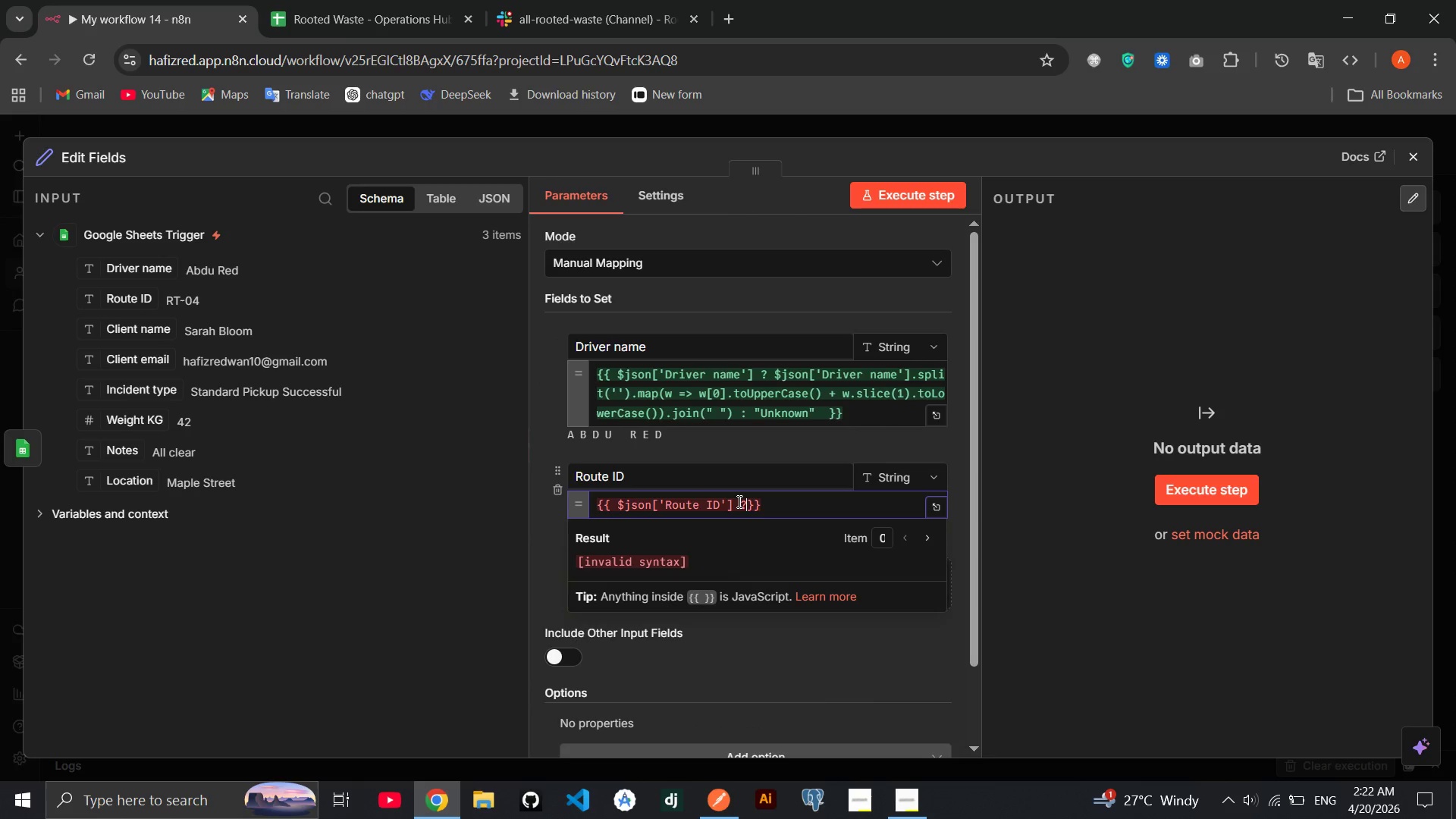 
key(Shift+Slash)
 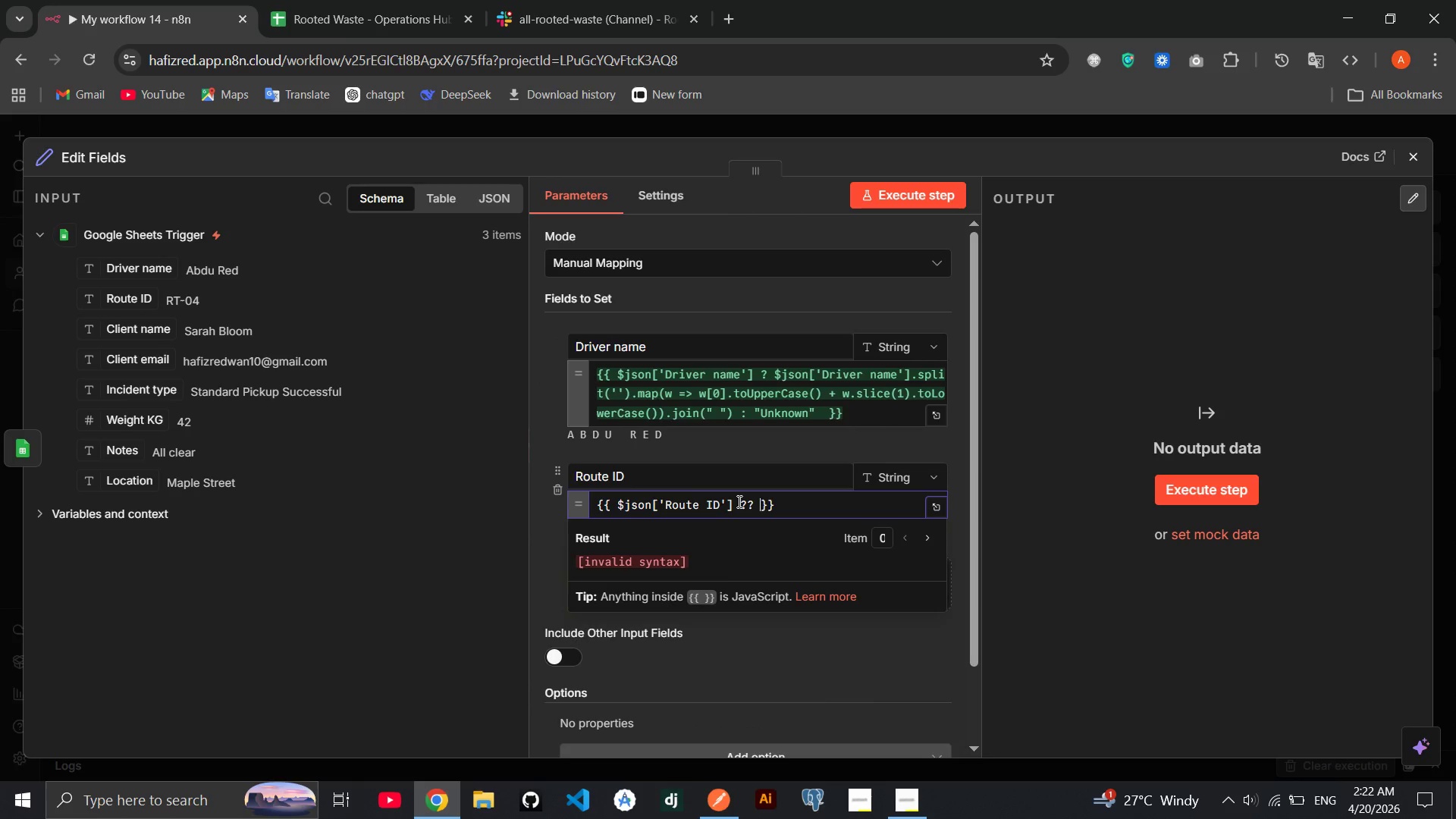 
key(Space)
 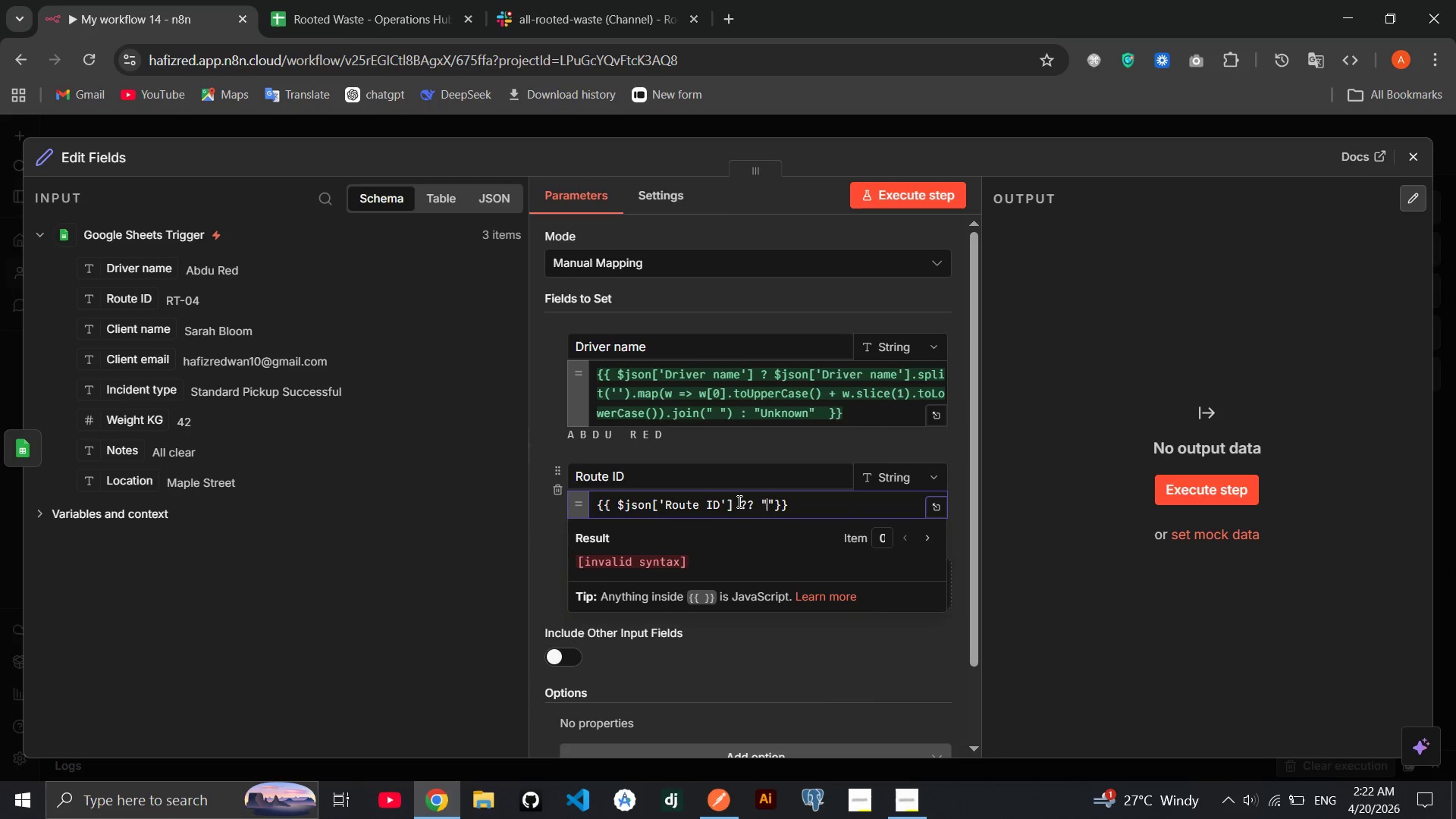 
key(Shift+Quote)
 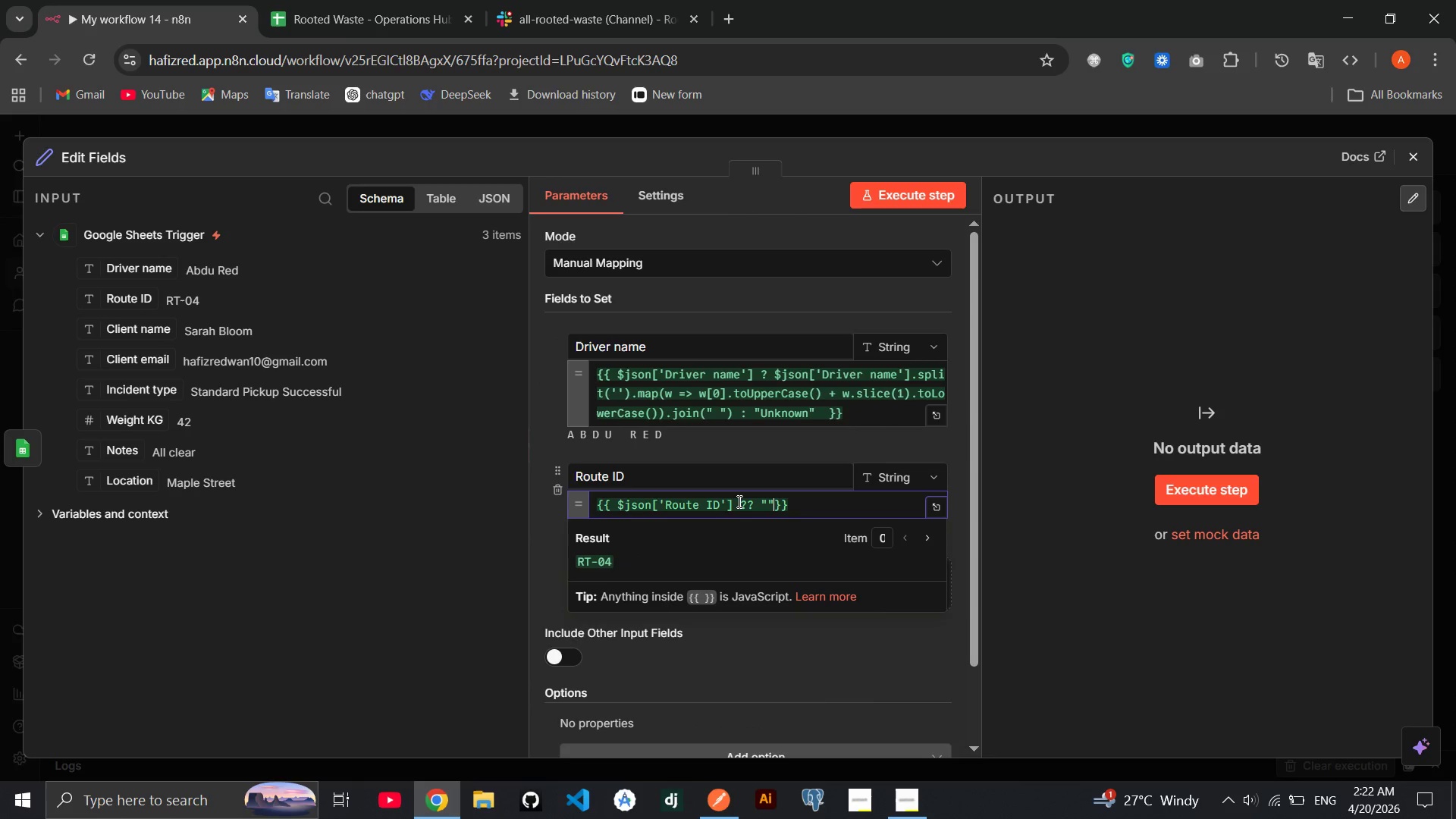 
key(Shift+Quote)
 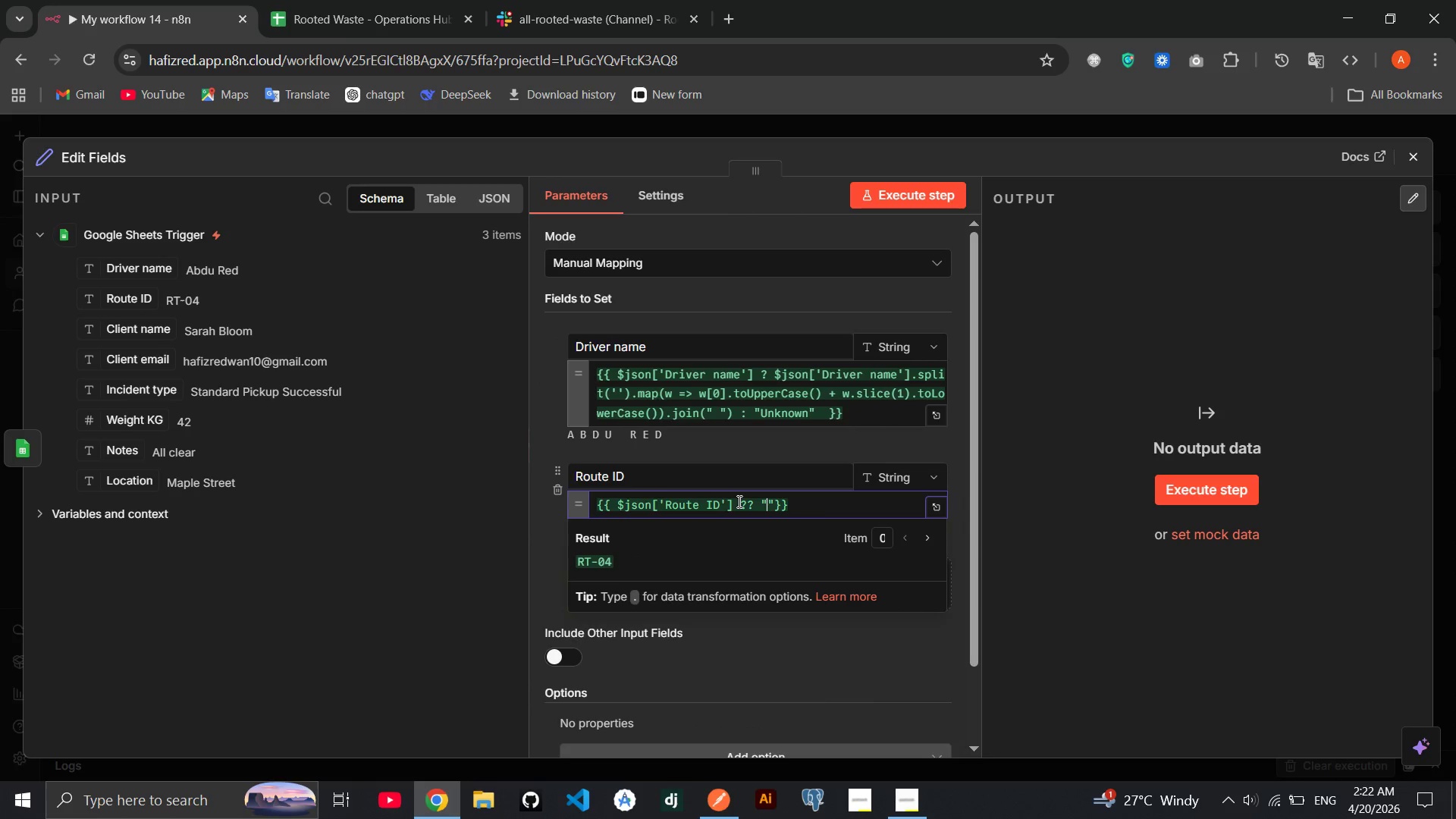 
key(ArrowLeft)
 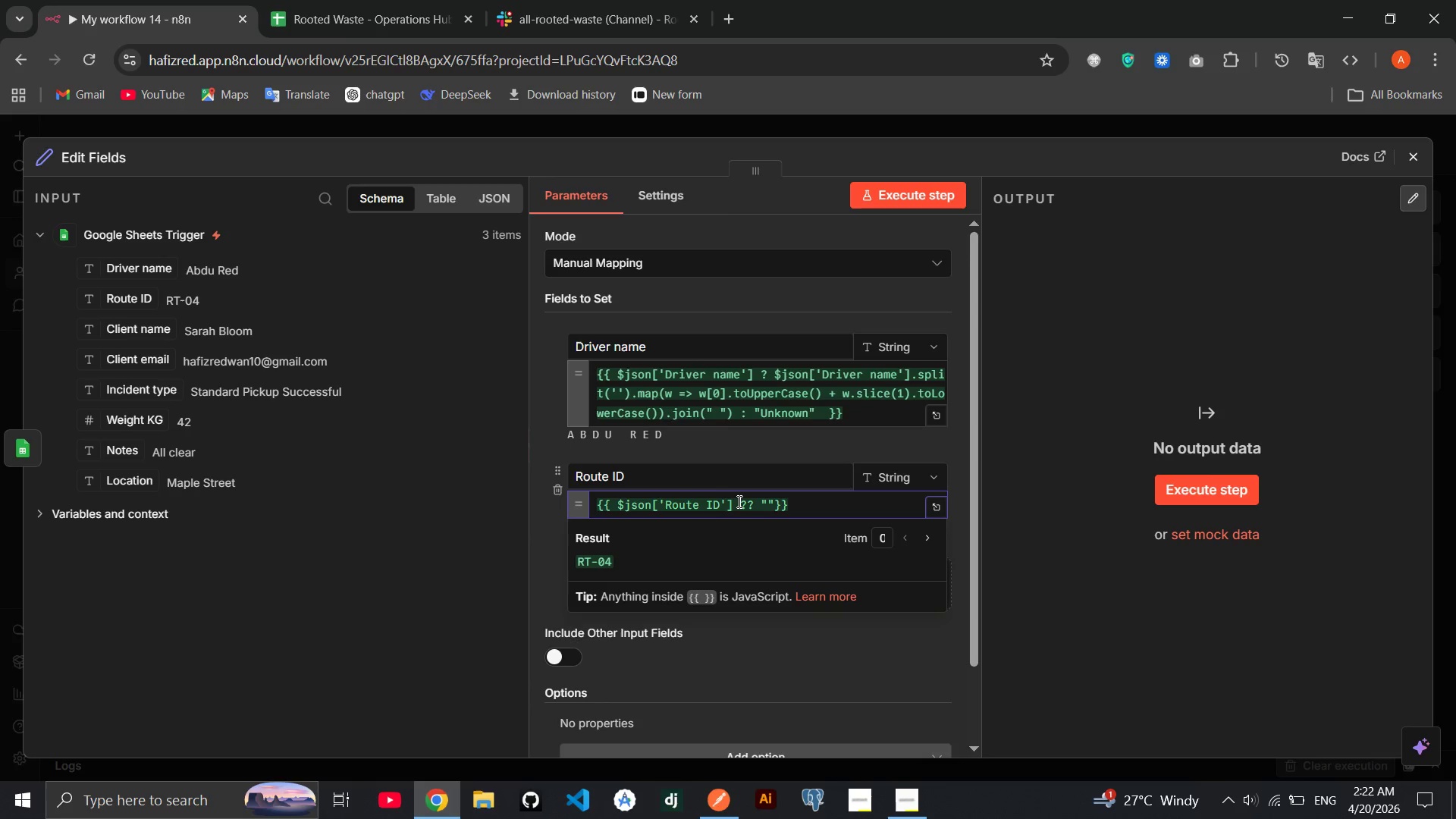 
type(Unknown)
 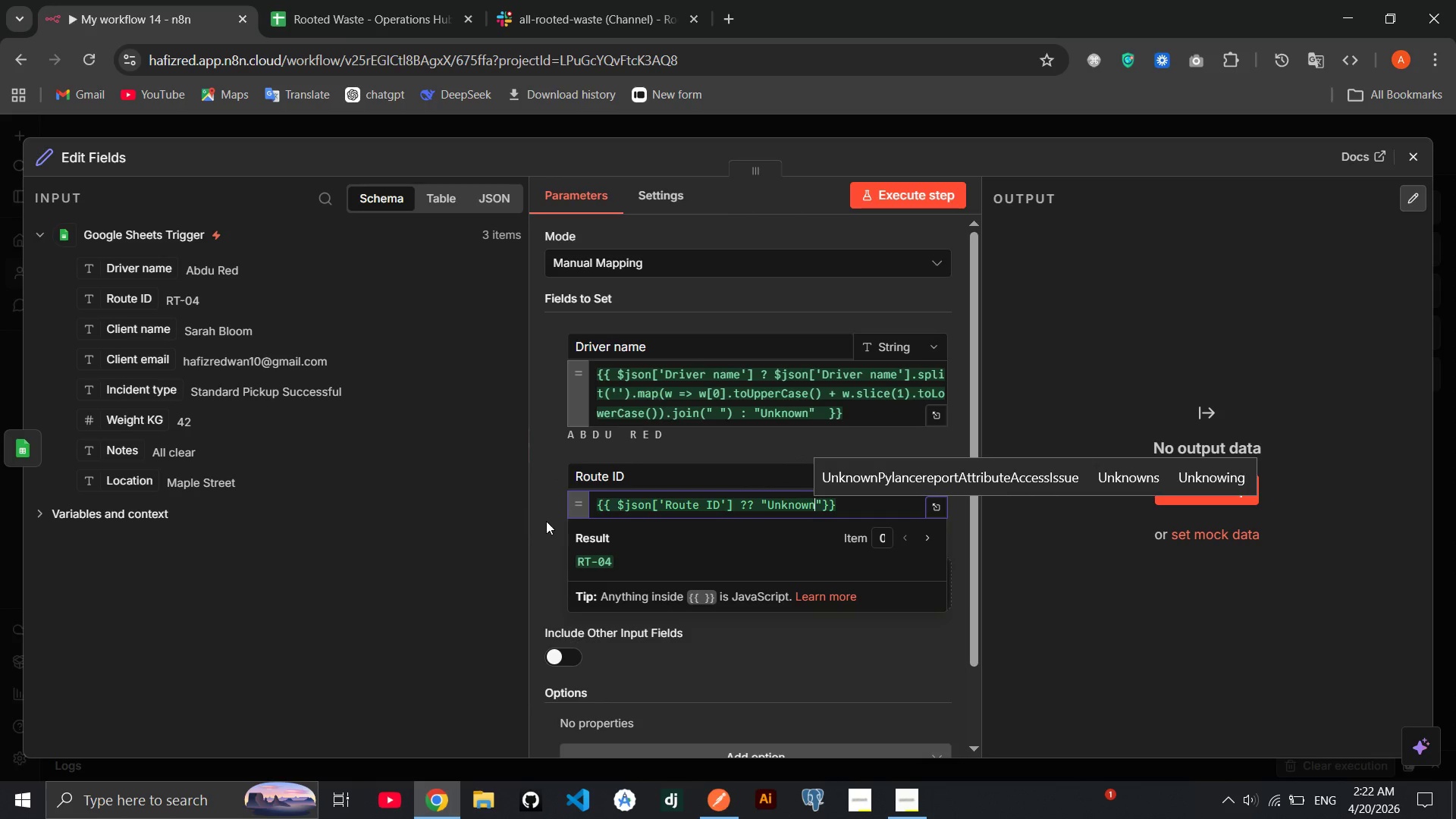 
left_click([546, 521])
 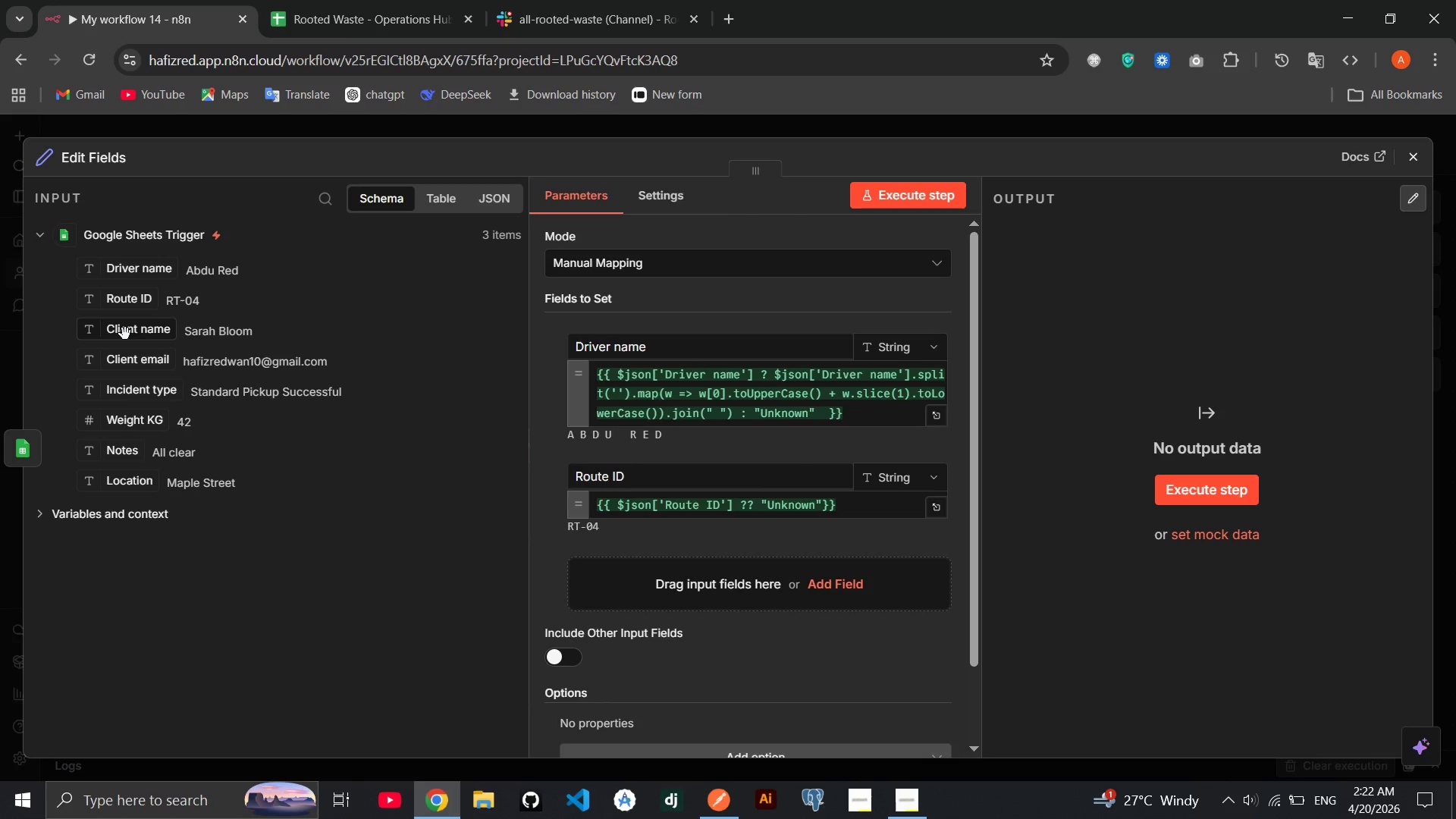 
left_click_drag(start_coordinate=[125, 332], to_coordinate=[601, 578])
 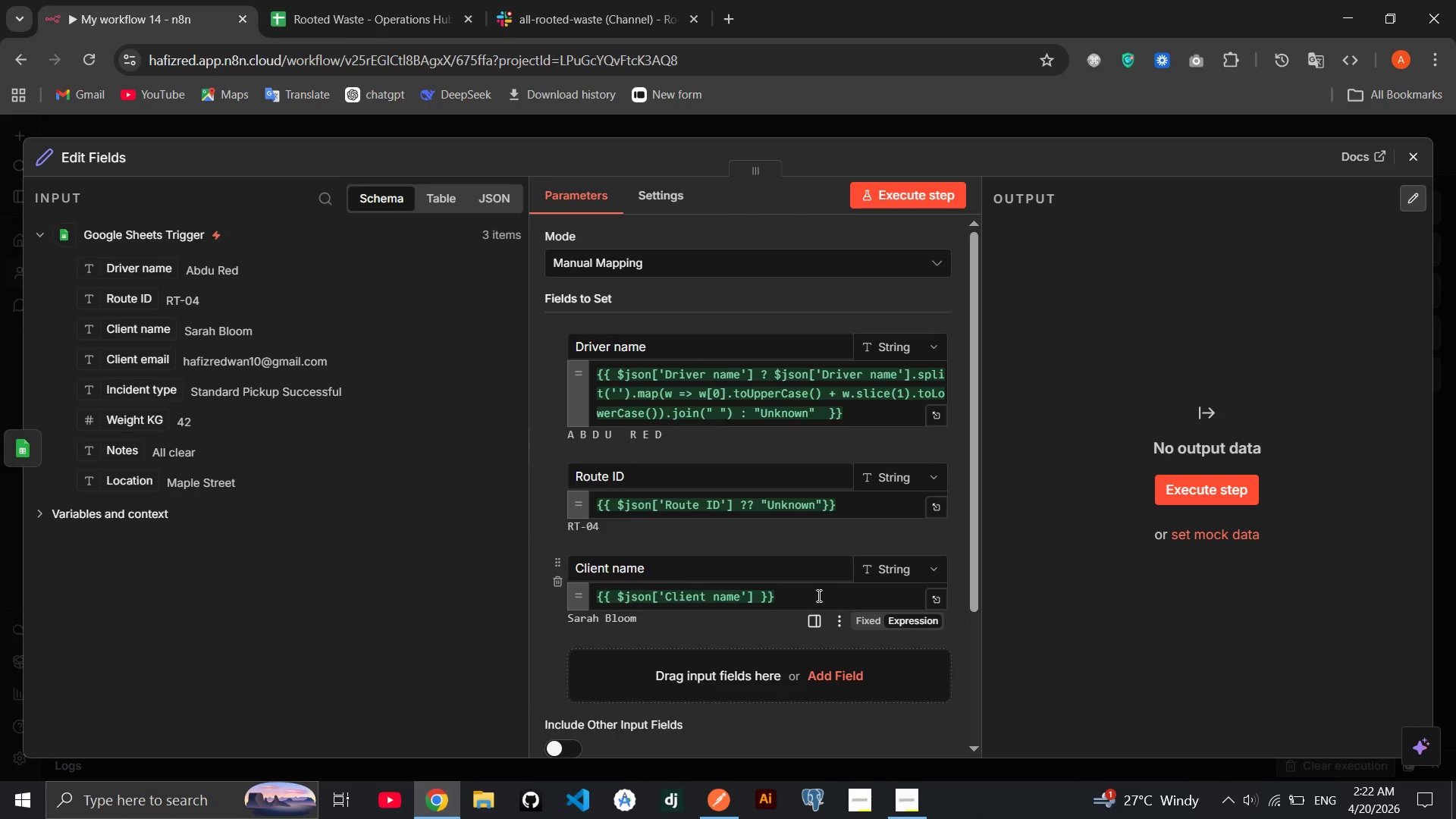 
wait(6.19)
 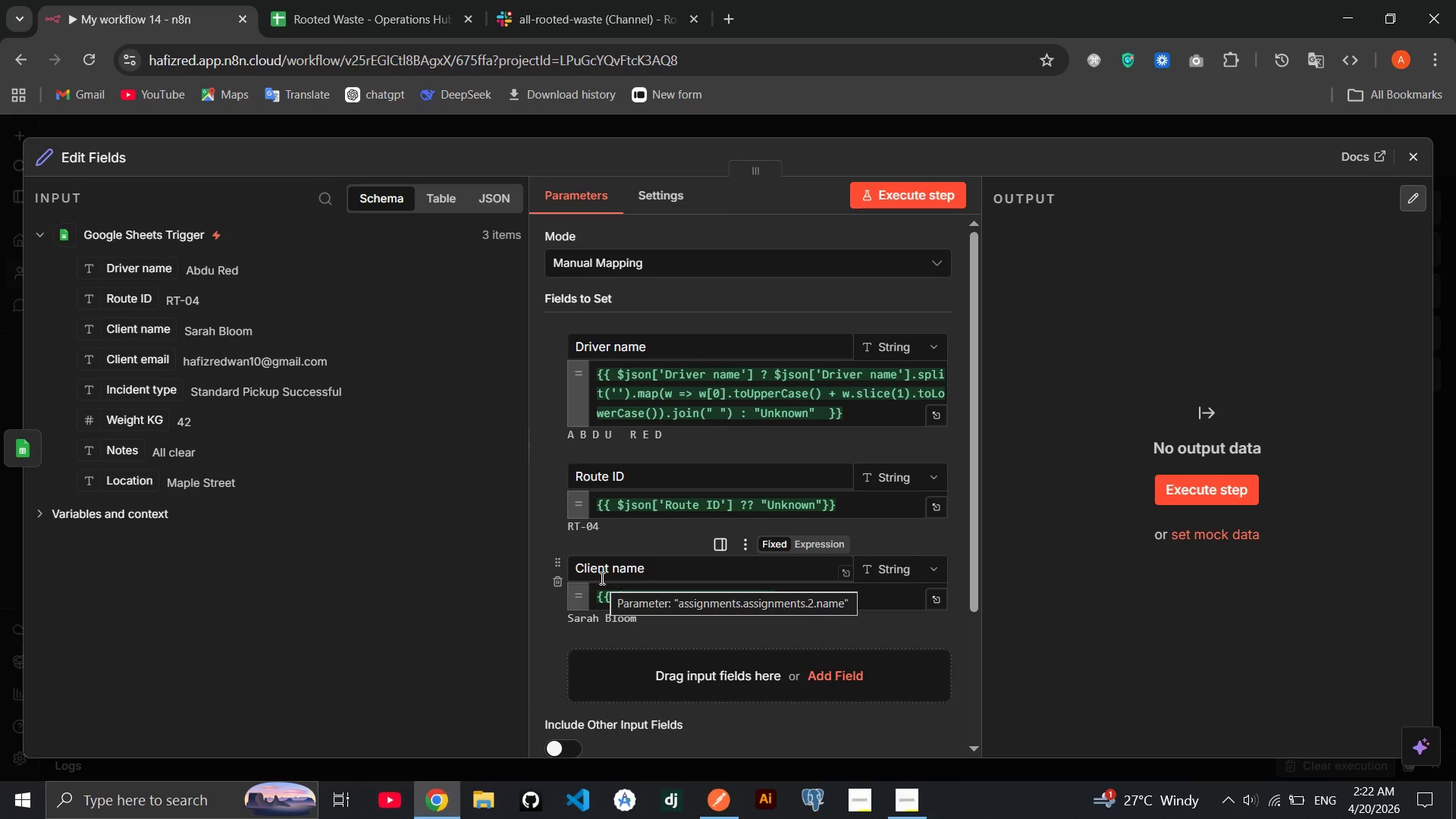 
left_click_drag(start_coordinate=[817, 595], to_coordinate=[613, 587])
 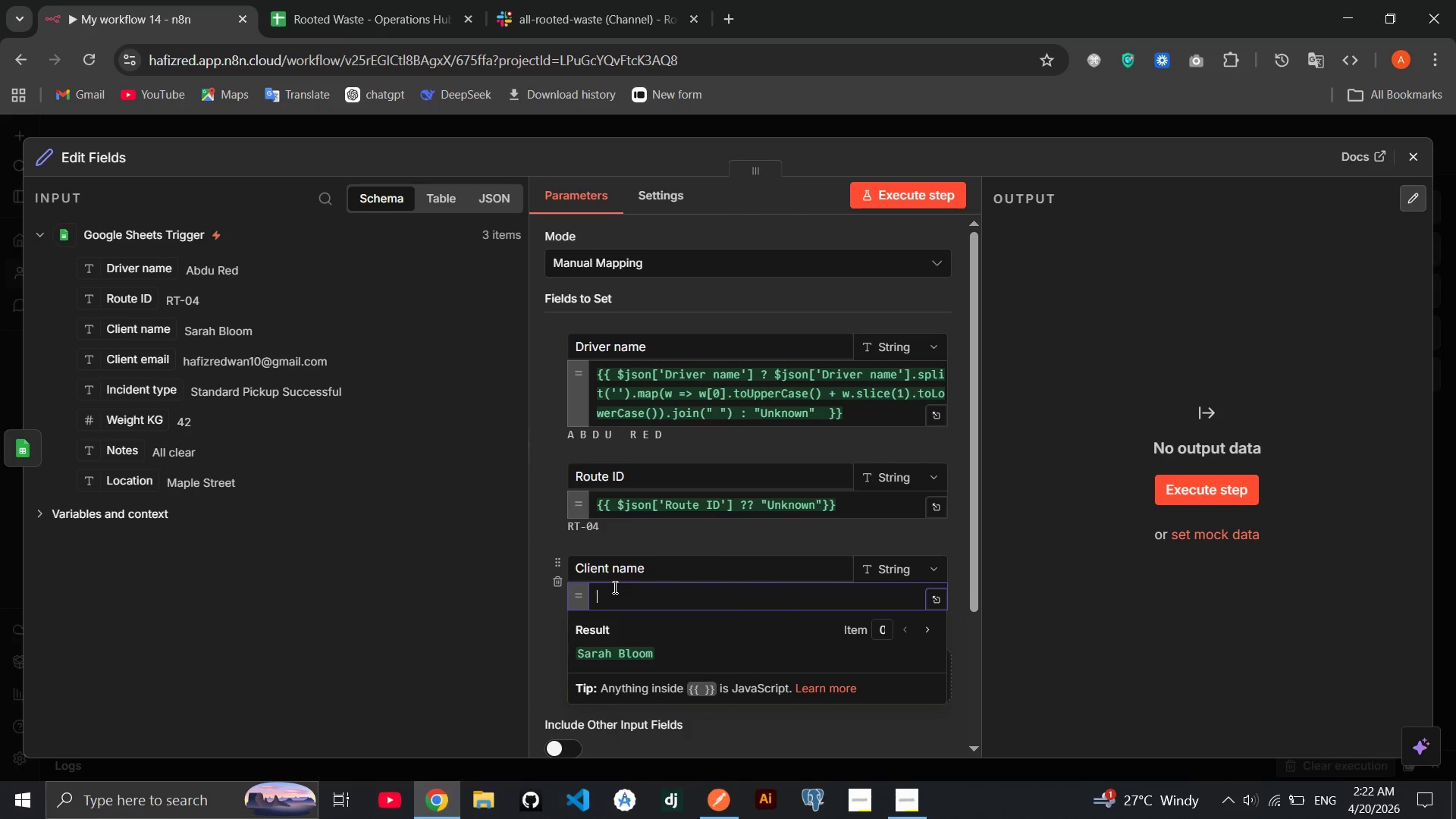 
key(Backspace)
 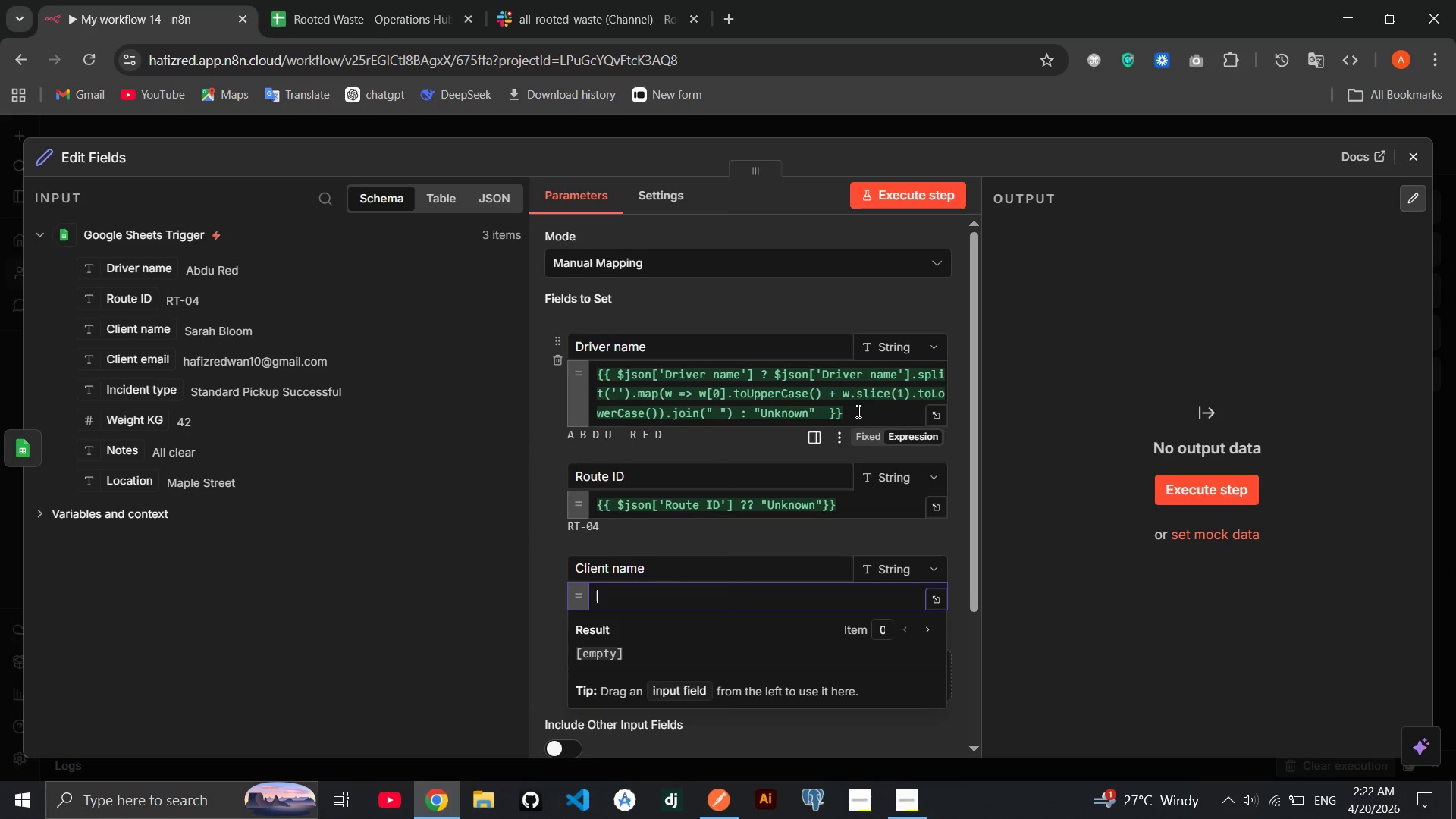 
left_click_drag(start_coordinate=[857, 411], to_coordinate=[585, 377])
 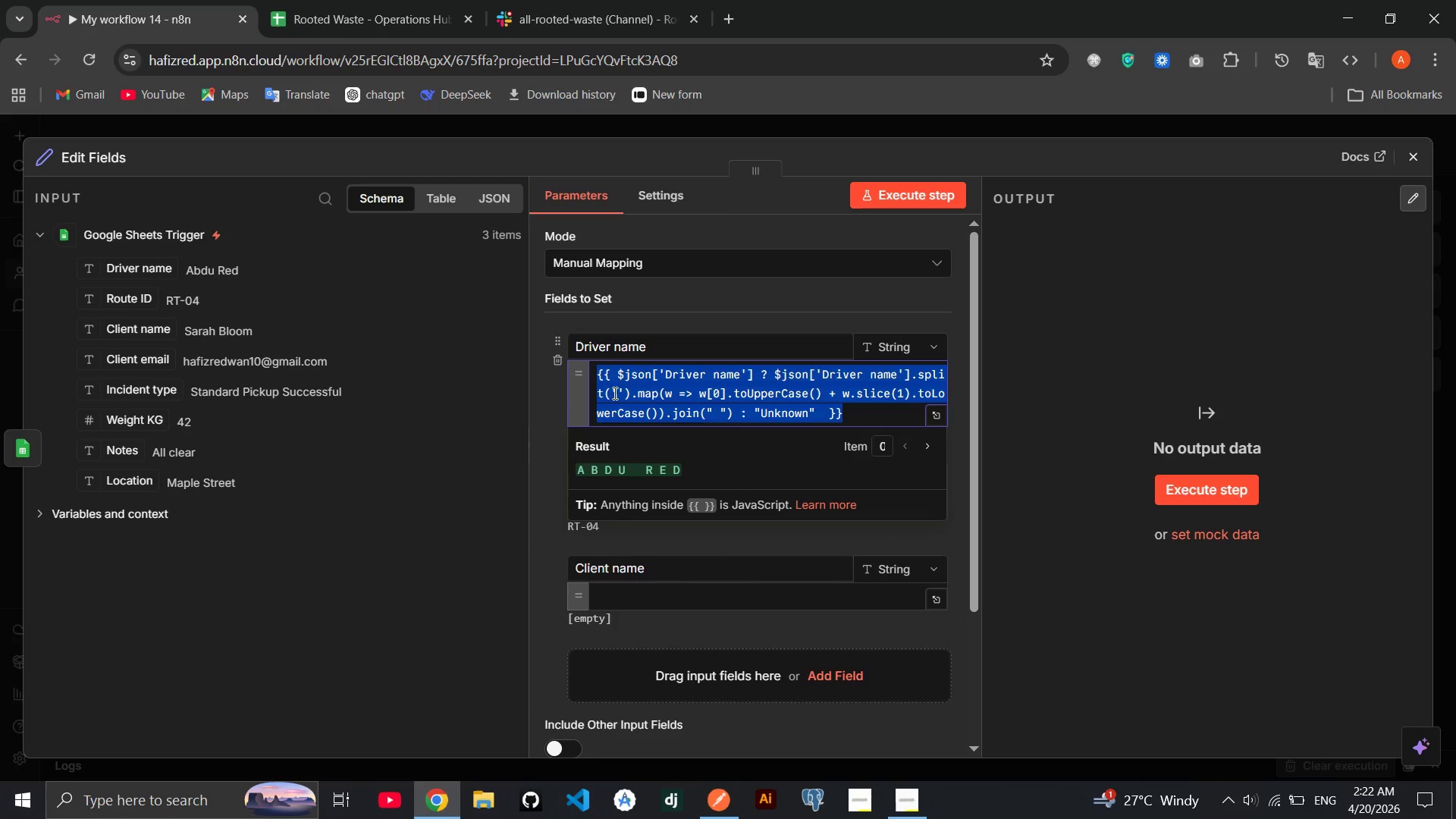 
key(Control+C)
 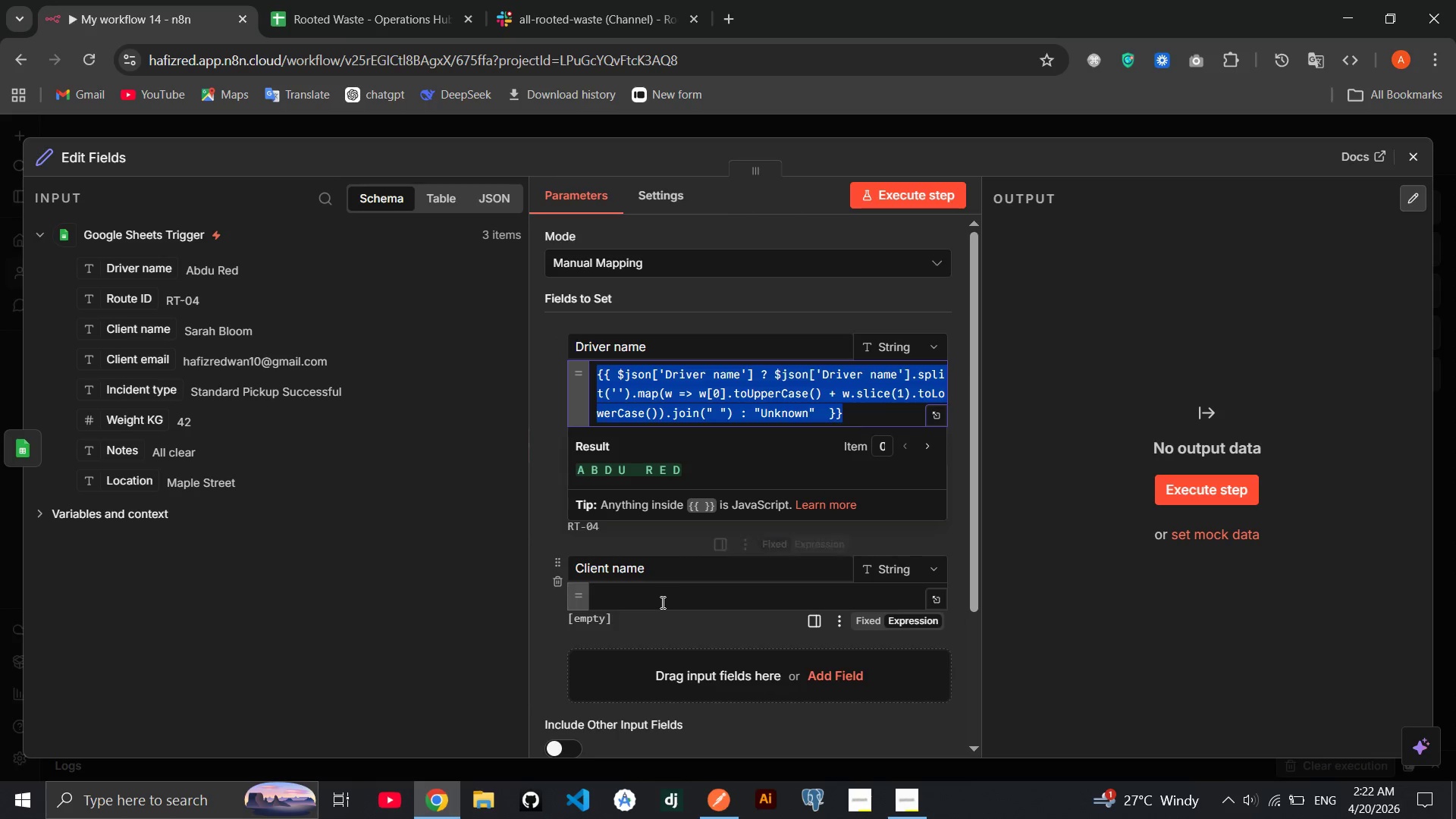 
left_click([661, 602])
 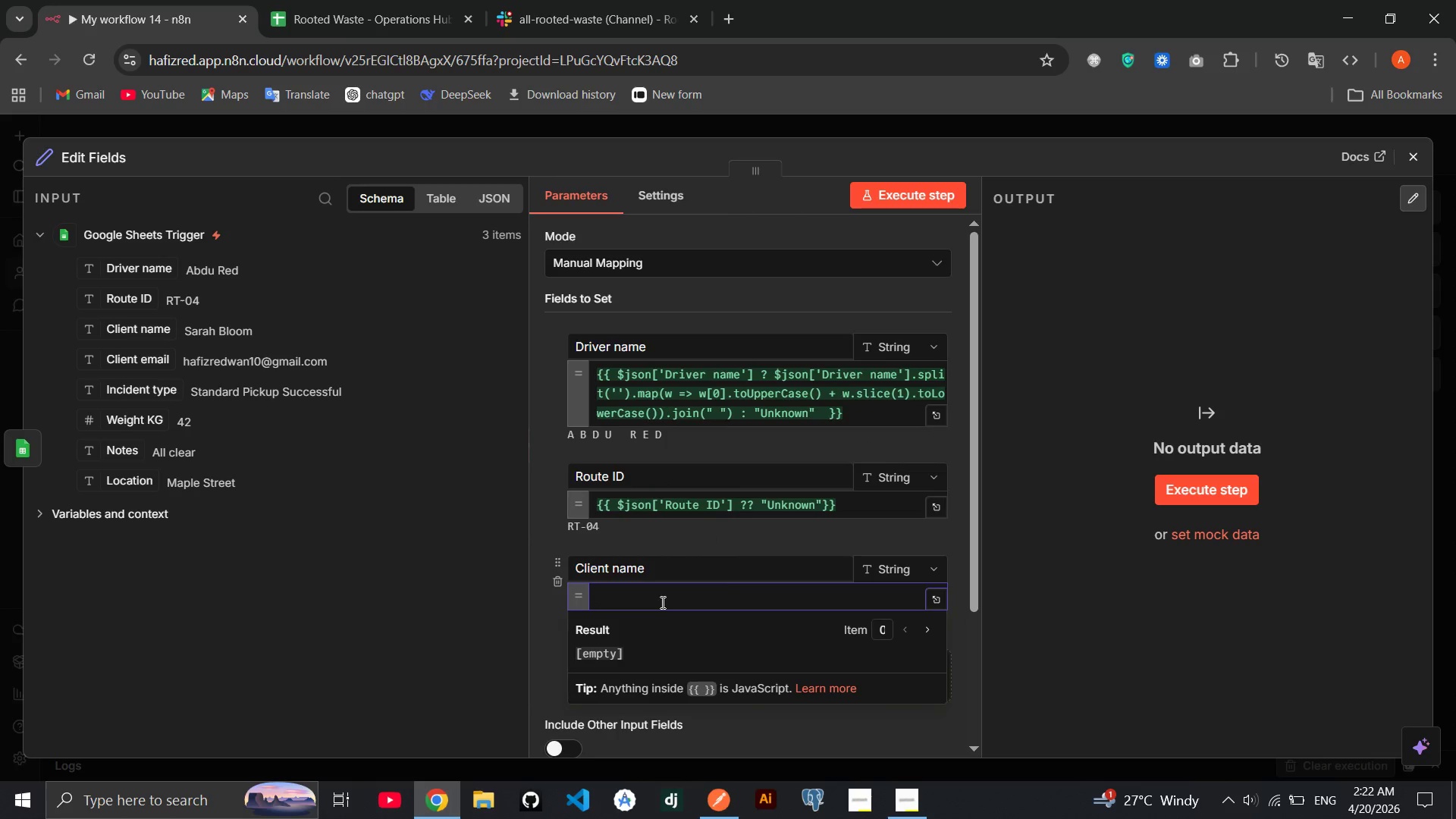 
key(Control+V)
 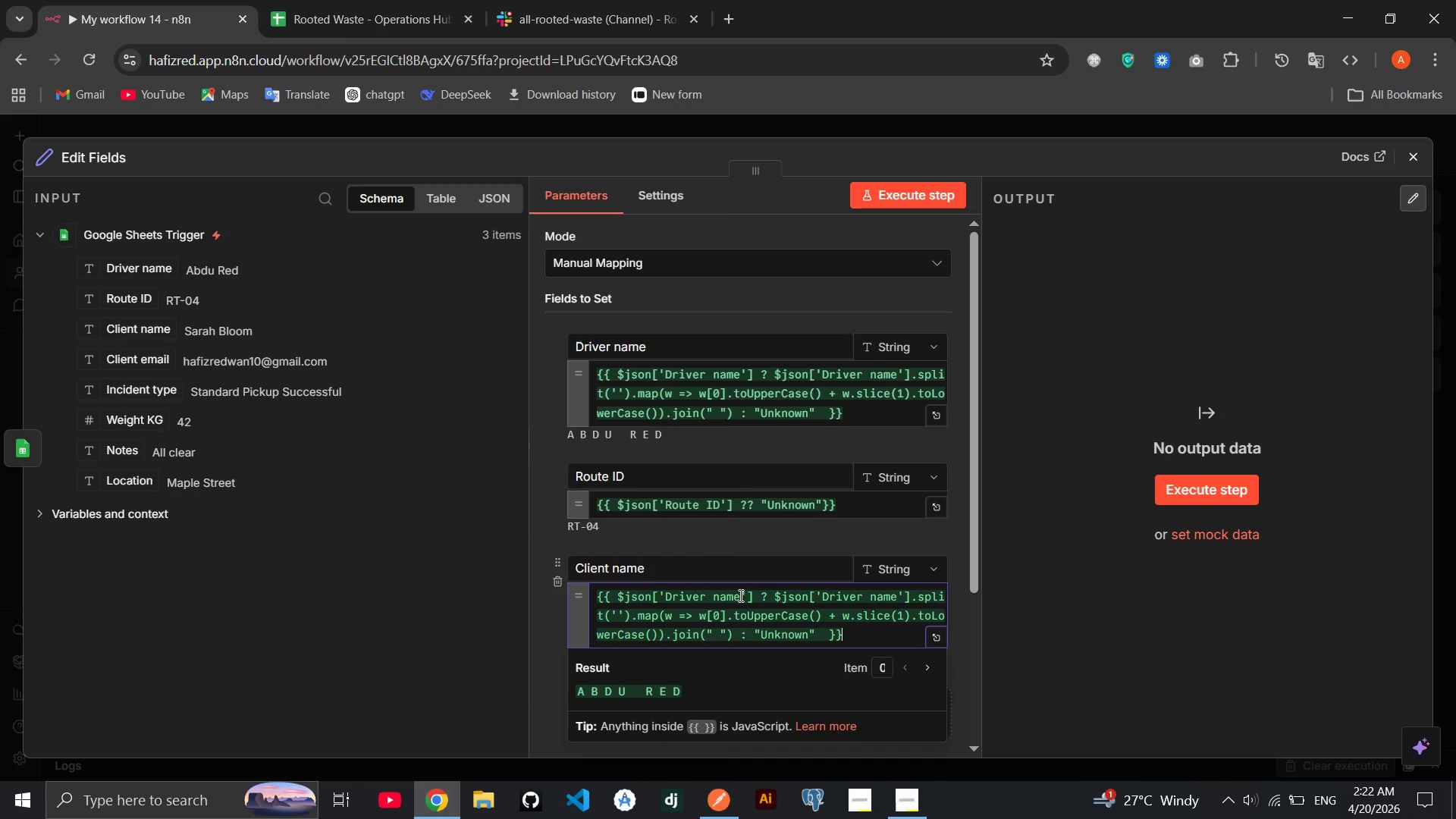 
left_click_drag(start_coordinate=[739, 595], to_coordinate=[669, 597])
 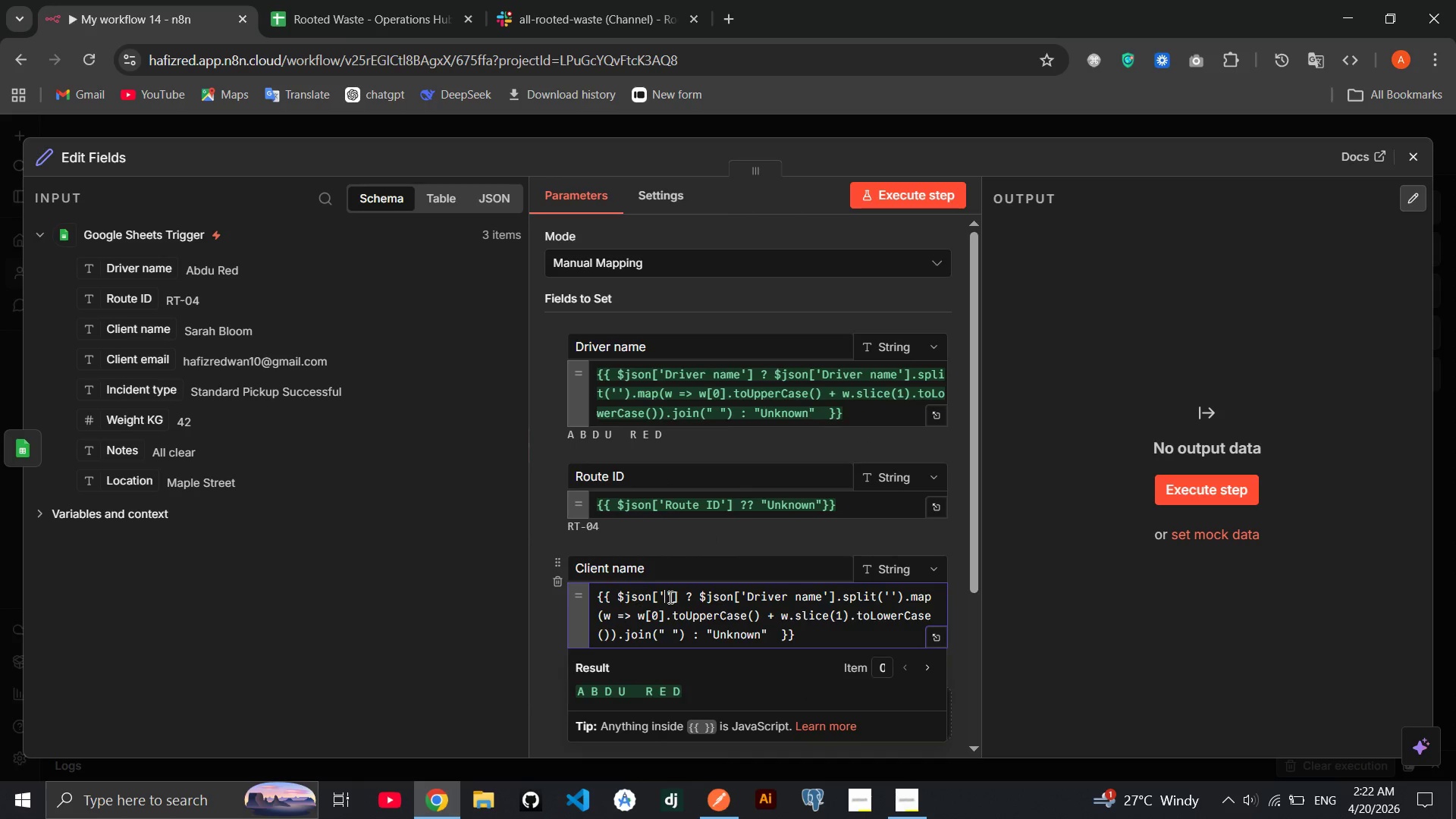 
key(Backspace)
 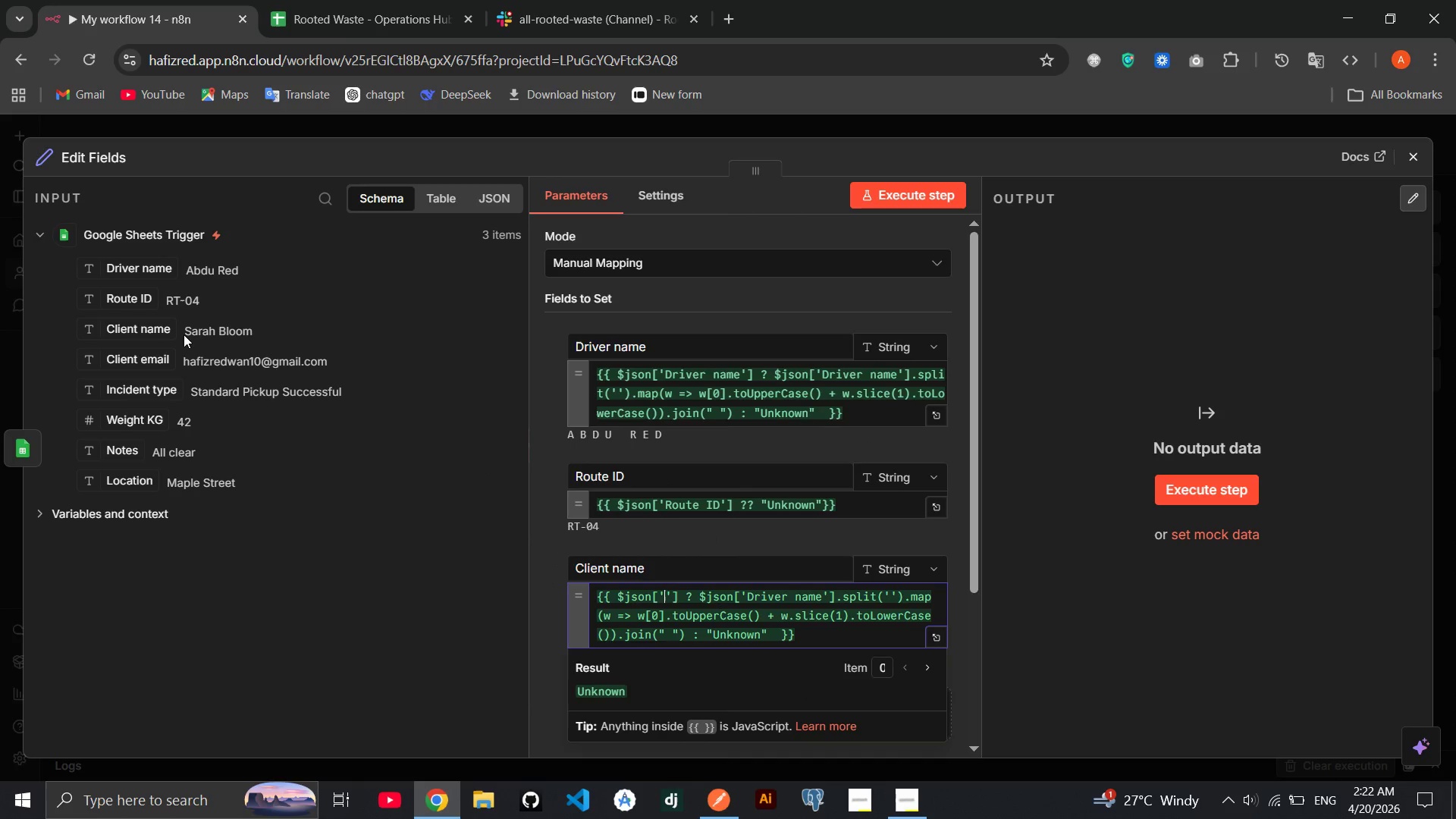 
left_click_drag(start_coordinate=[179, 331], to_coordinate=[105, 333])
 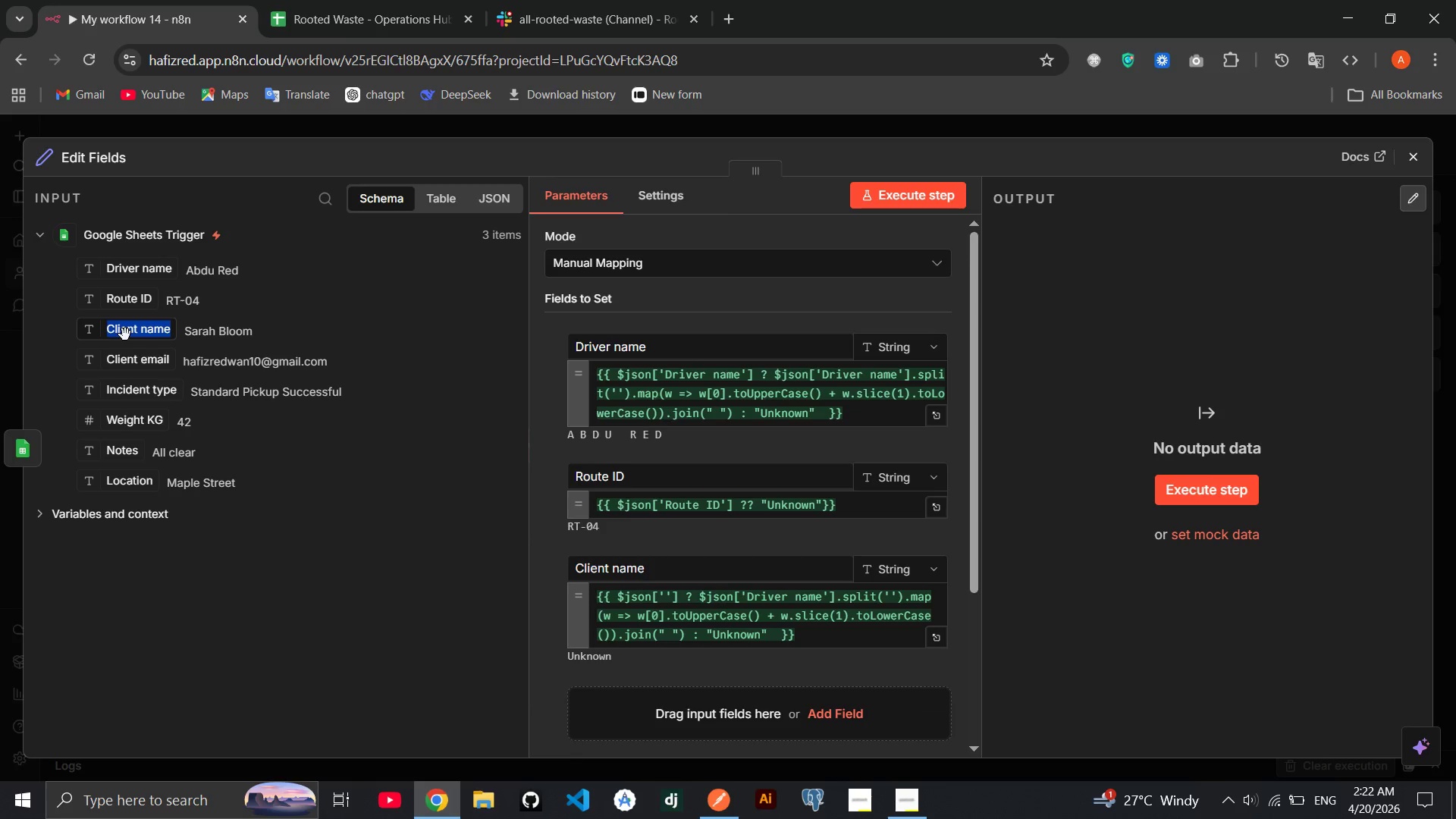 
right_click([128, 336])
 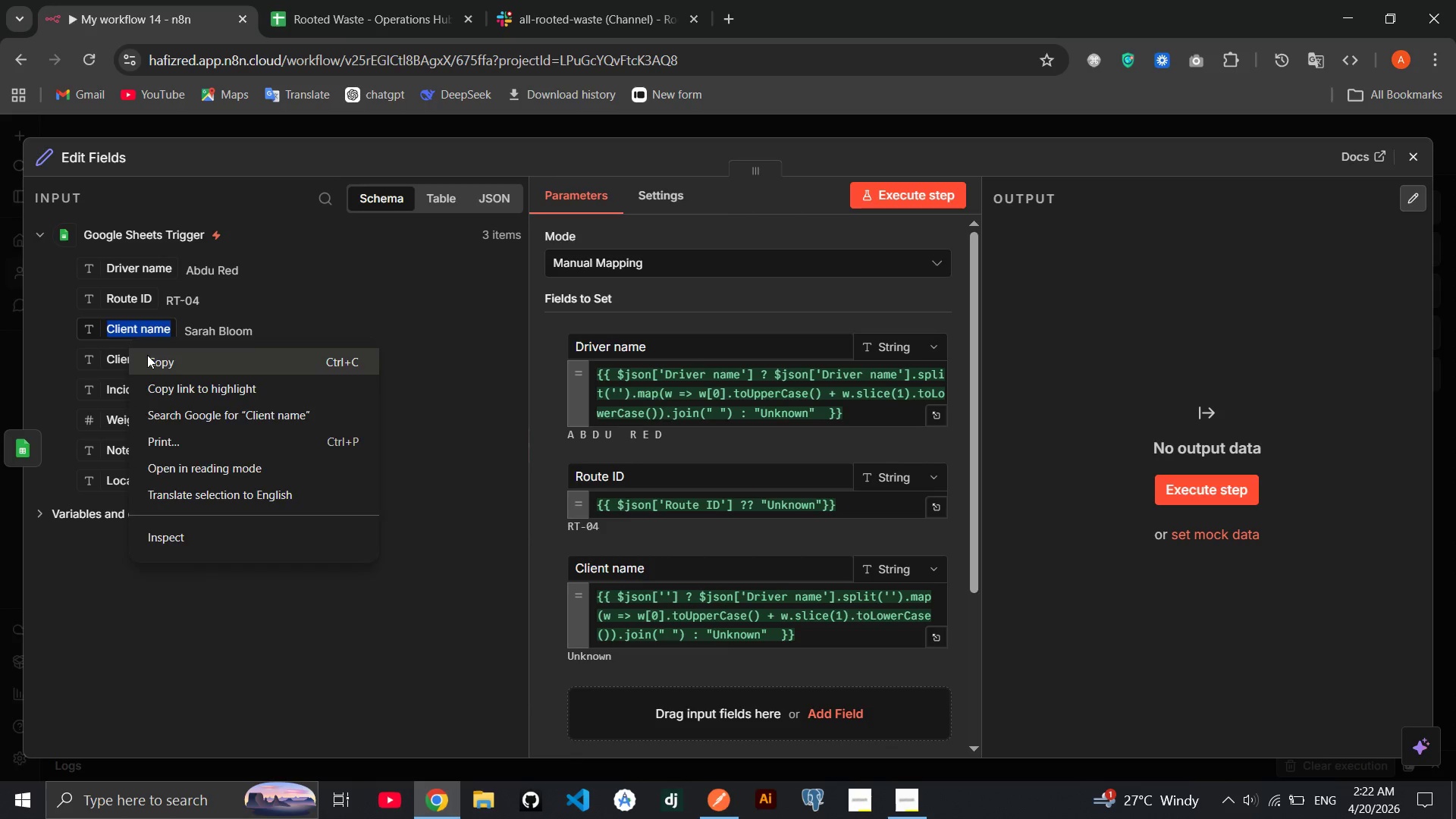 
left_click([147, 355])
 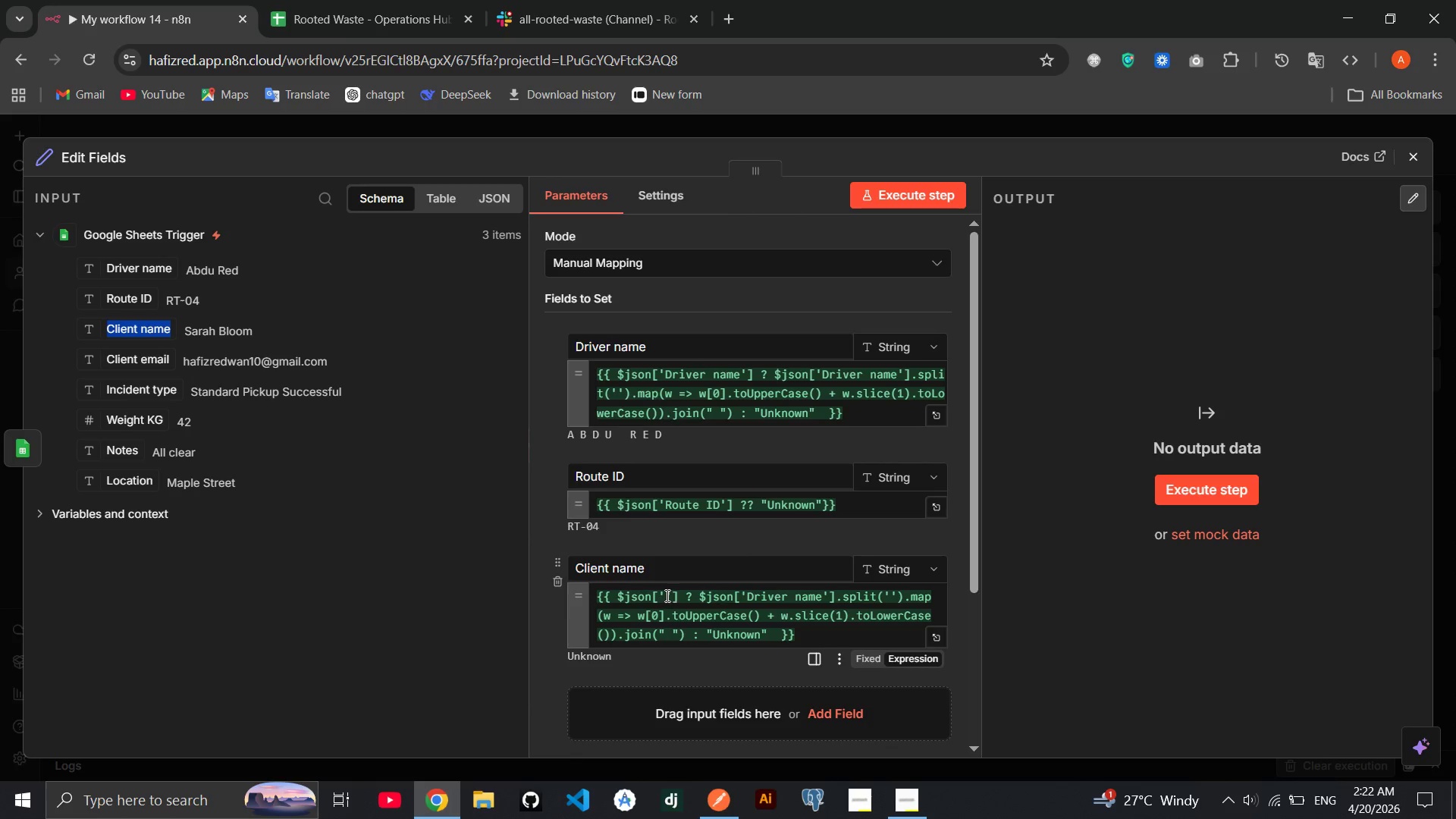 
left_click([666, 593])
 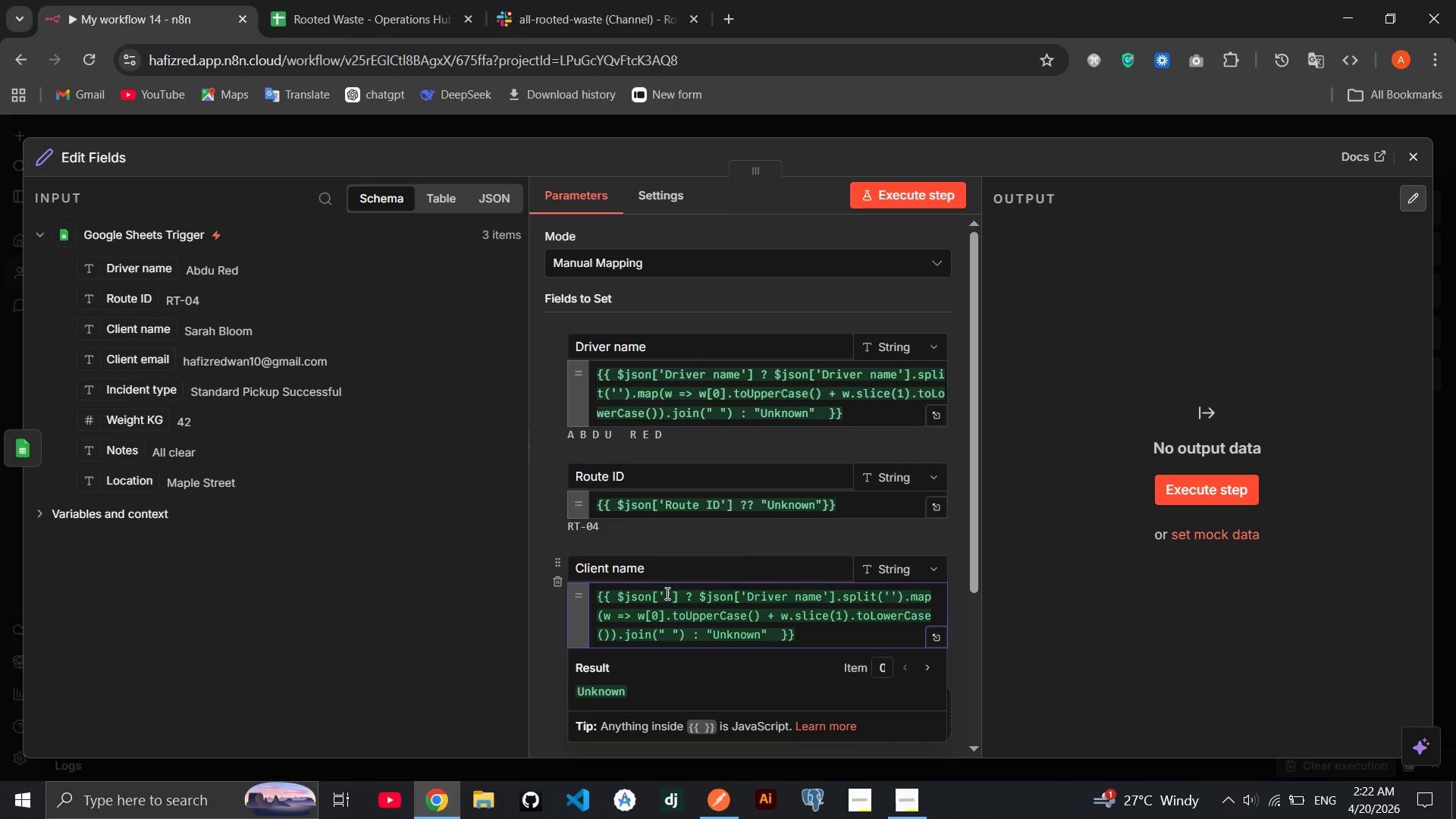 
key(Control+V)
 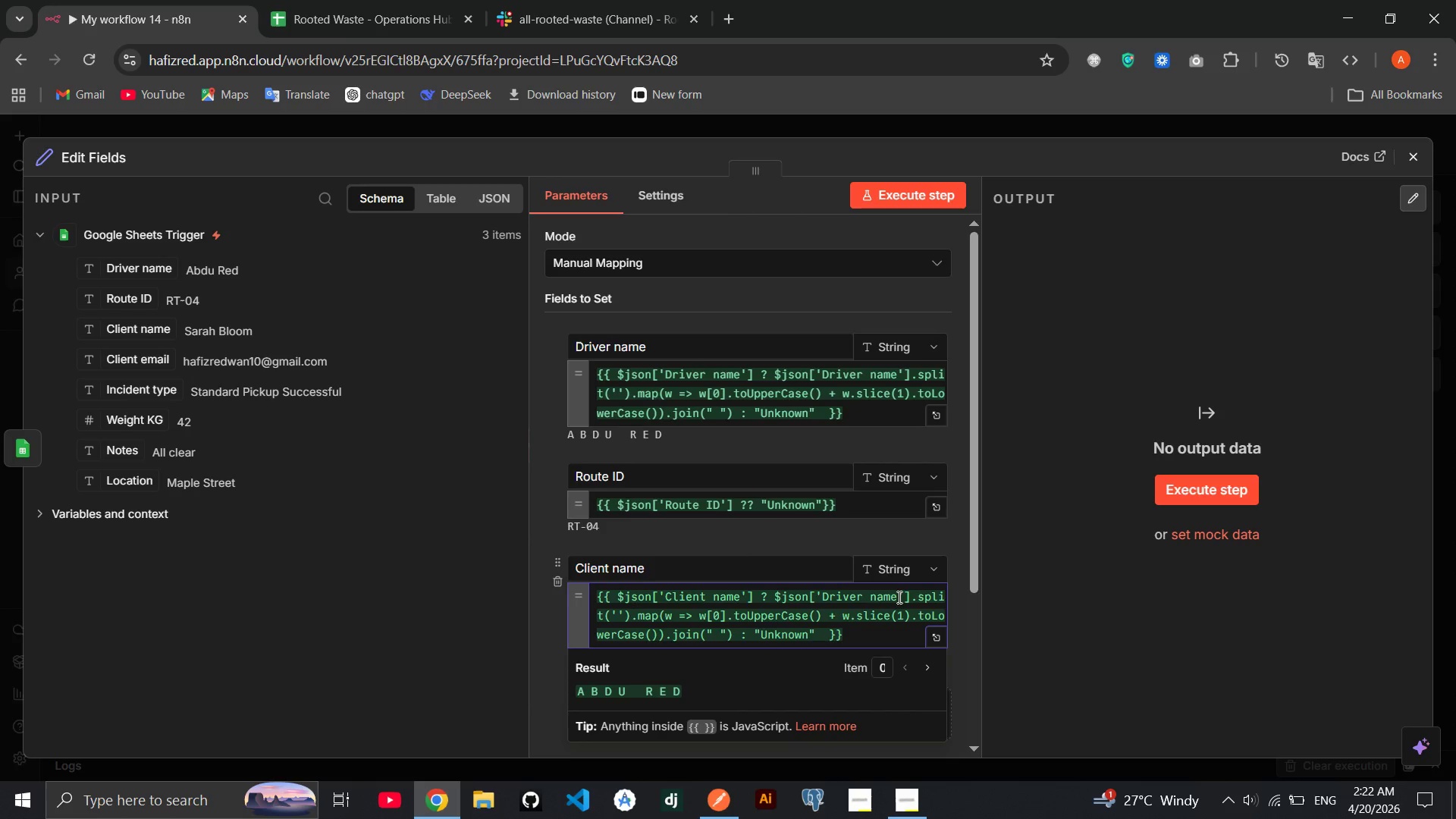 
left_click_drag(start_coordinate=[897, 597], to_coordinate=[821, 599])
 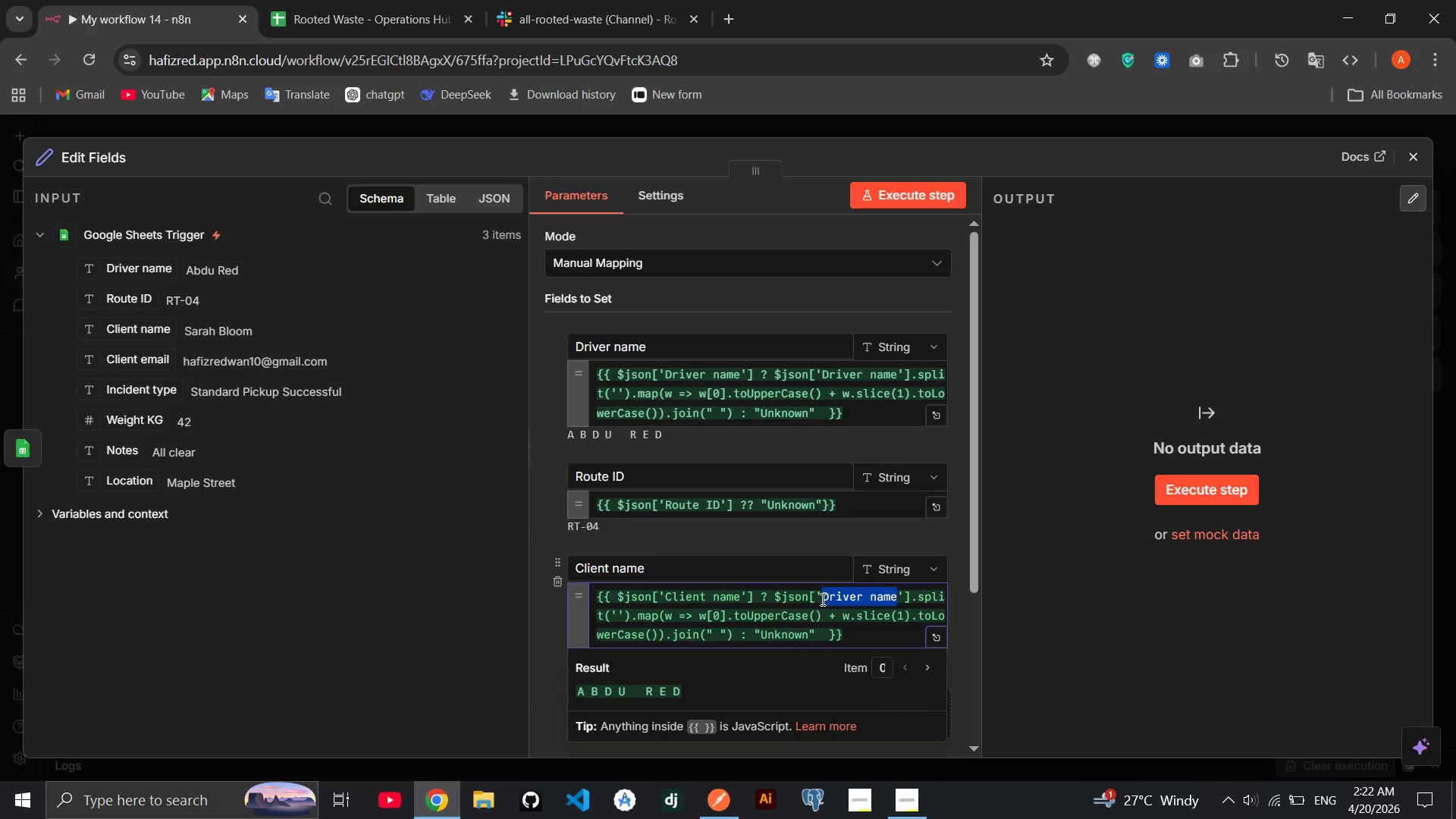 
key(Control+V)
 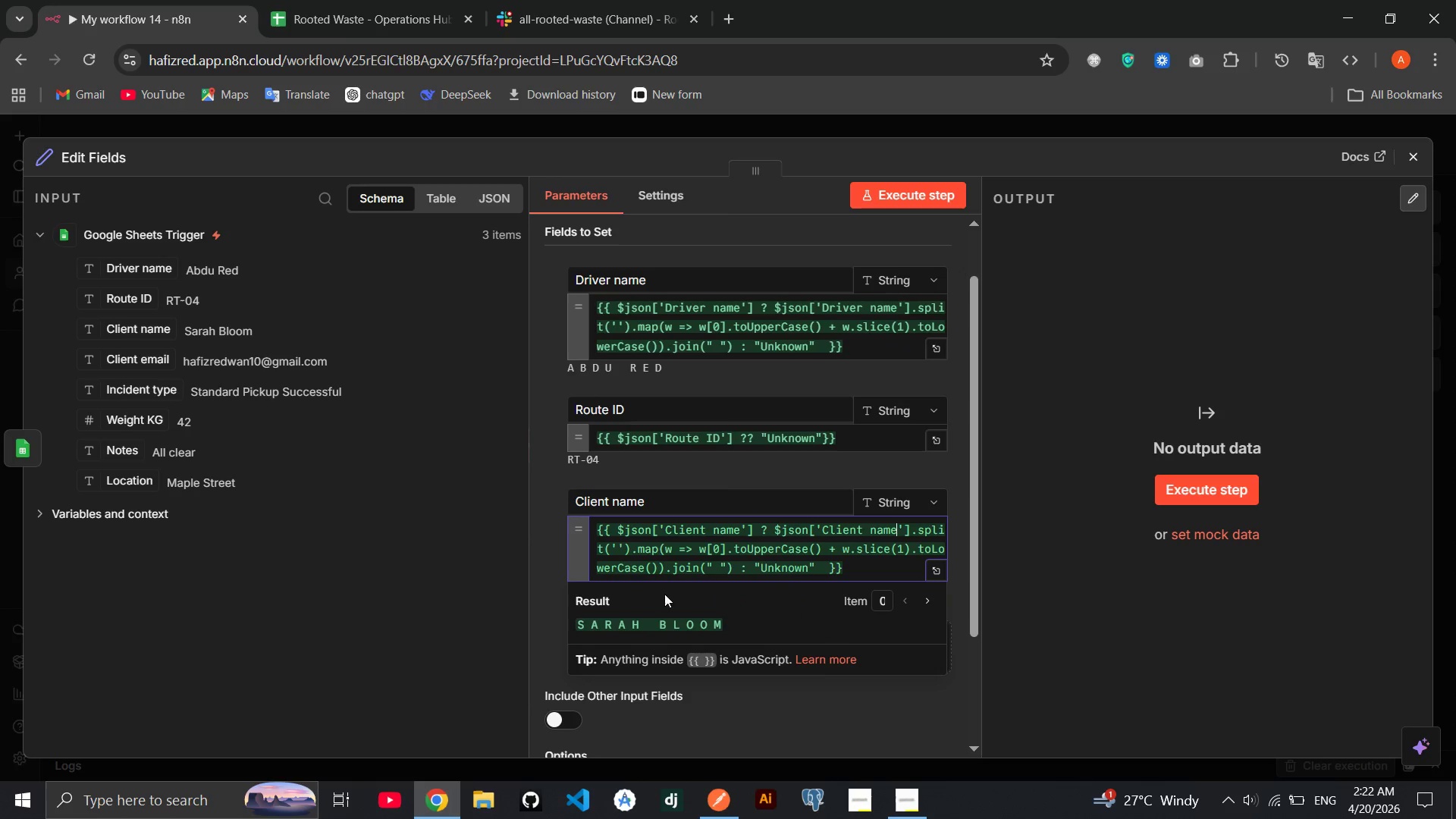 
left_click([541, 565])
 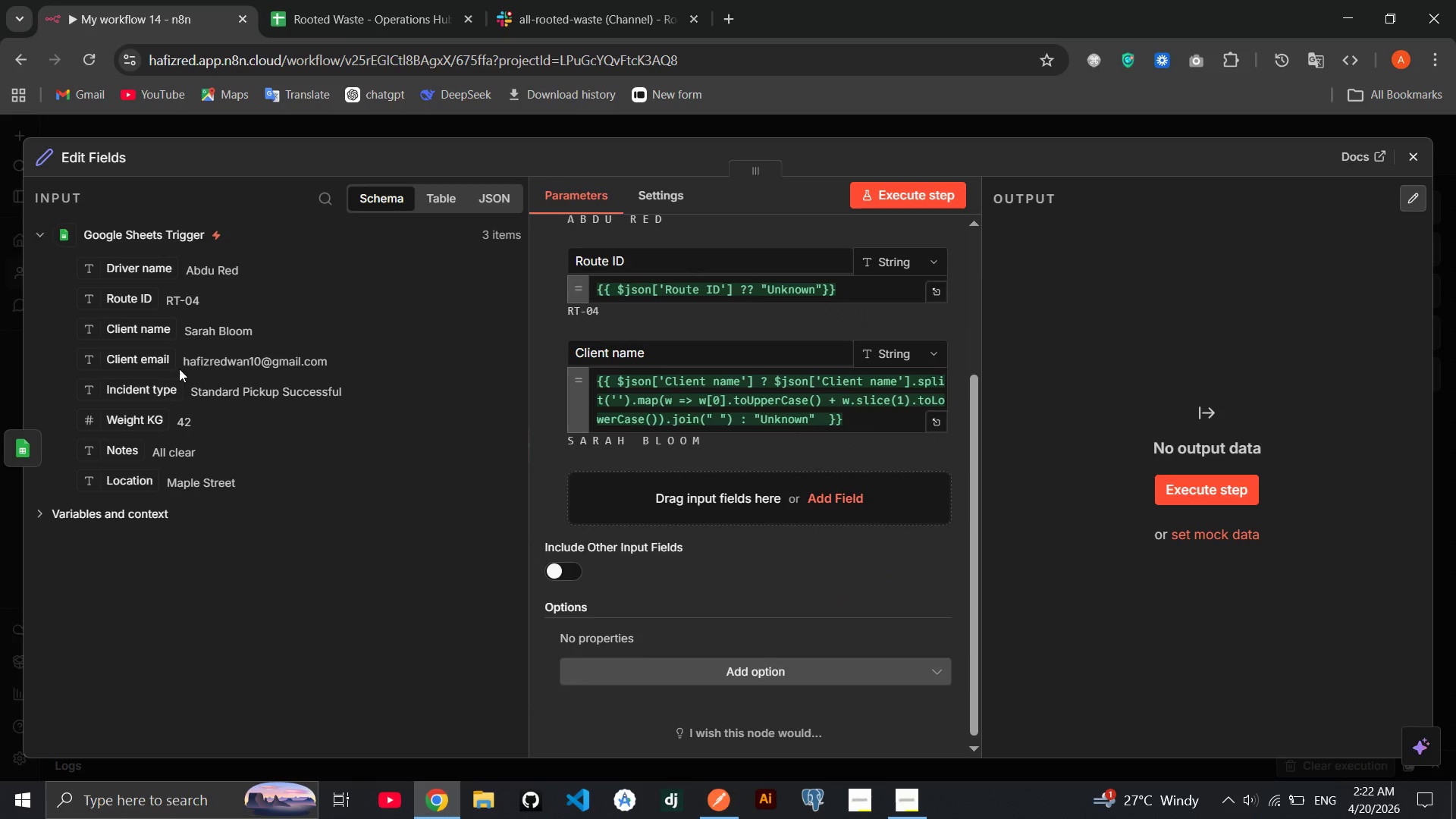 
left_click_drag(start_coordinate=[152, 364], to_coordinate=[661, 493])
 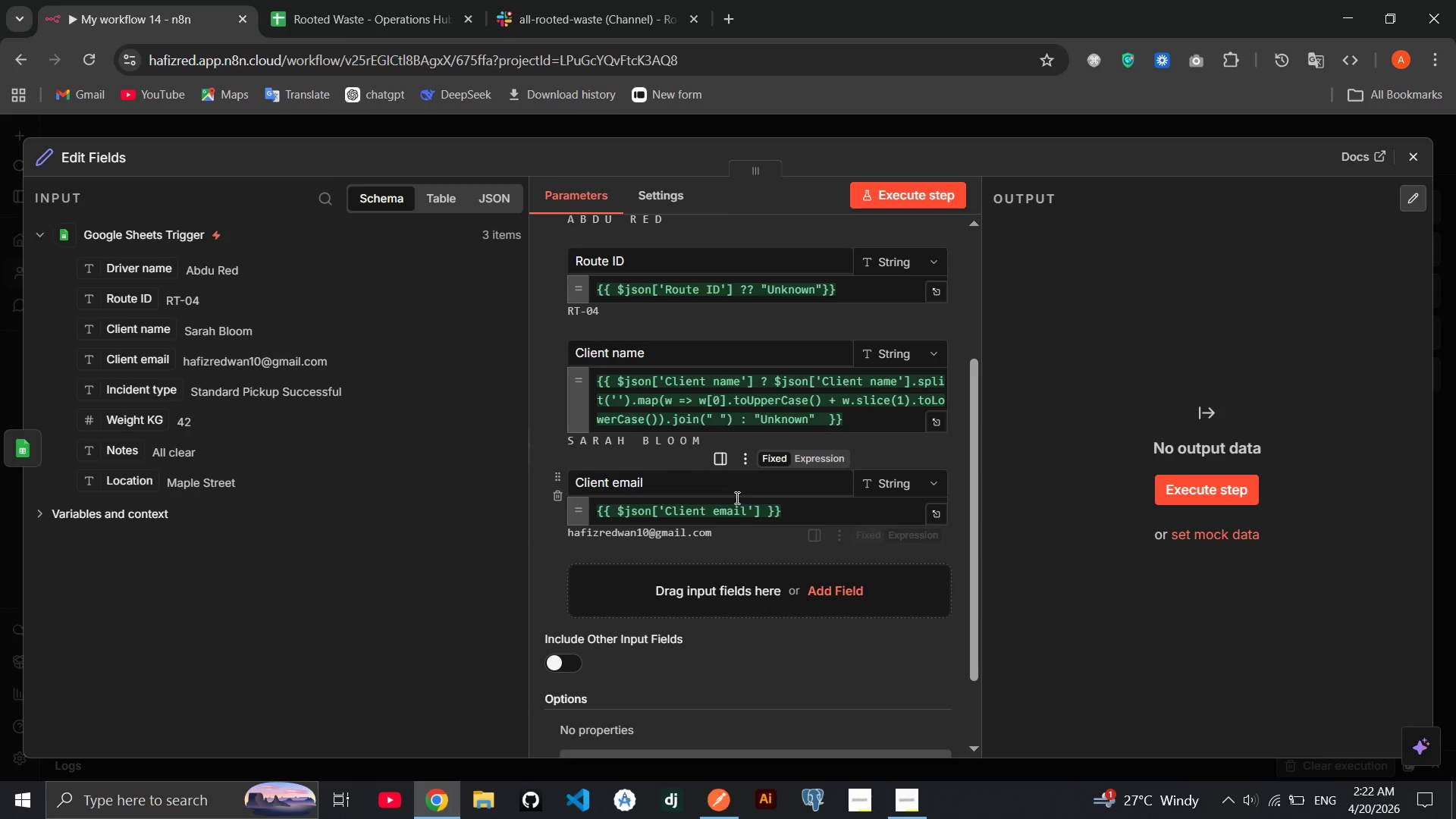 
wait(6.09)
 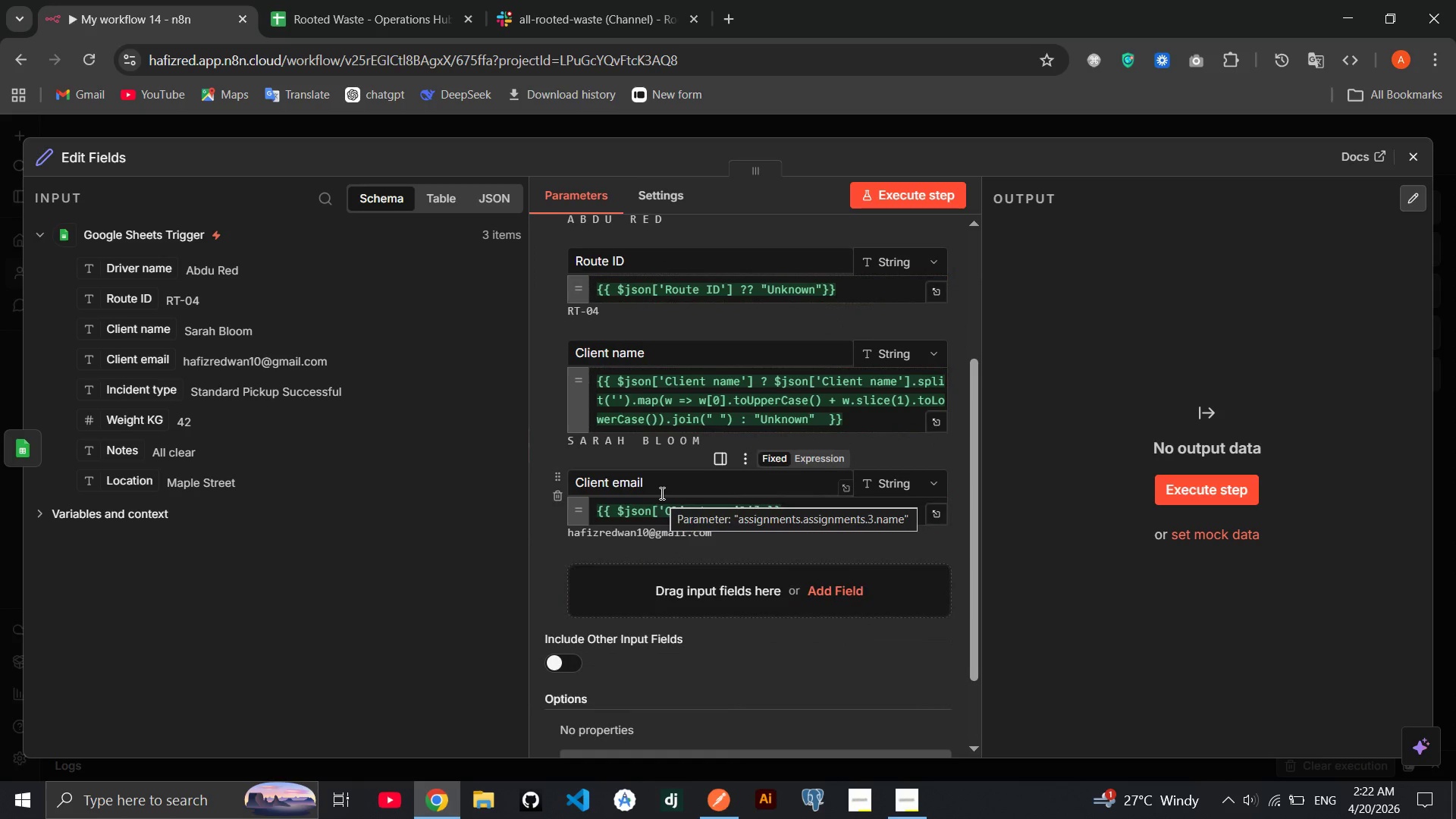 
left_click([765, 511])
 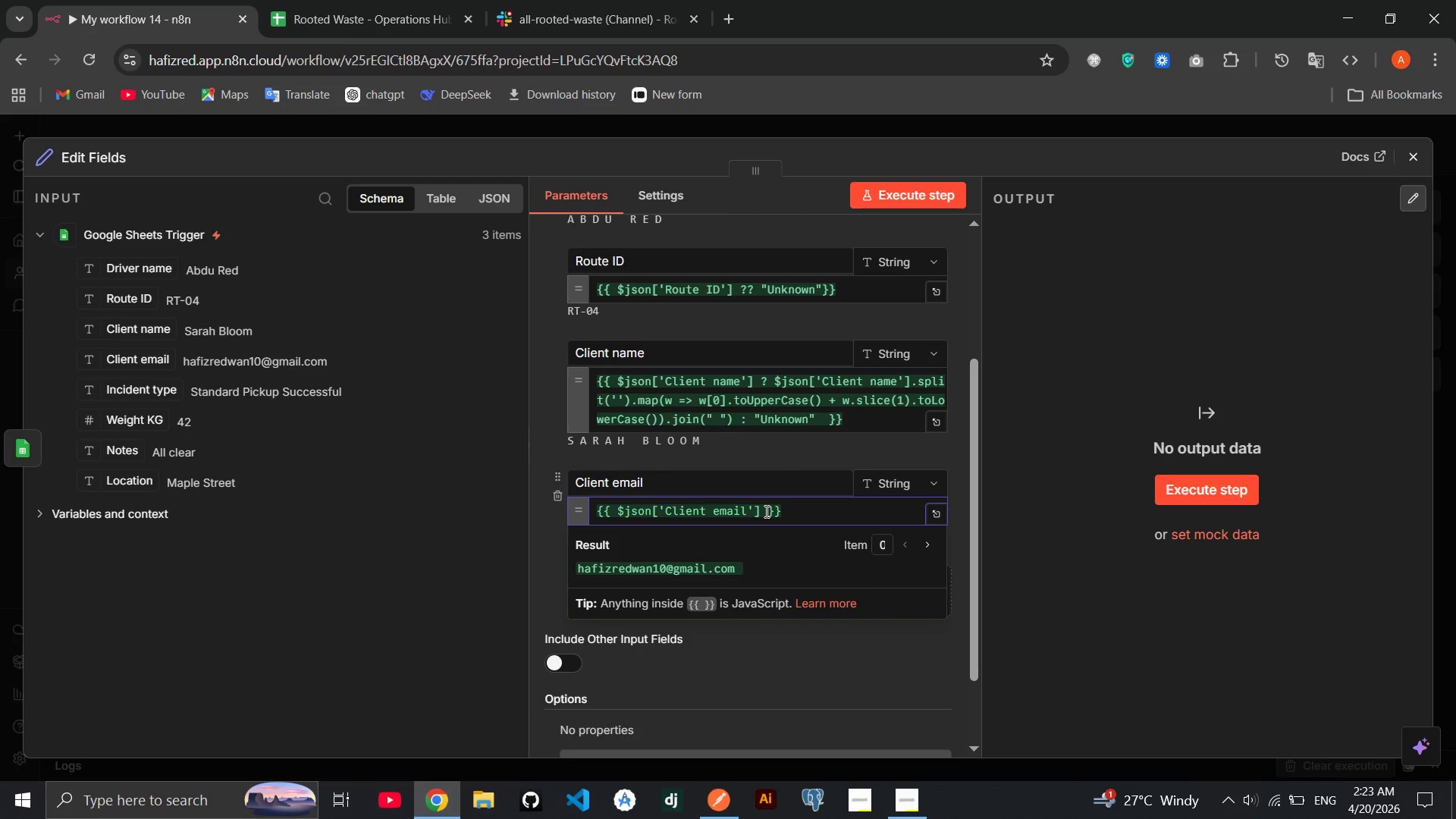 
key(Shift+Slash)
 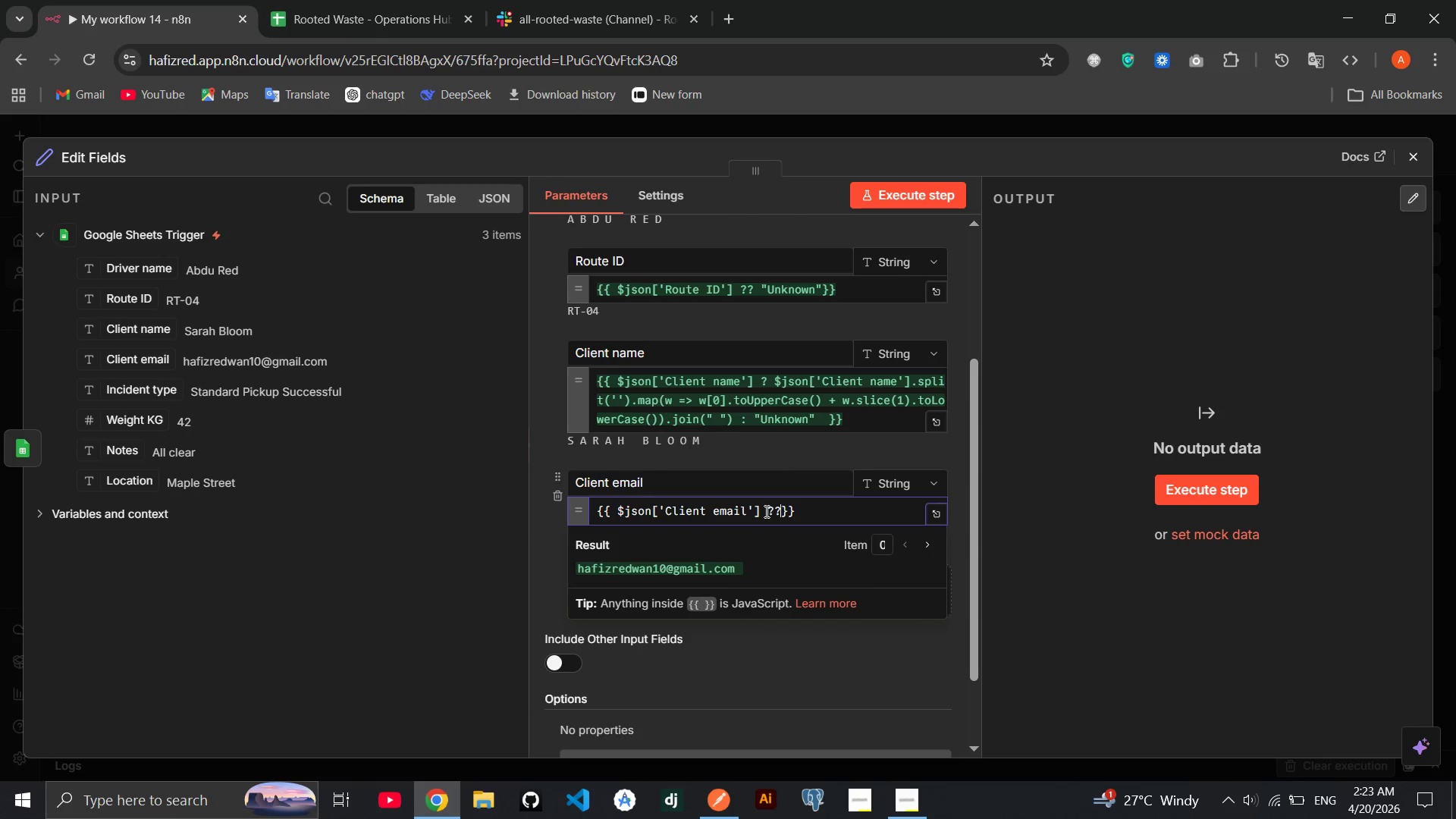 
key(Shift+Slash)
 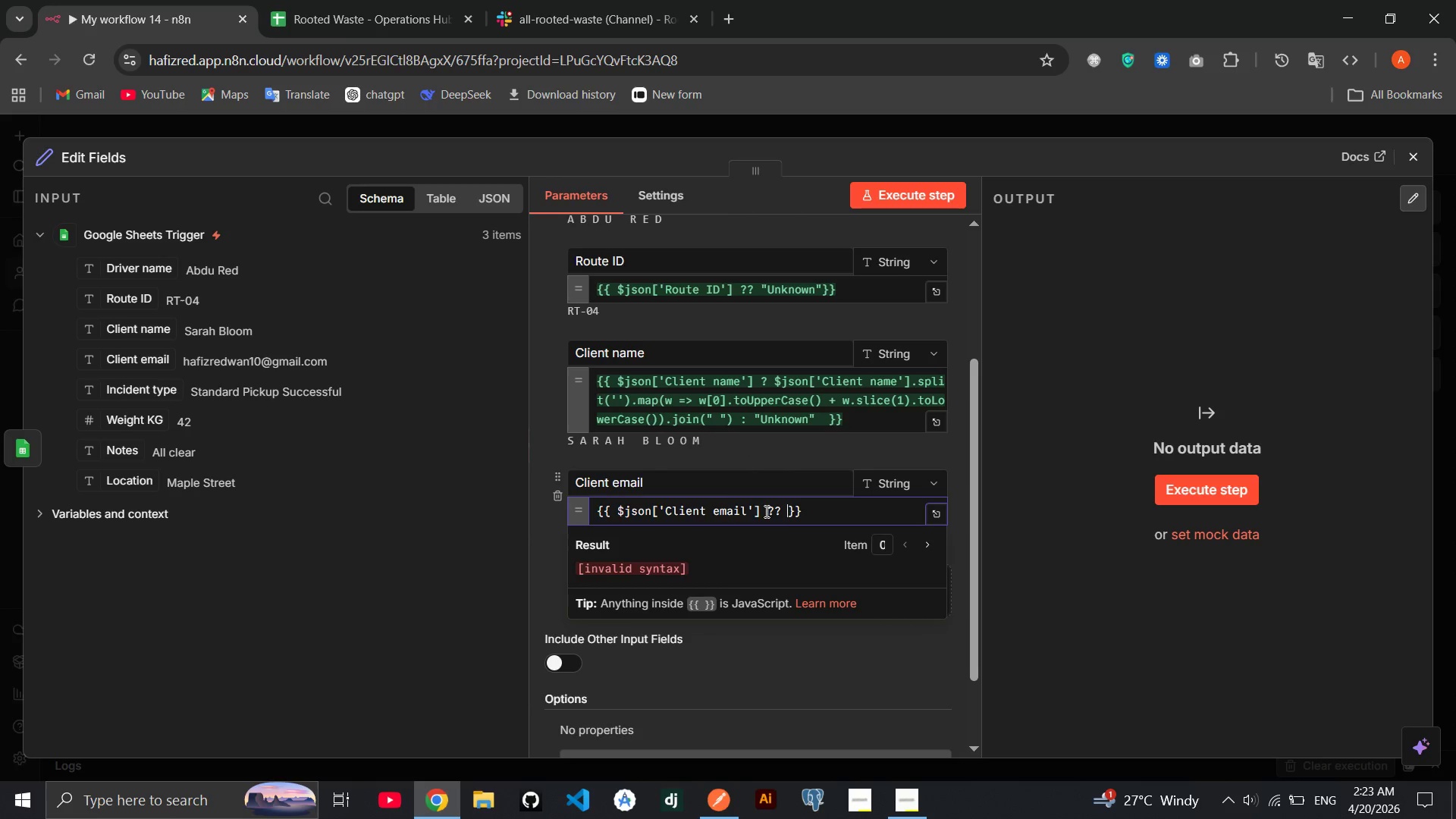 
key(Space)
 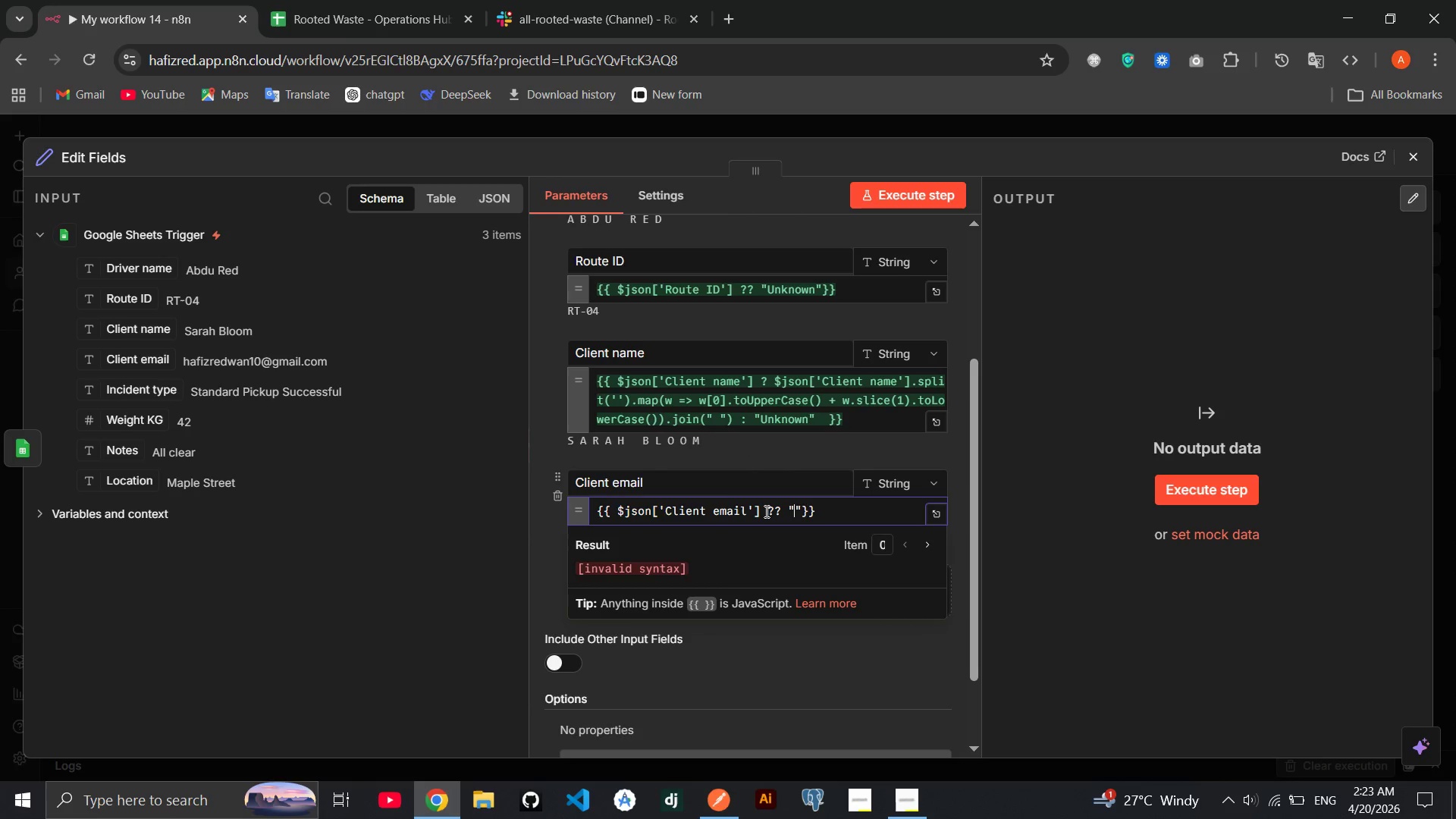 
key(Shift+Quote)
 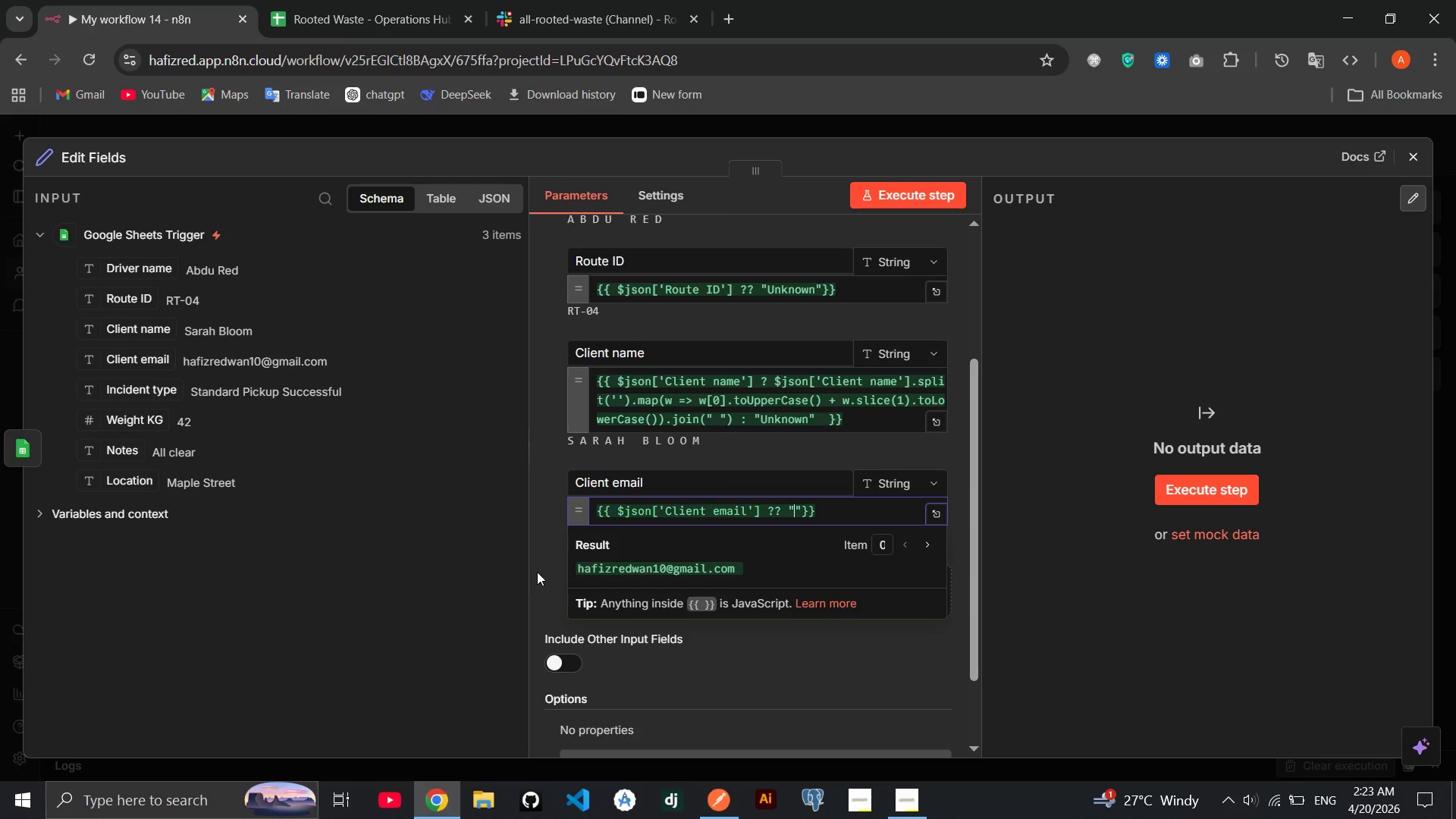 
left_click([388, 506])
 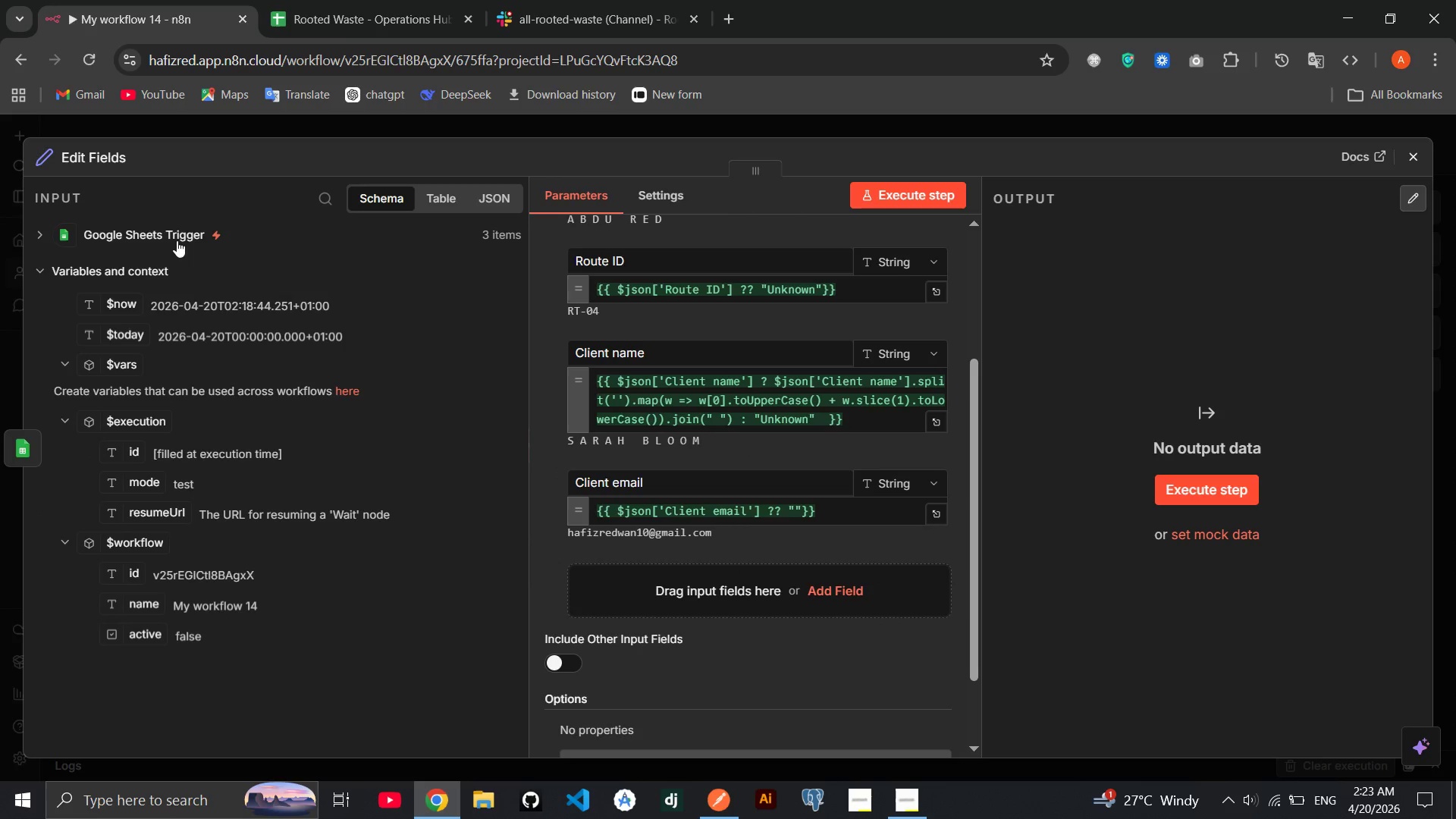 
left_click([172, 240])
 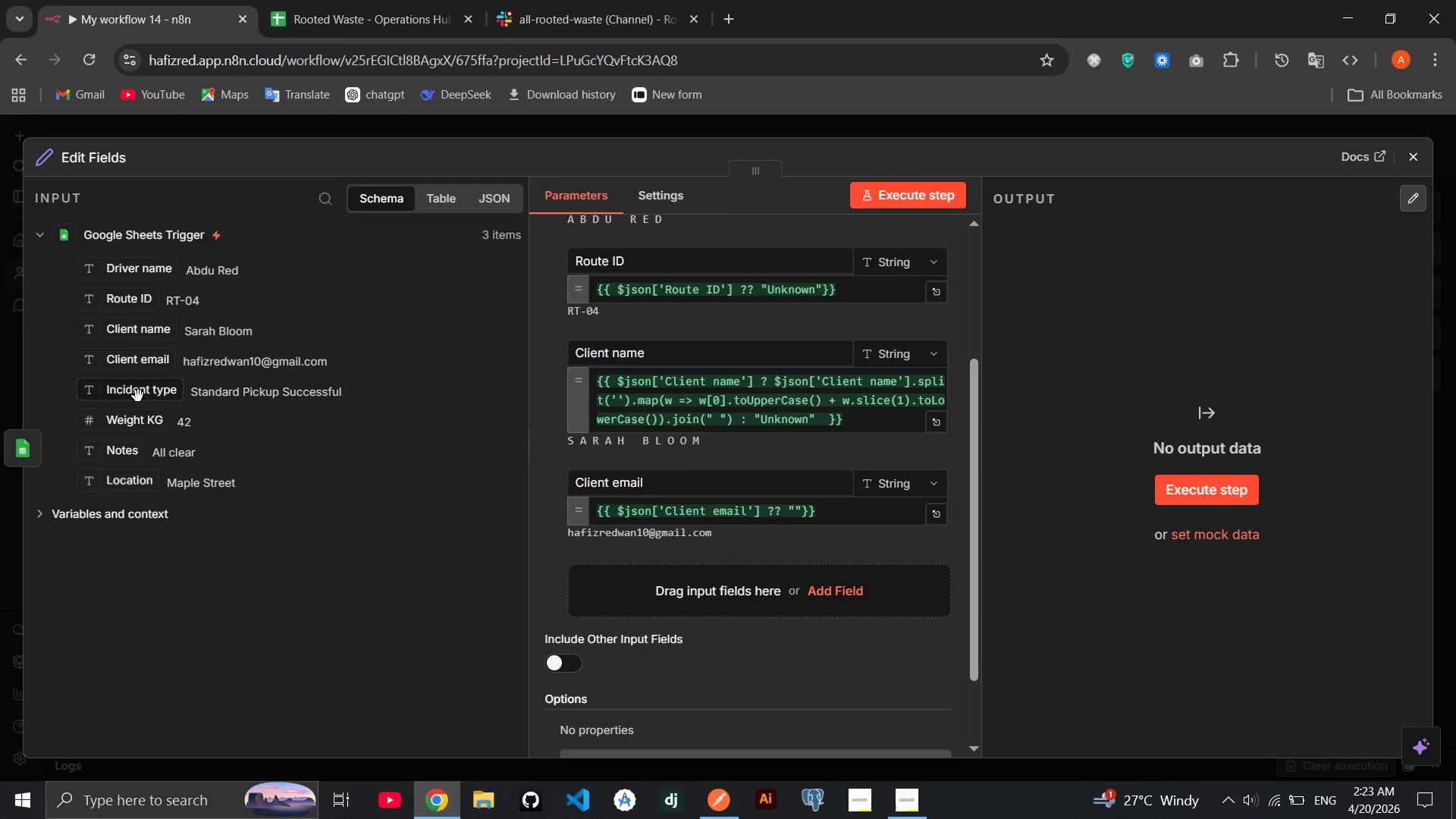 
left_click_drag(start_coordinate=[138, 396], to_coordinate=[783, 599])
 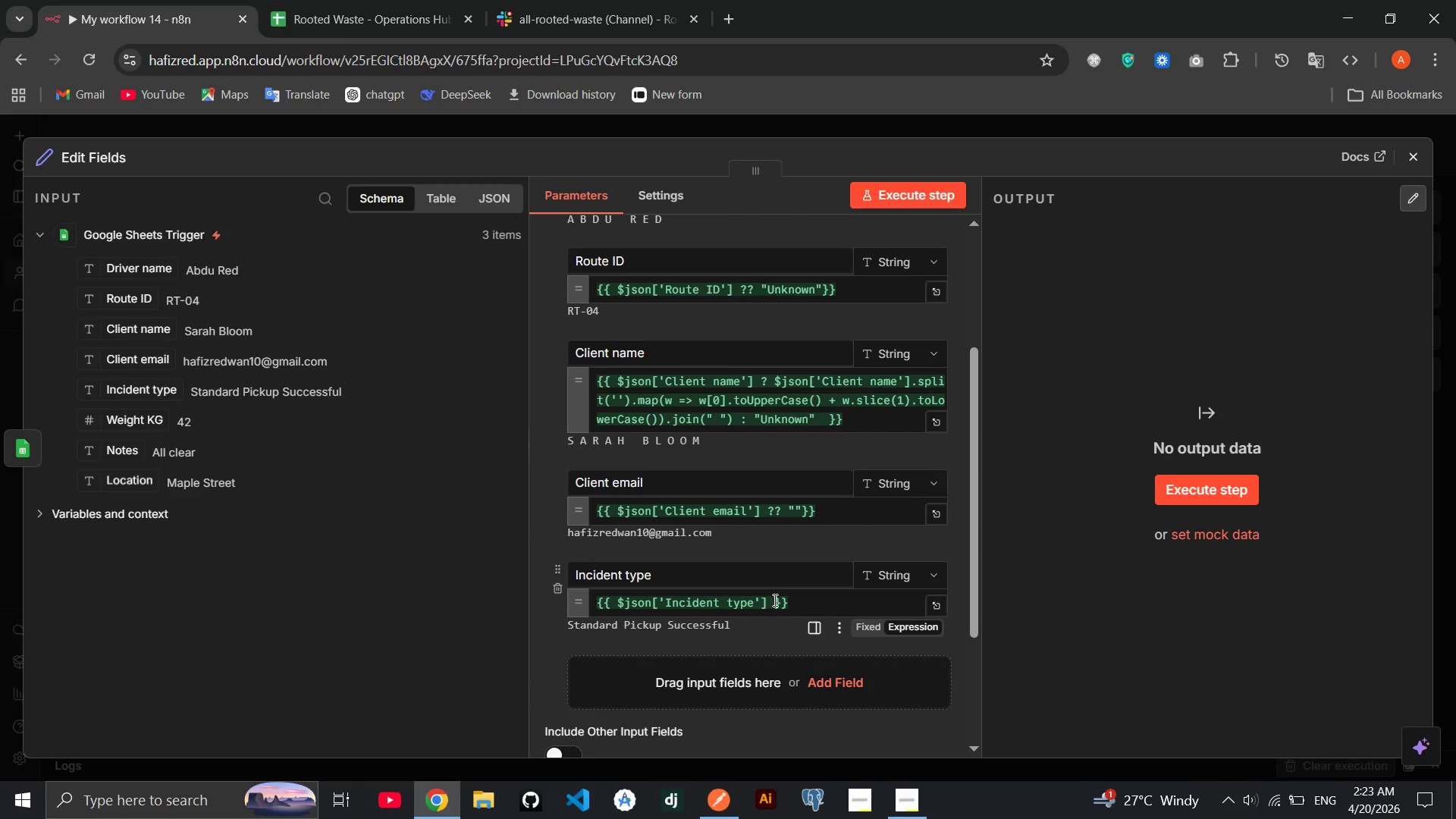 
left_click([774, 600])
 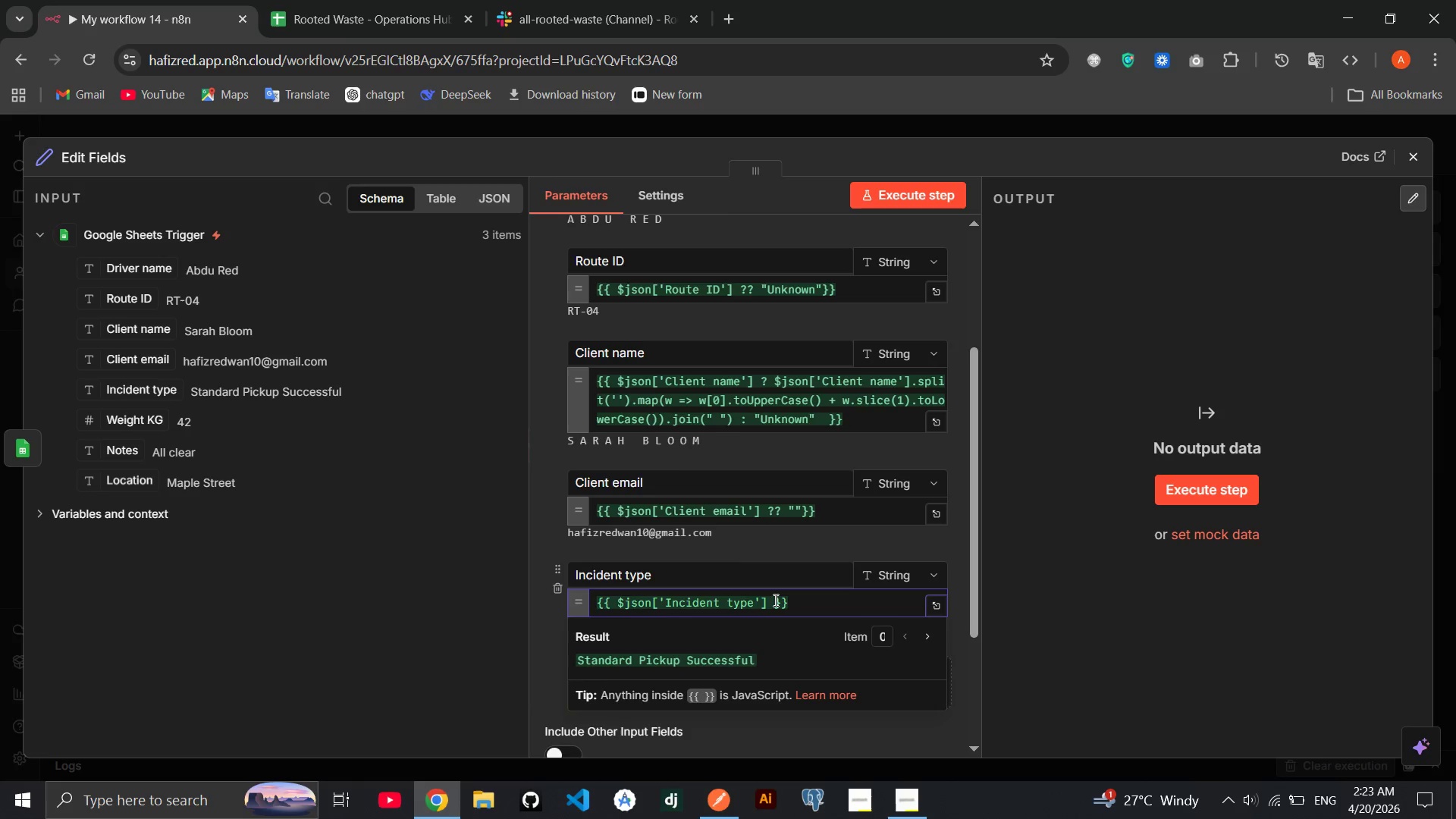 
type(?? "UnKNOWN)
 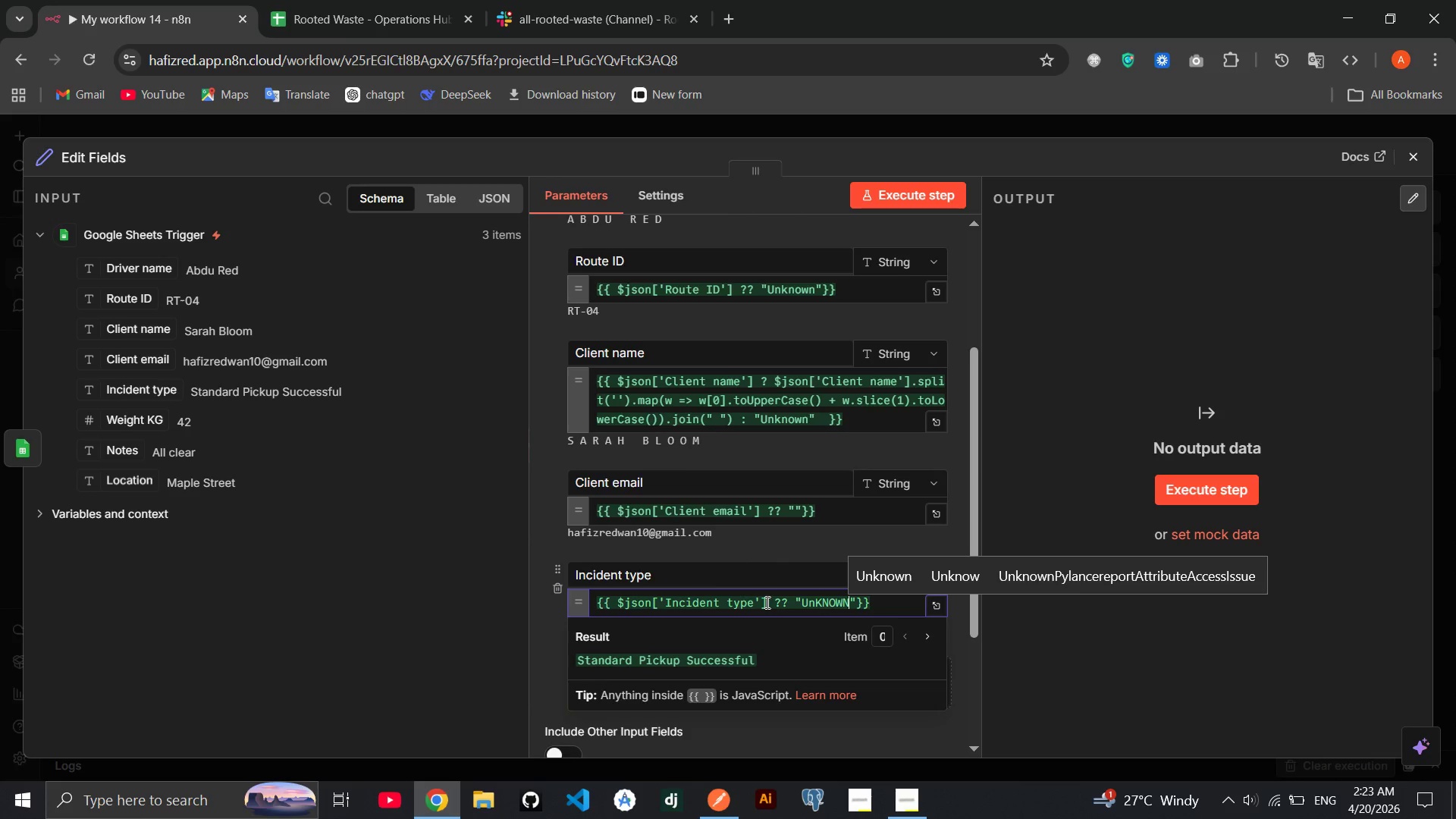 
left_click([541, 637])
 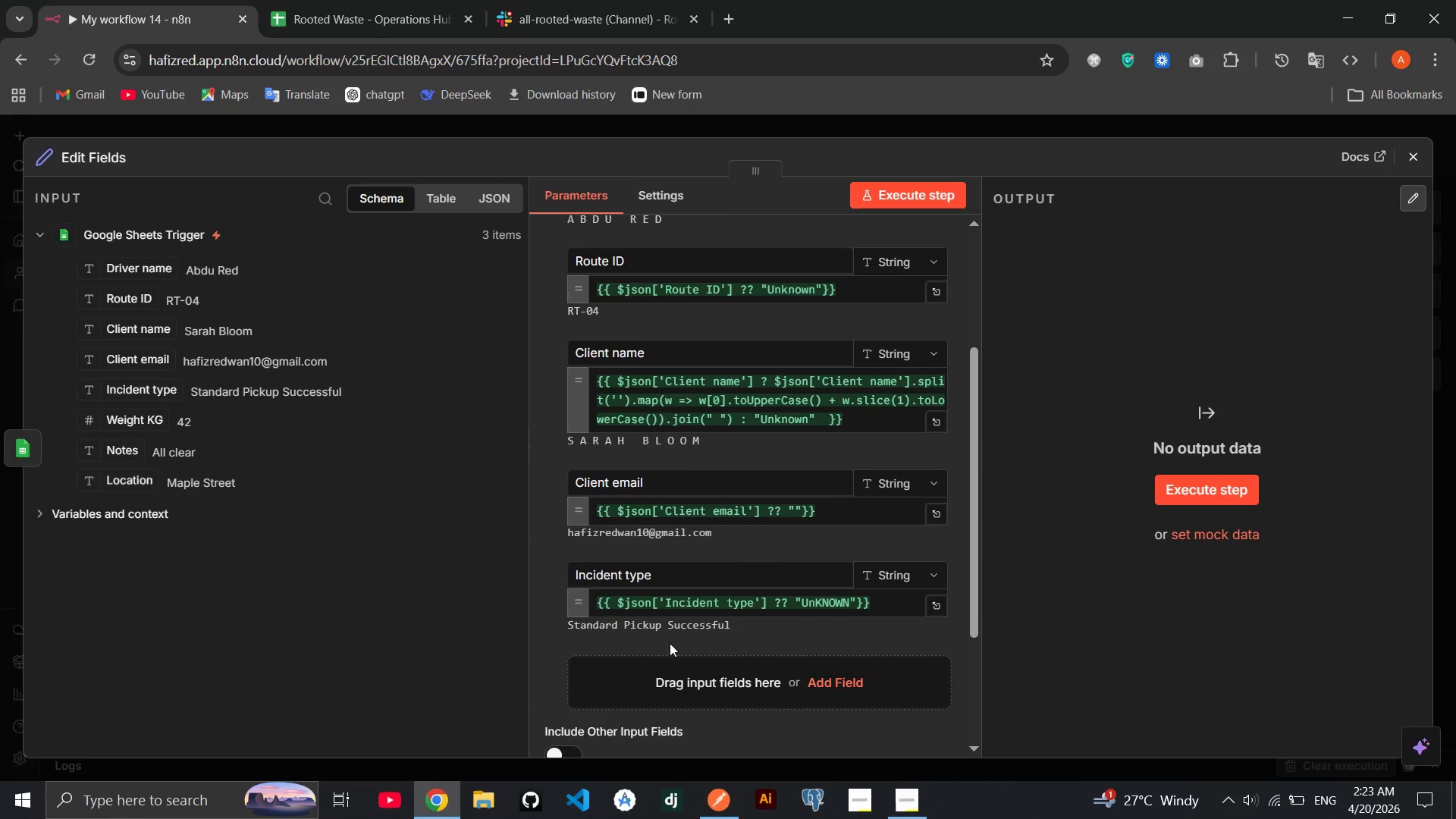 
mouse_move([641, 646])
 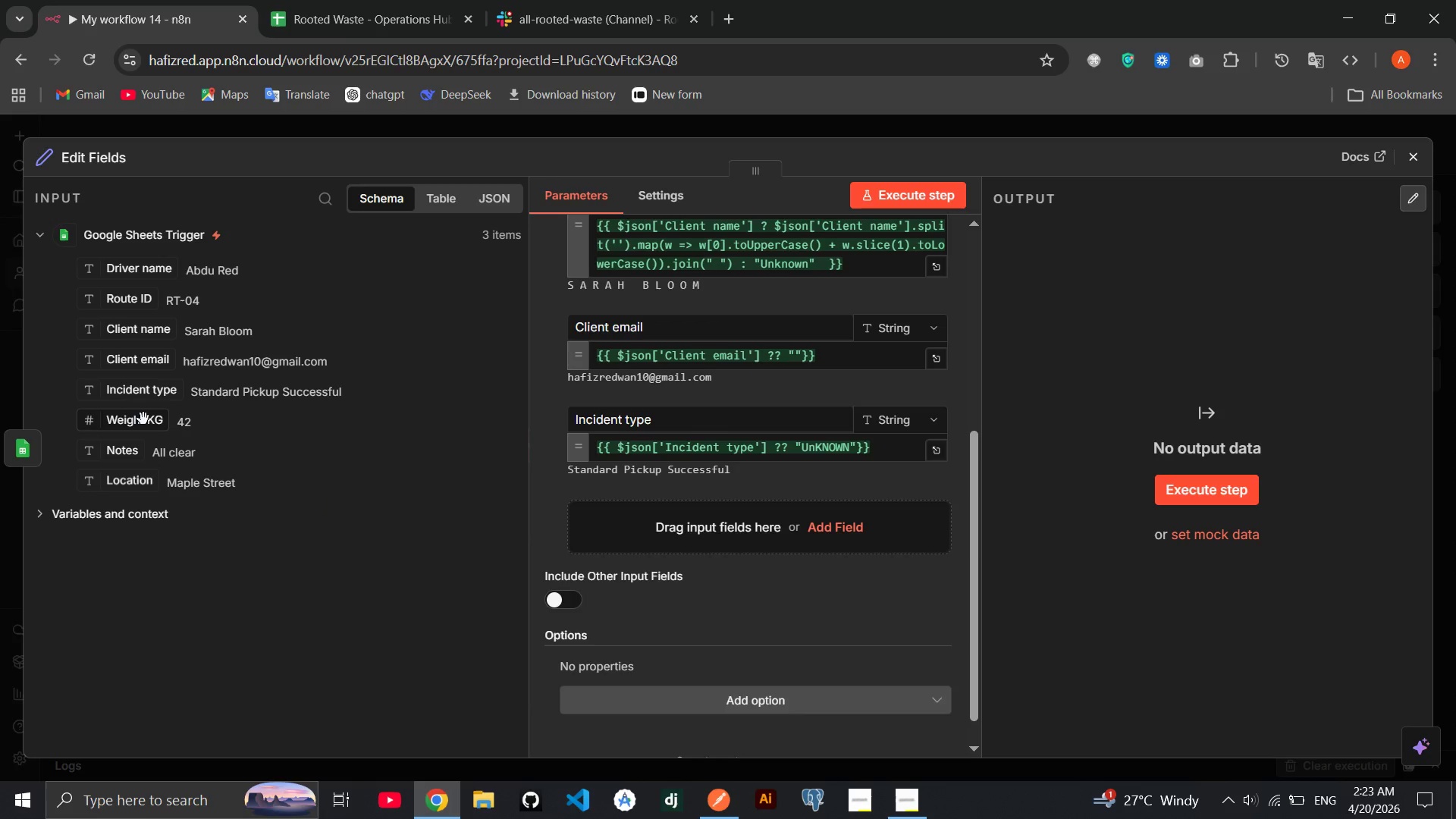 
left_click_drag(start_coordinate=[143, 419], to_coordinate=[661, 521])
 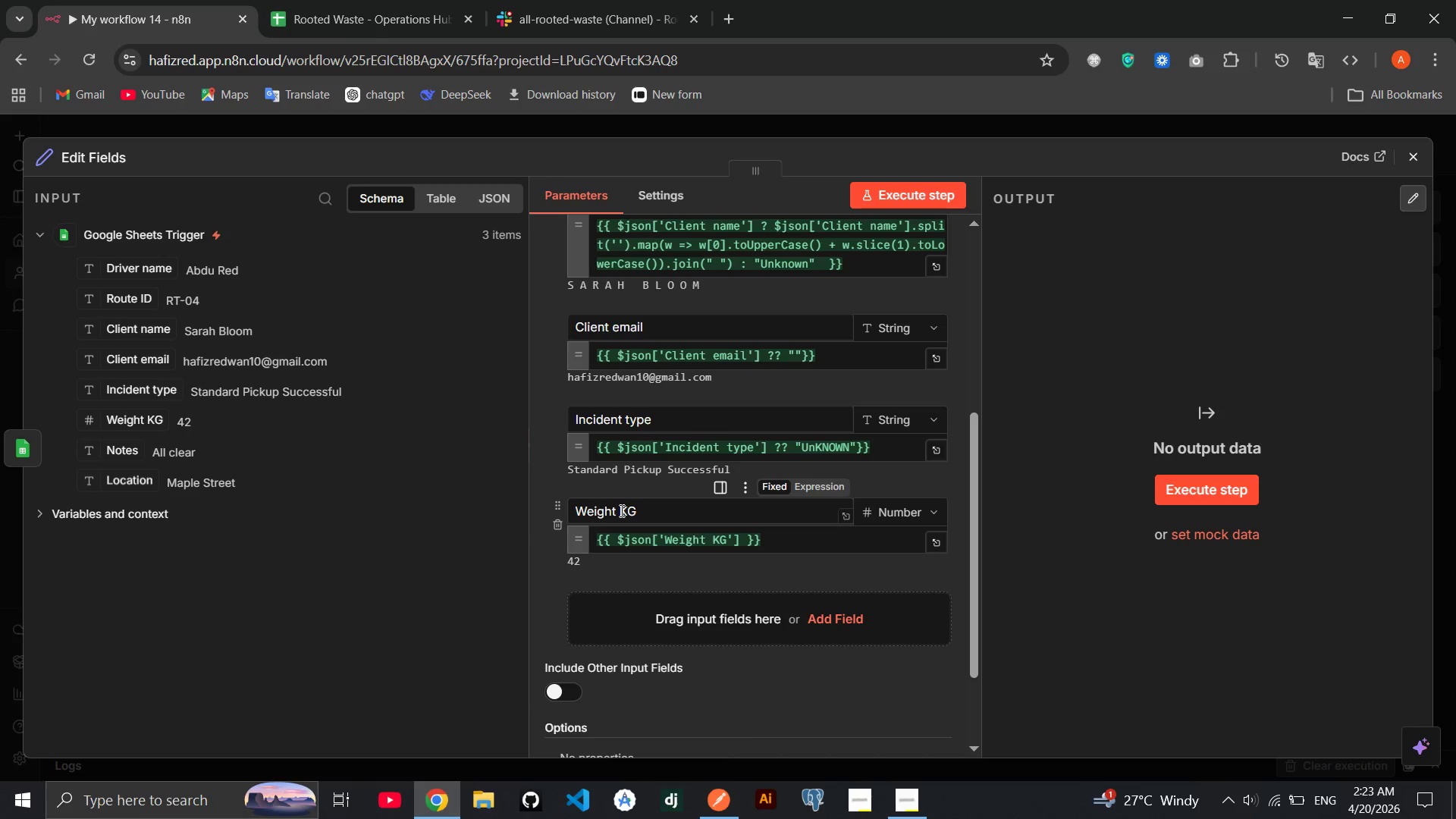 
left_click([620, 510])
 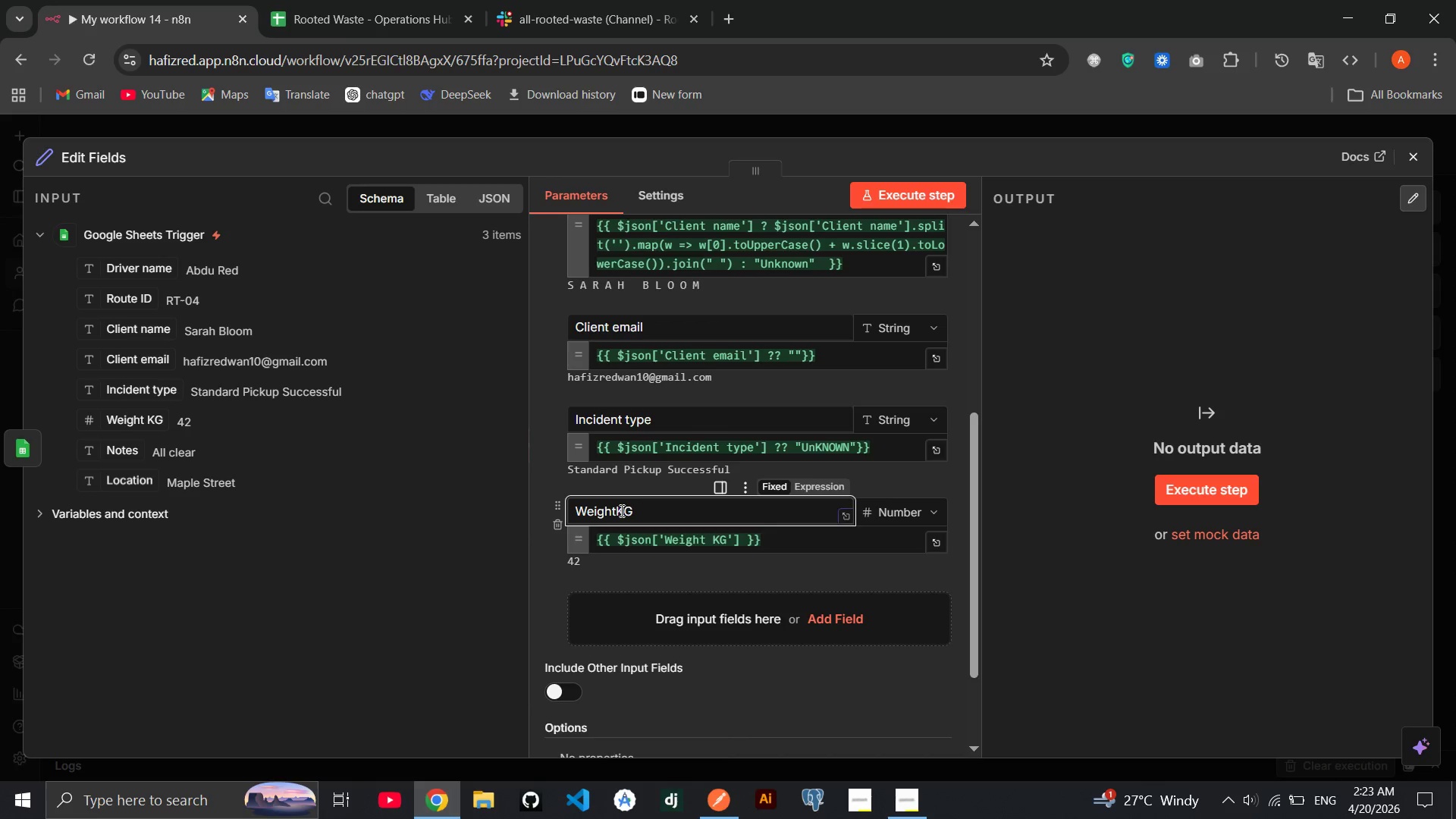 
key(Backspace)
 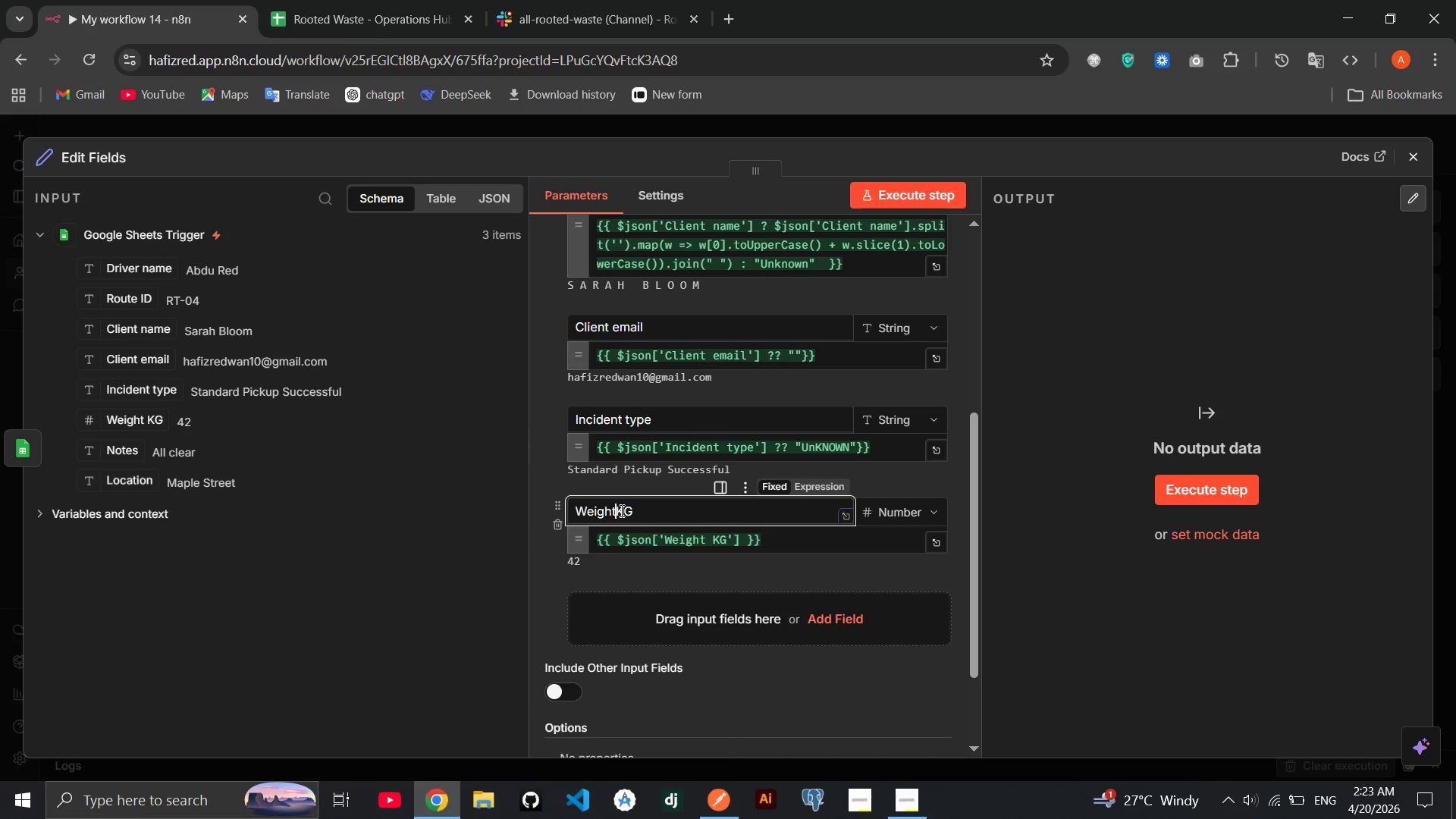 
key(Shift+Minus)
 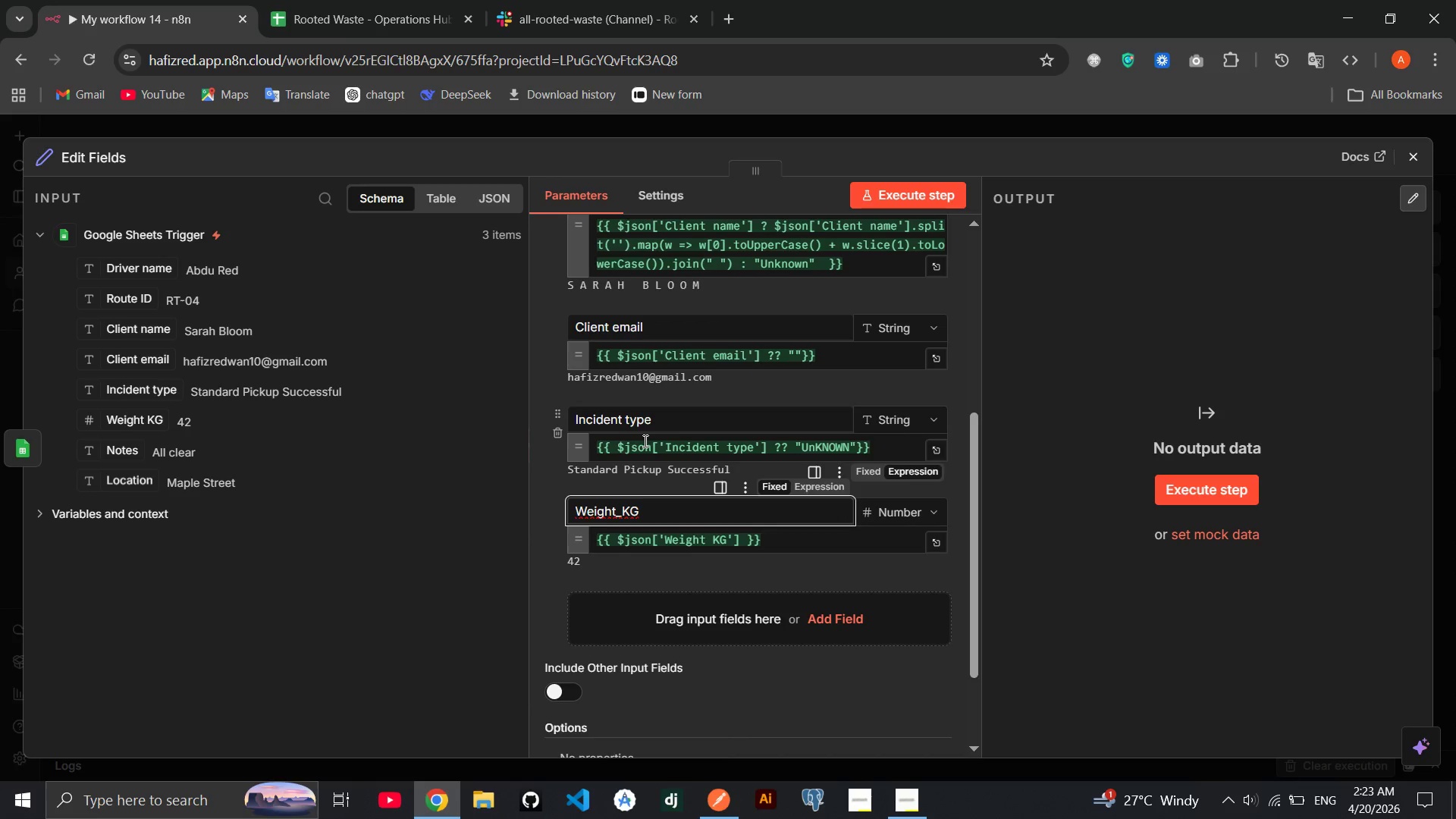 
wait(5.14)
 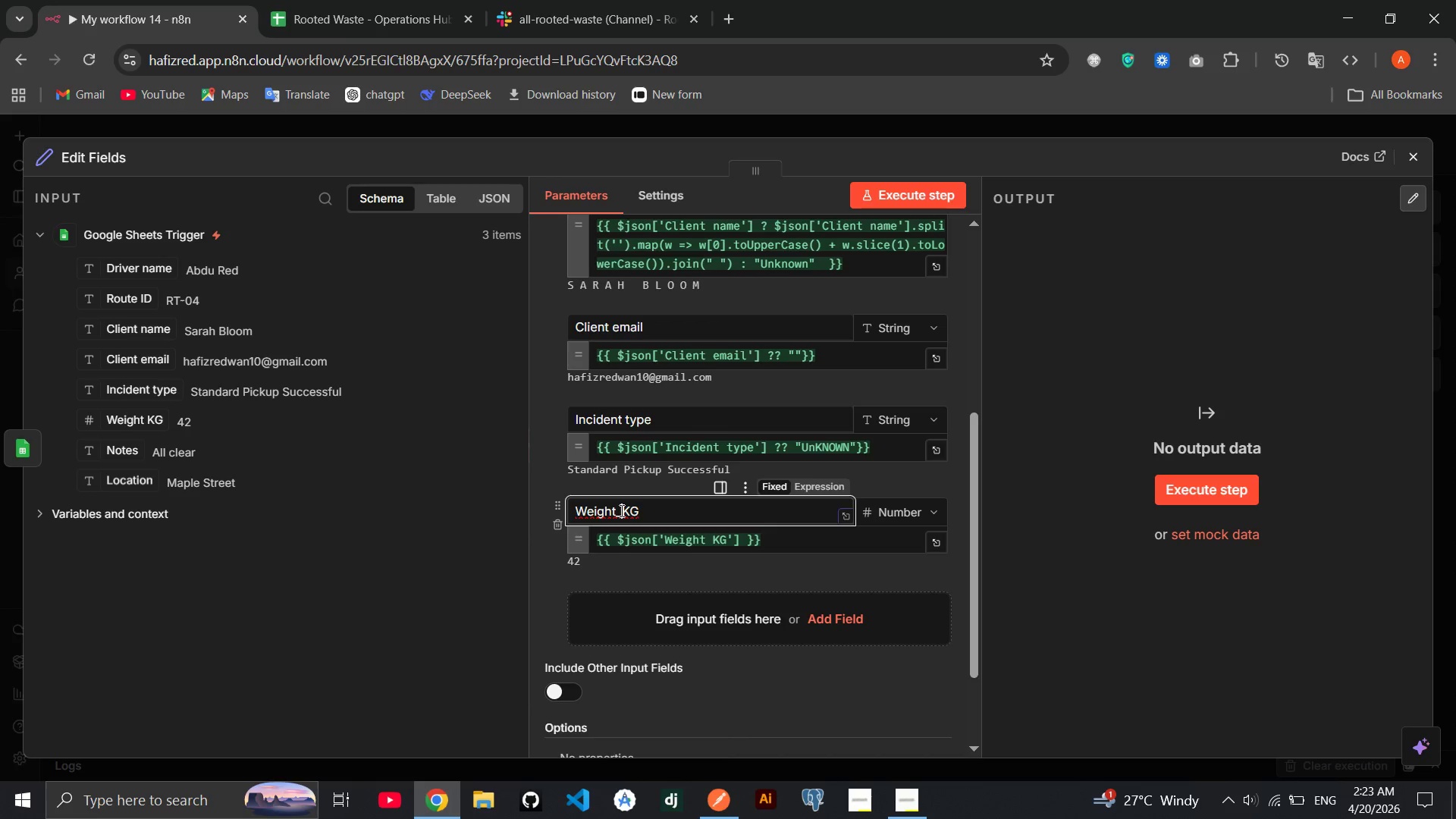 
left_click([627, 420])
 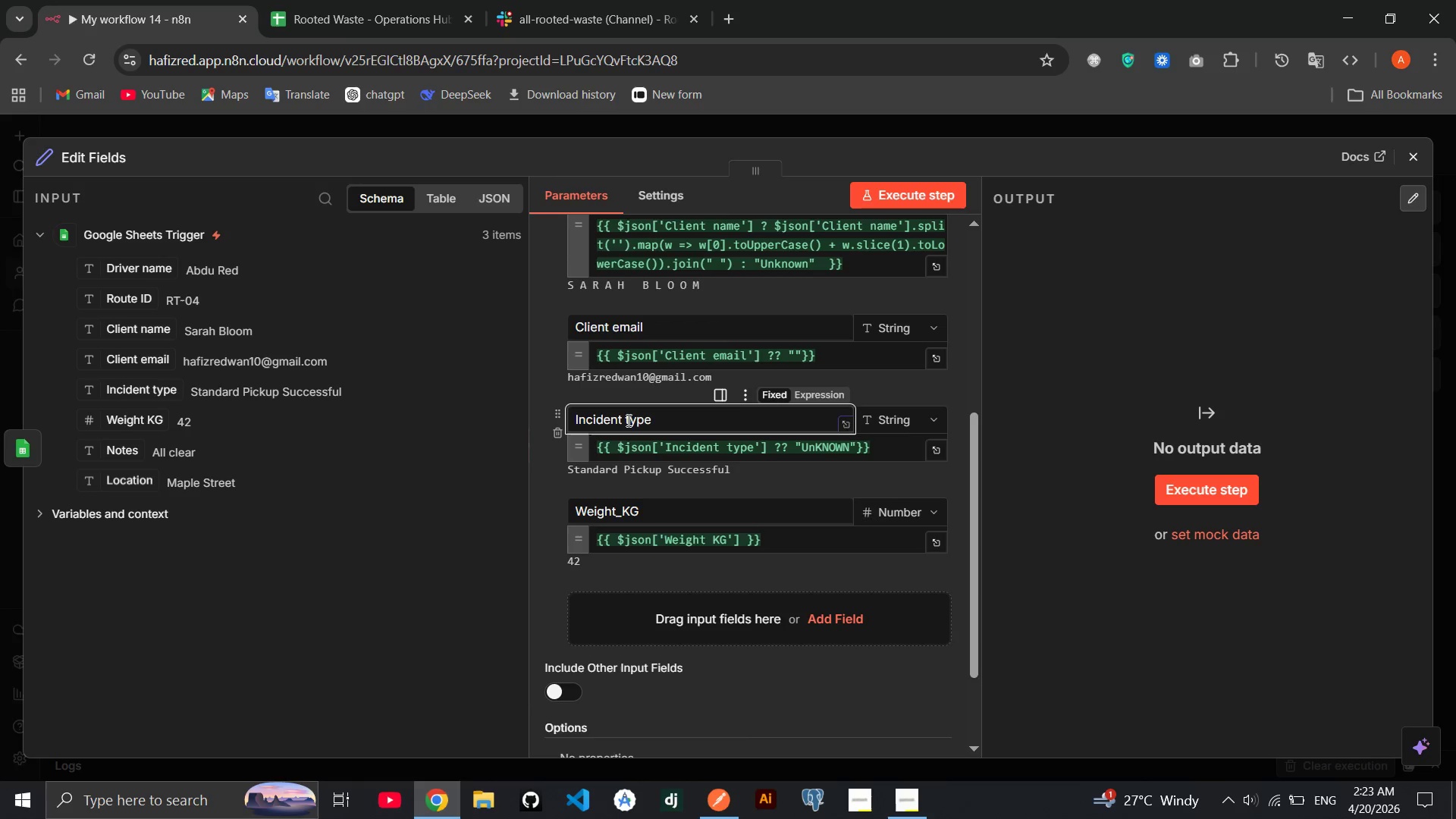 
key(Backspace)
 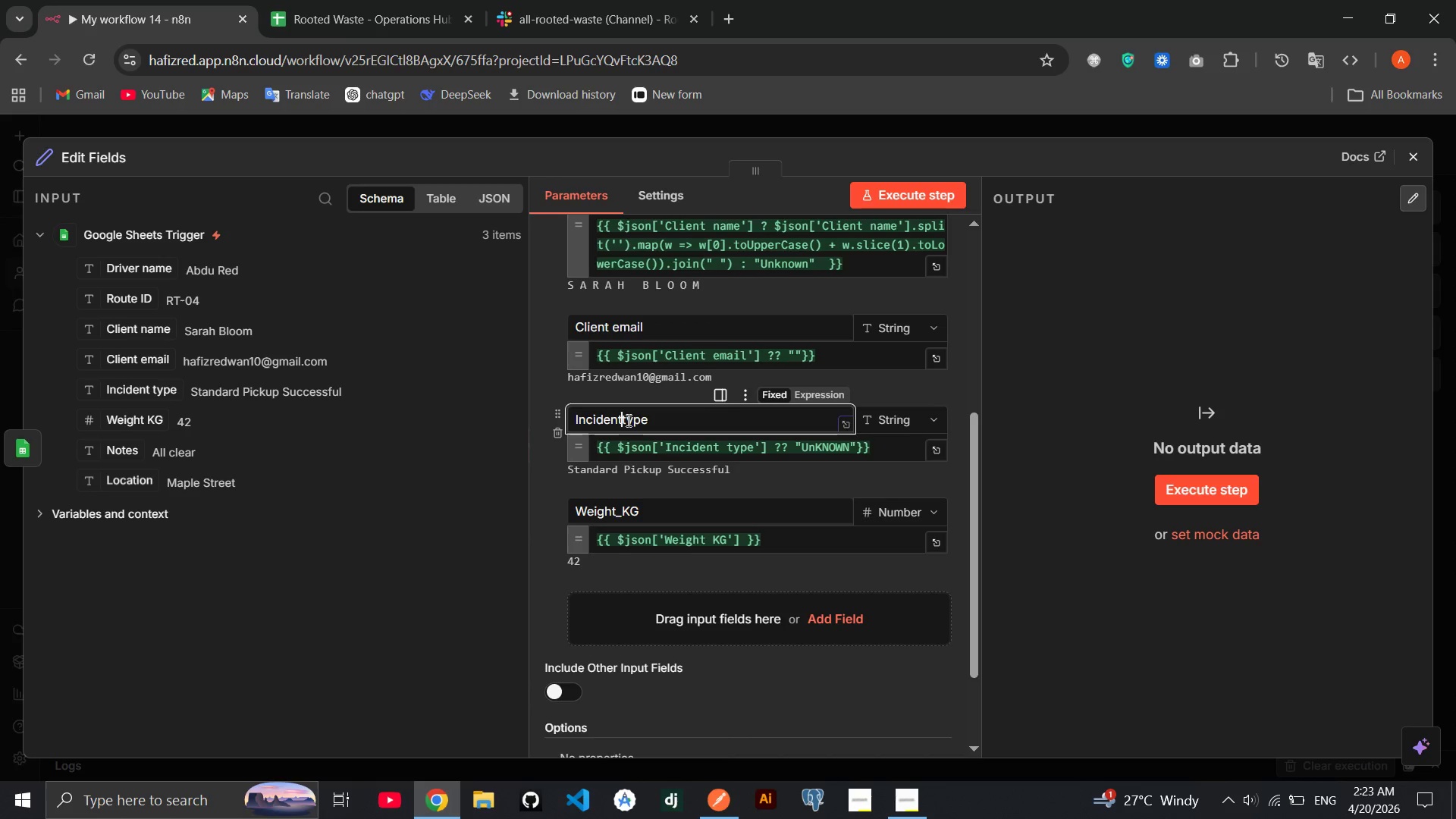 
key(Shift+Minus)
 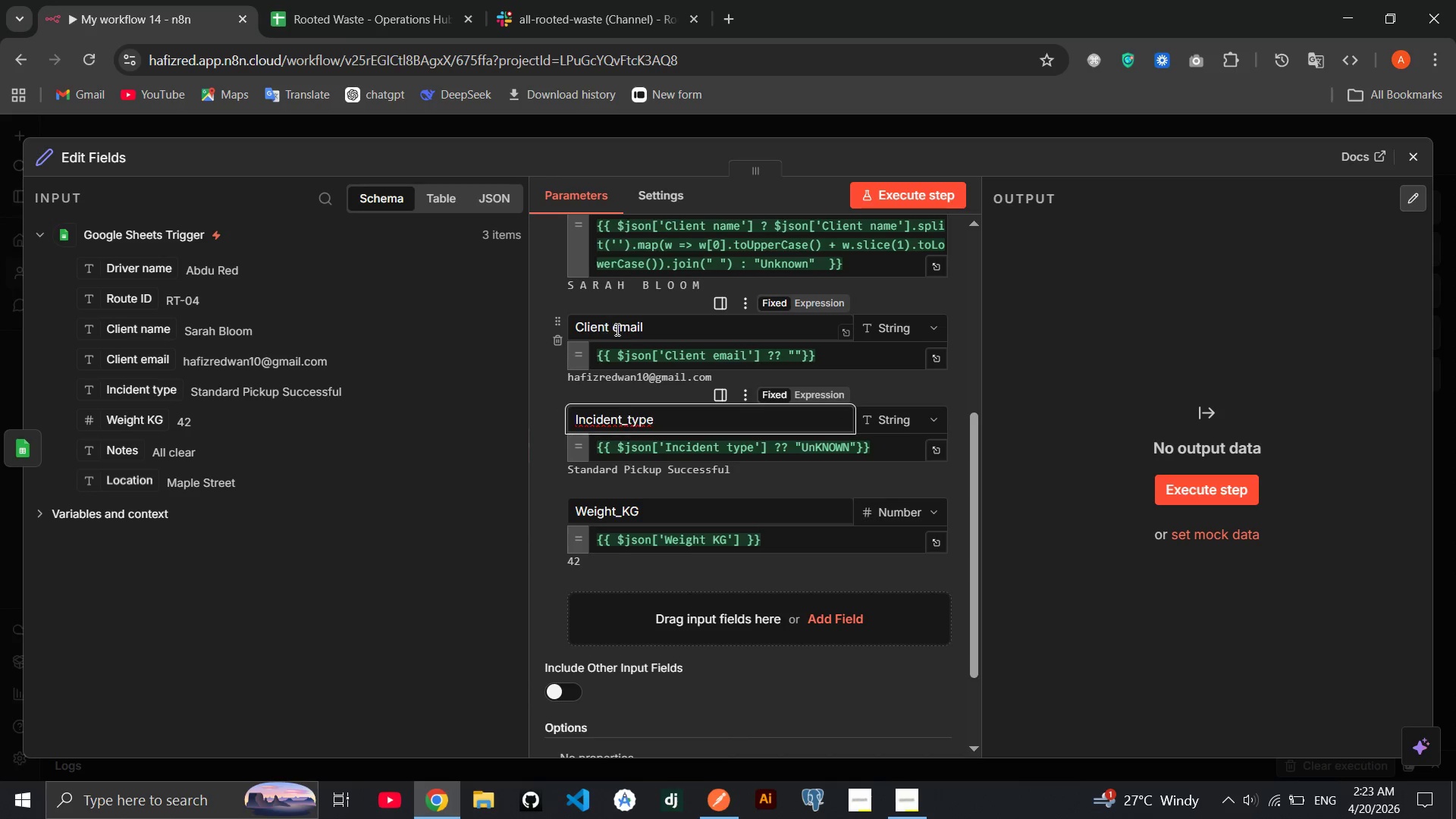 
left_click([617, 330])
 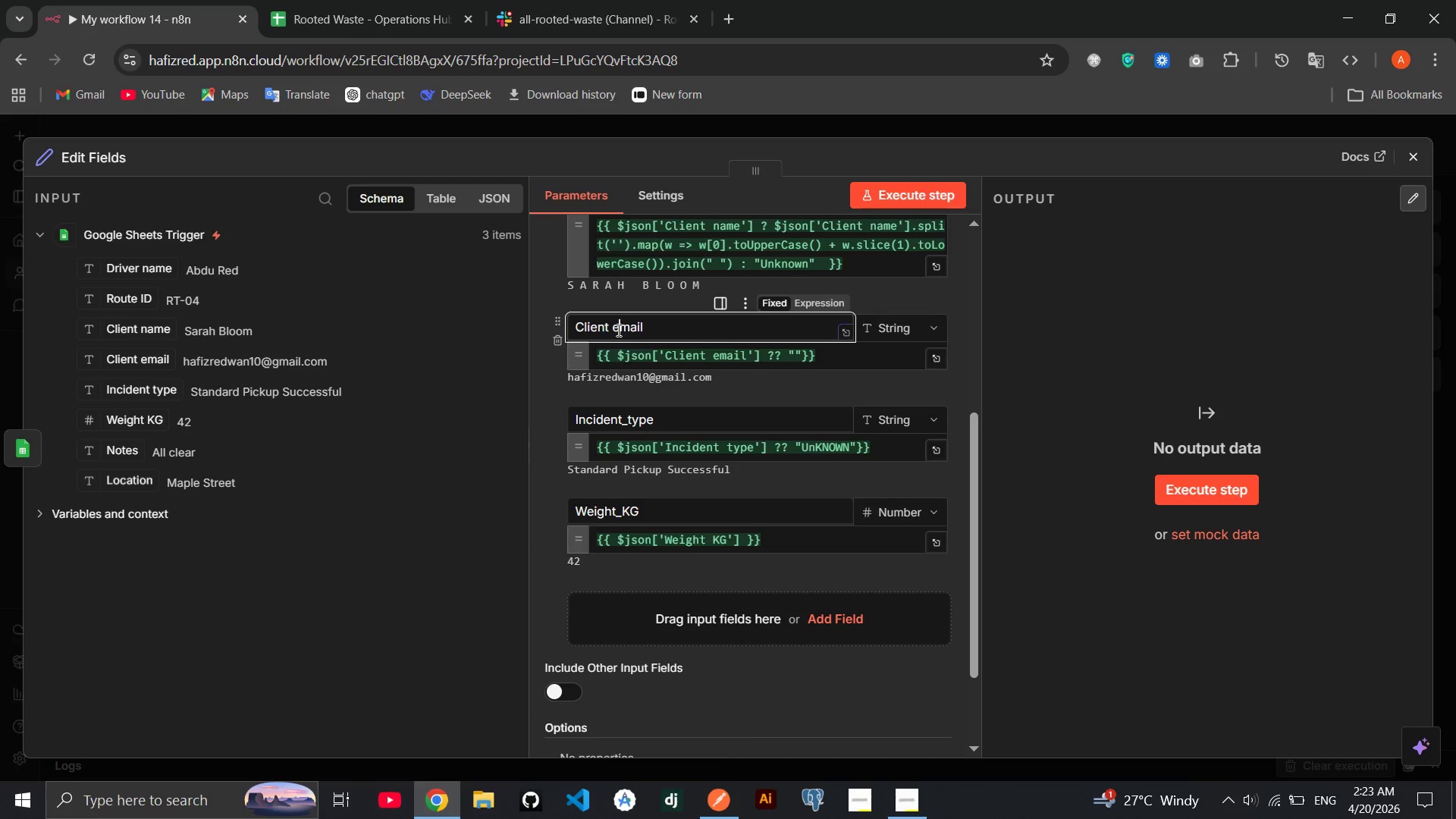 
key(ArrowLeft)
 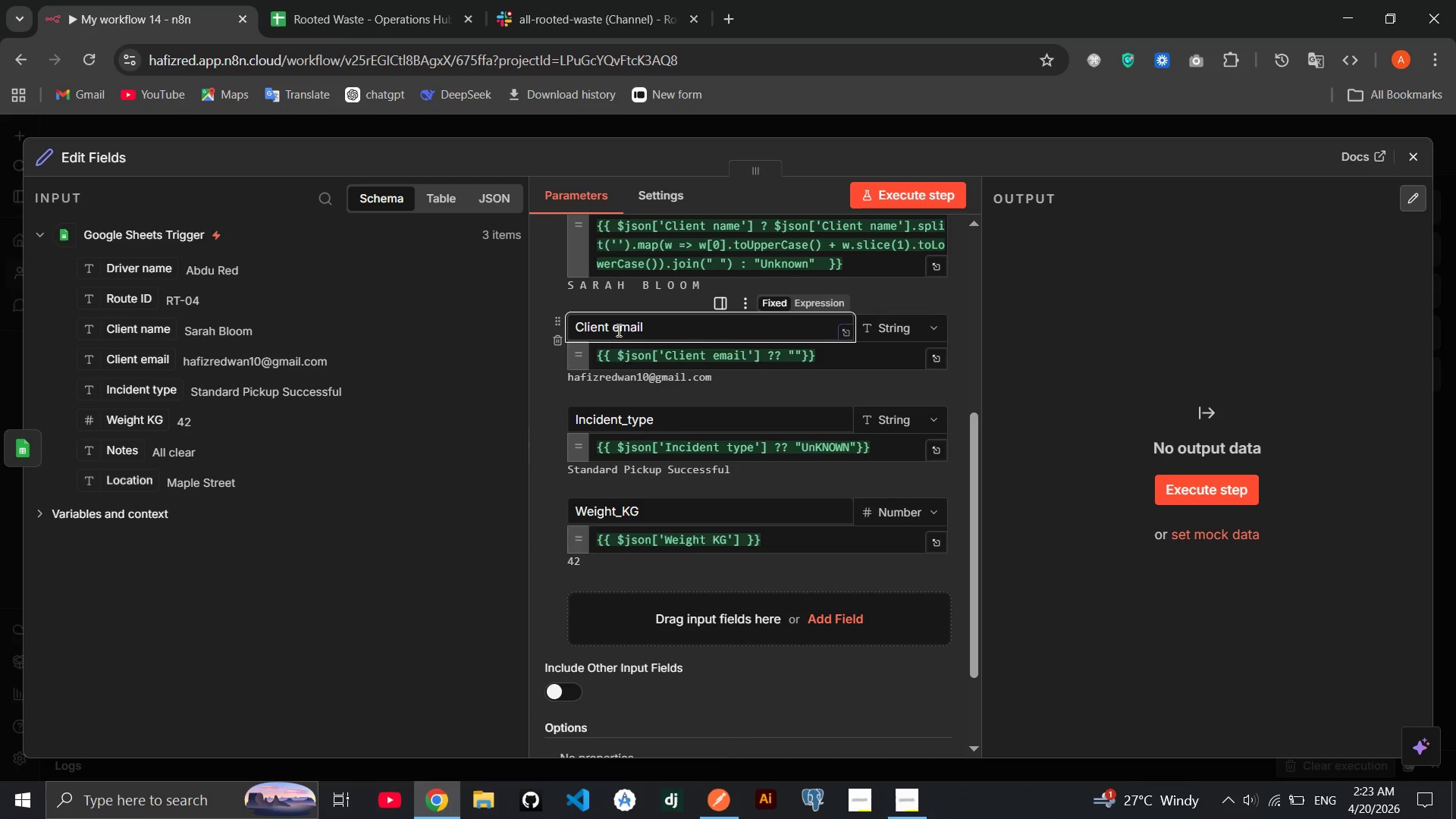 
key(Backspace)
 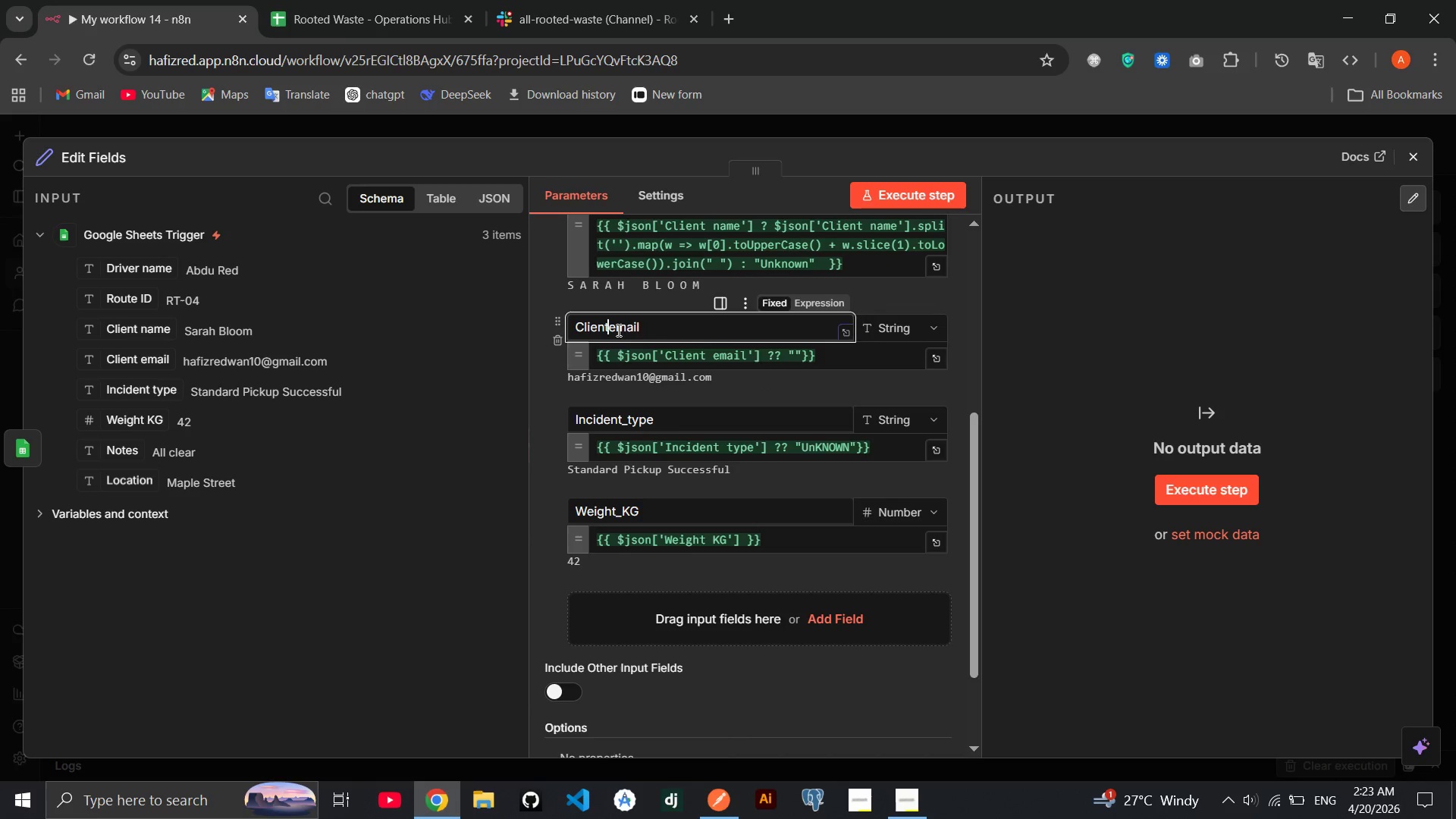 
key(Shift+Minus)
 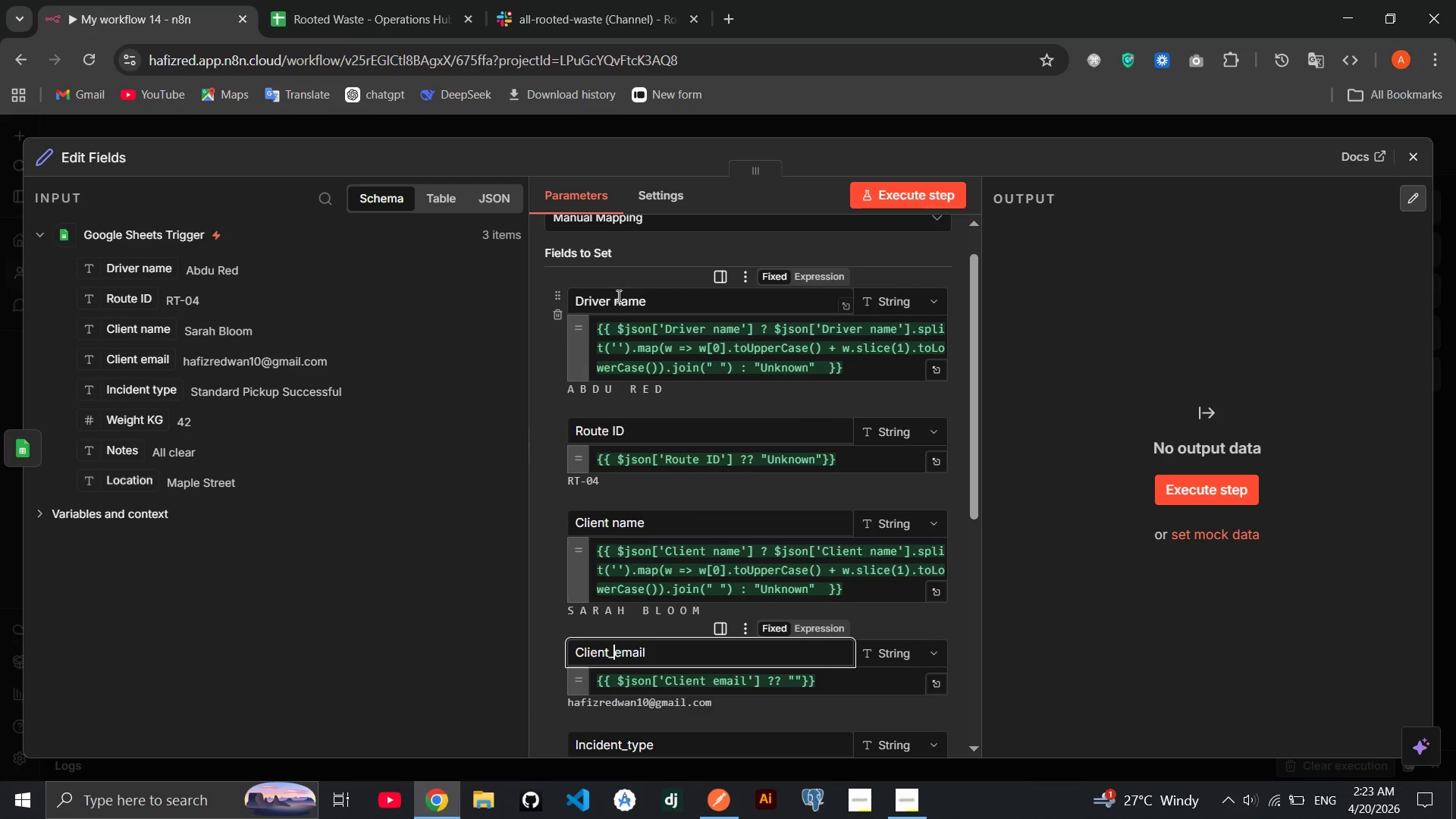 
left_click([616, 303])
 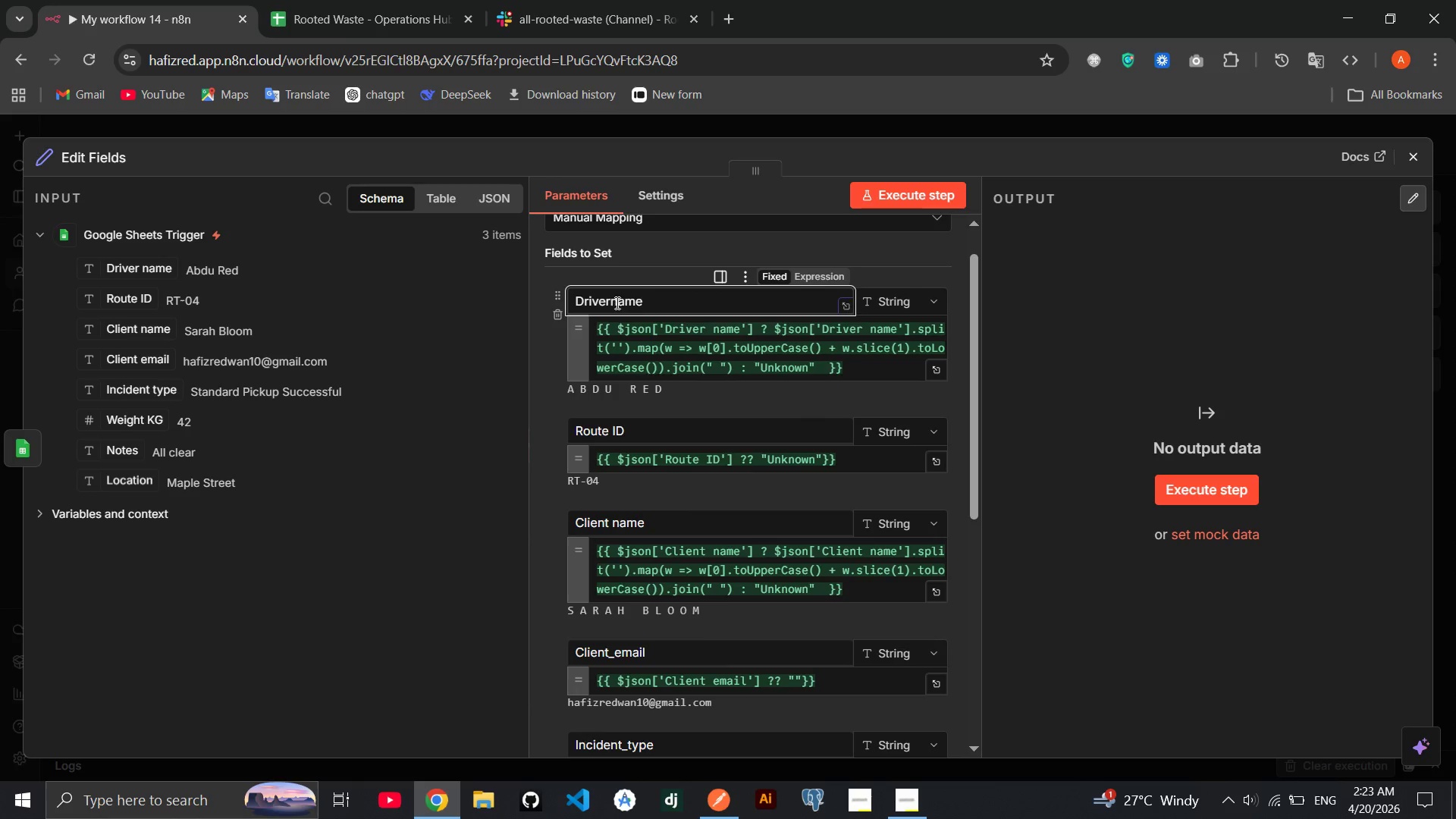 
key(Backspace)
 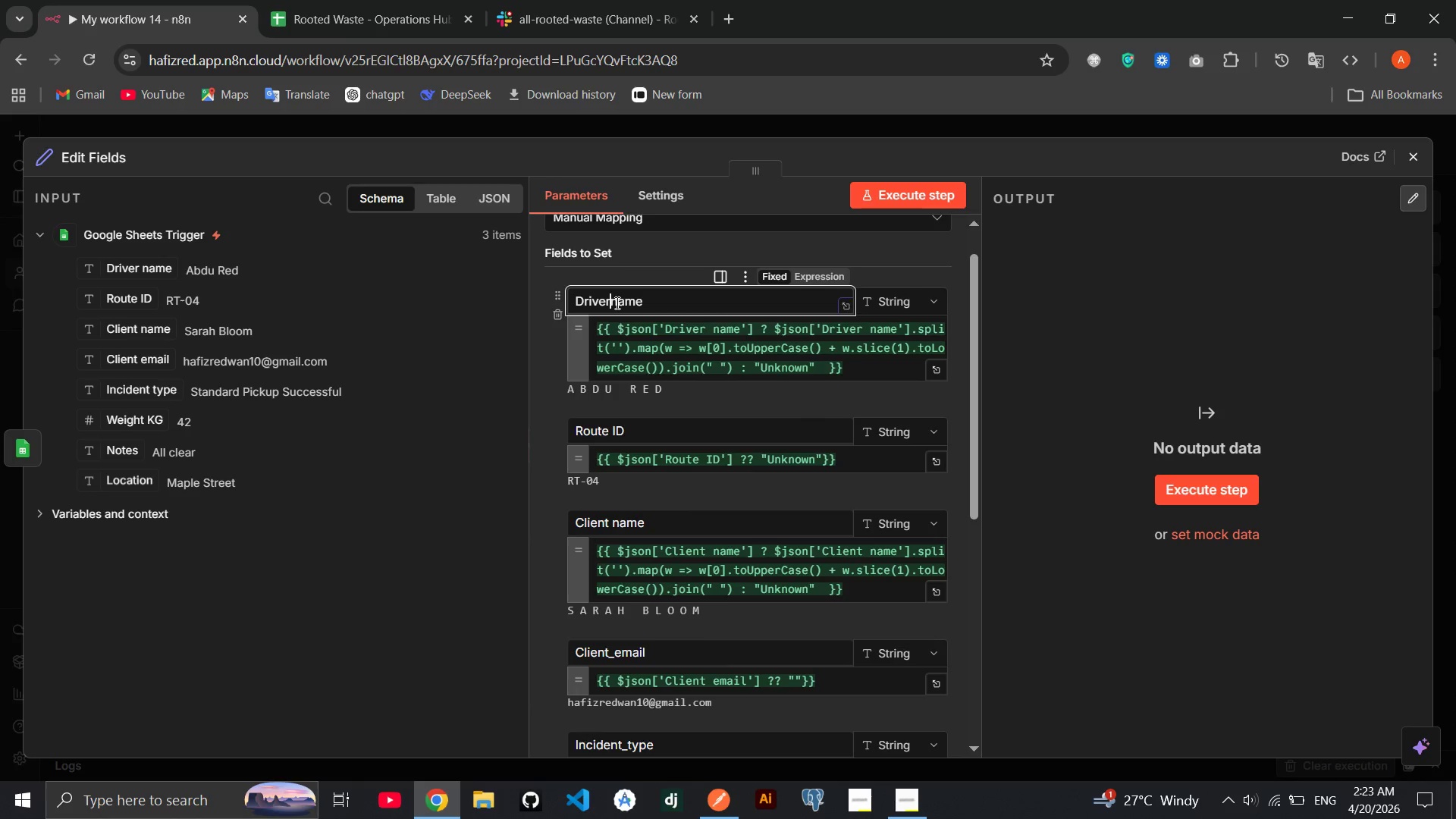 
key(Shift+Minus)
 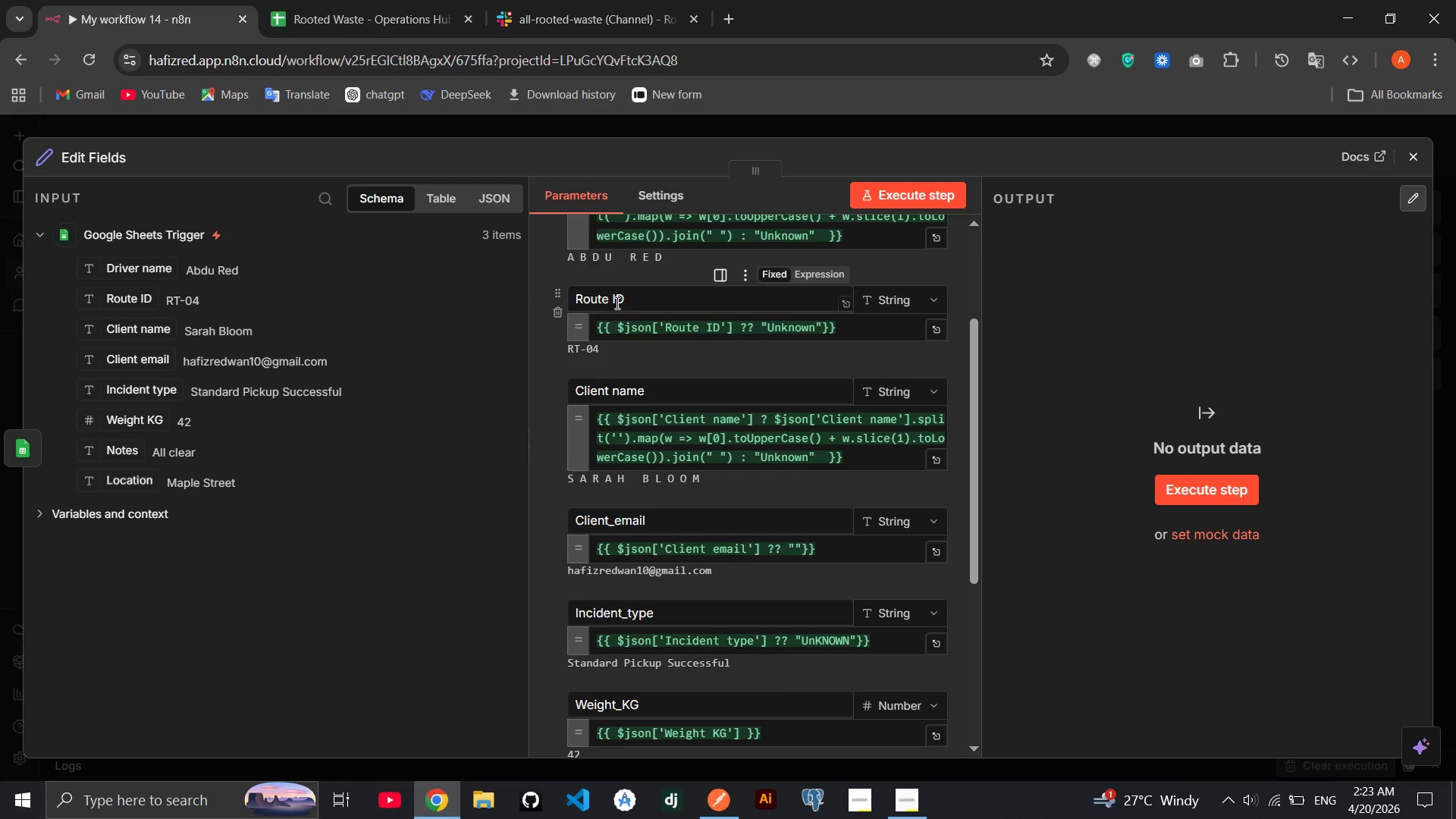 
left_click([616, 303])
 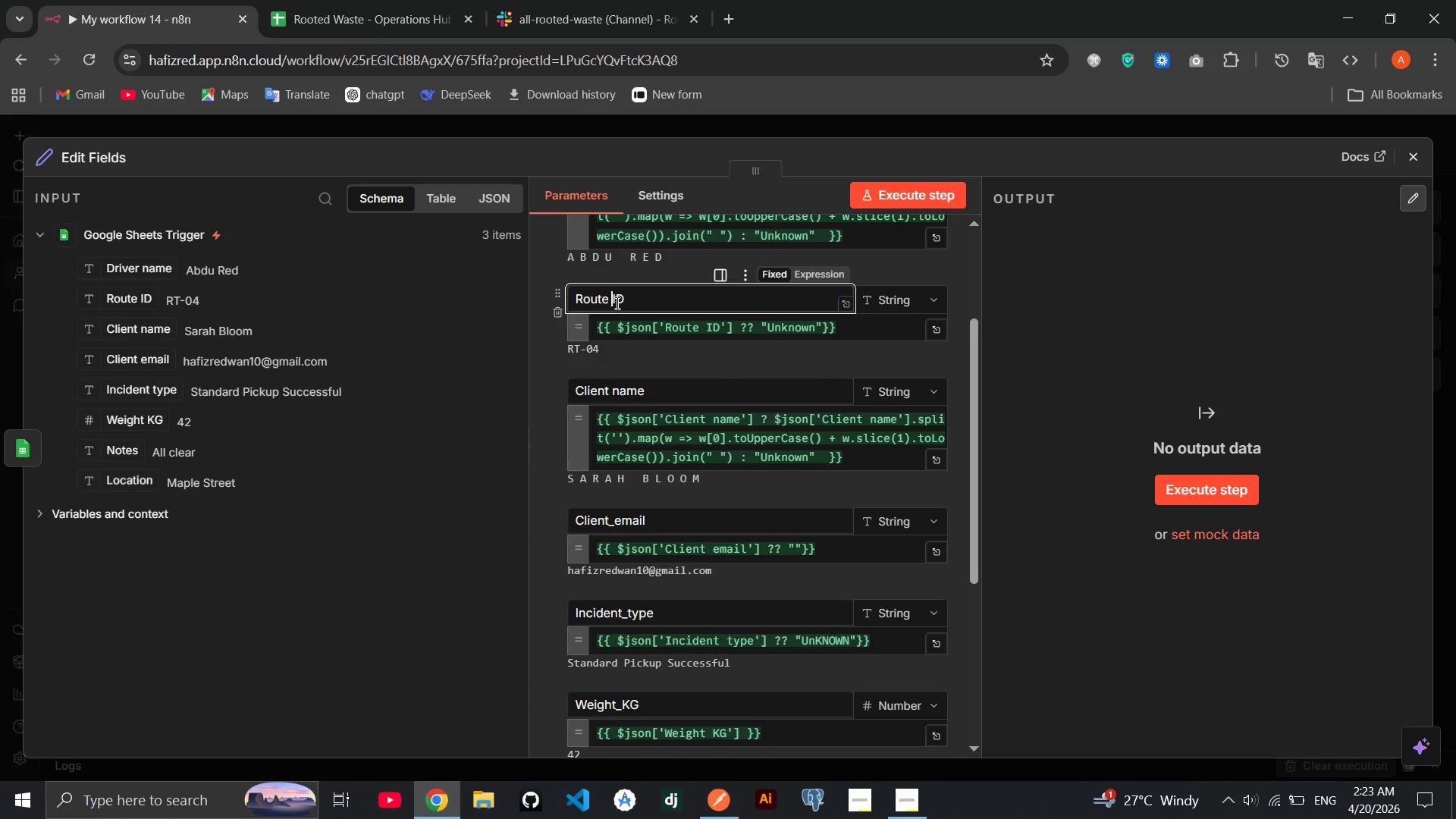 
key(ArrowLeft)
 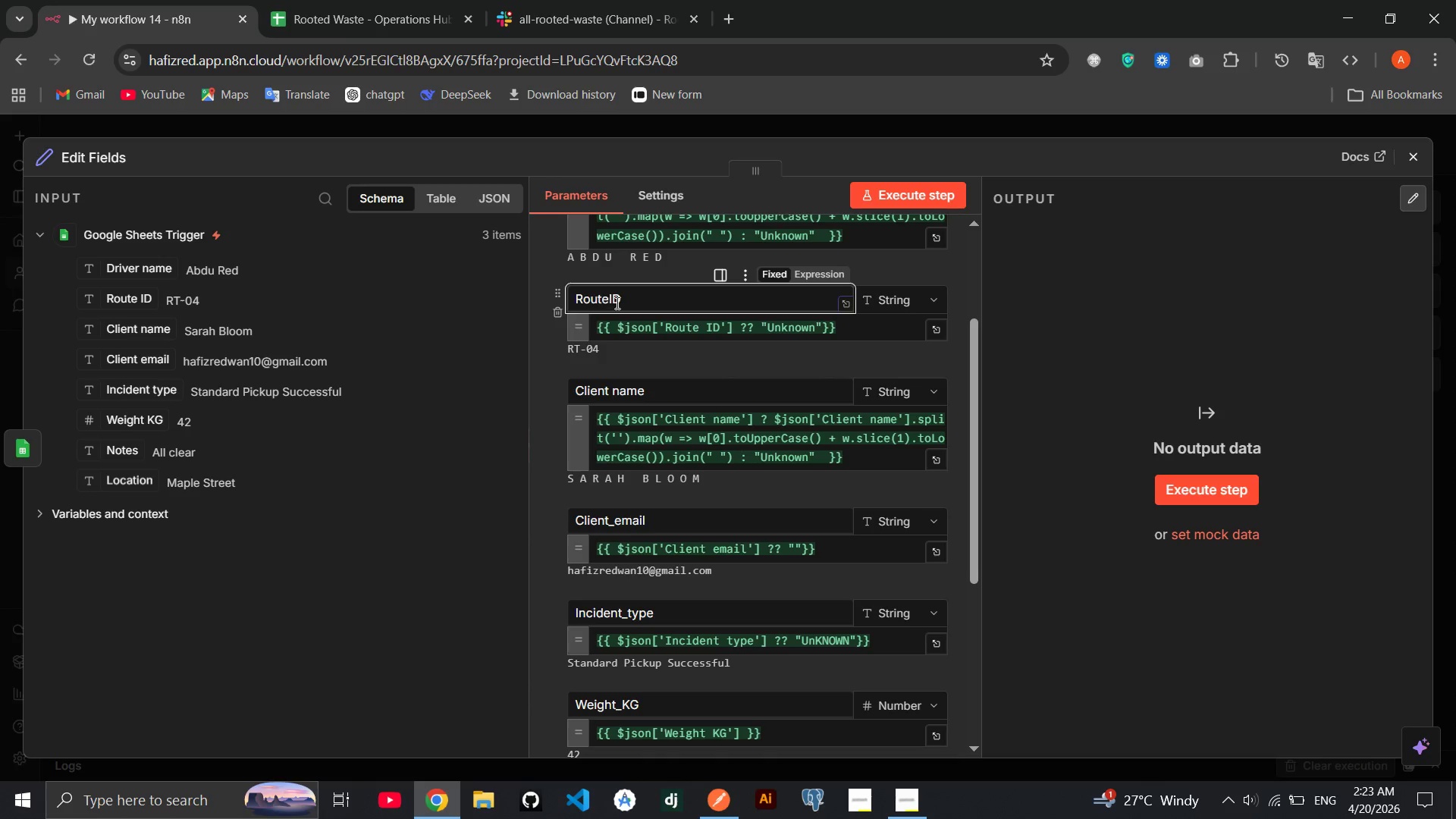 
key(Backspace)
 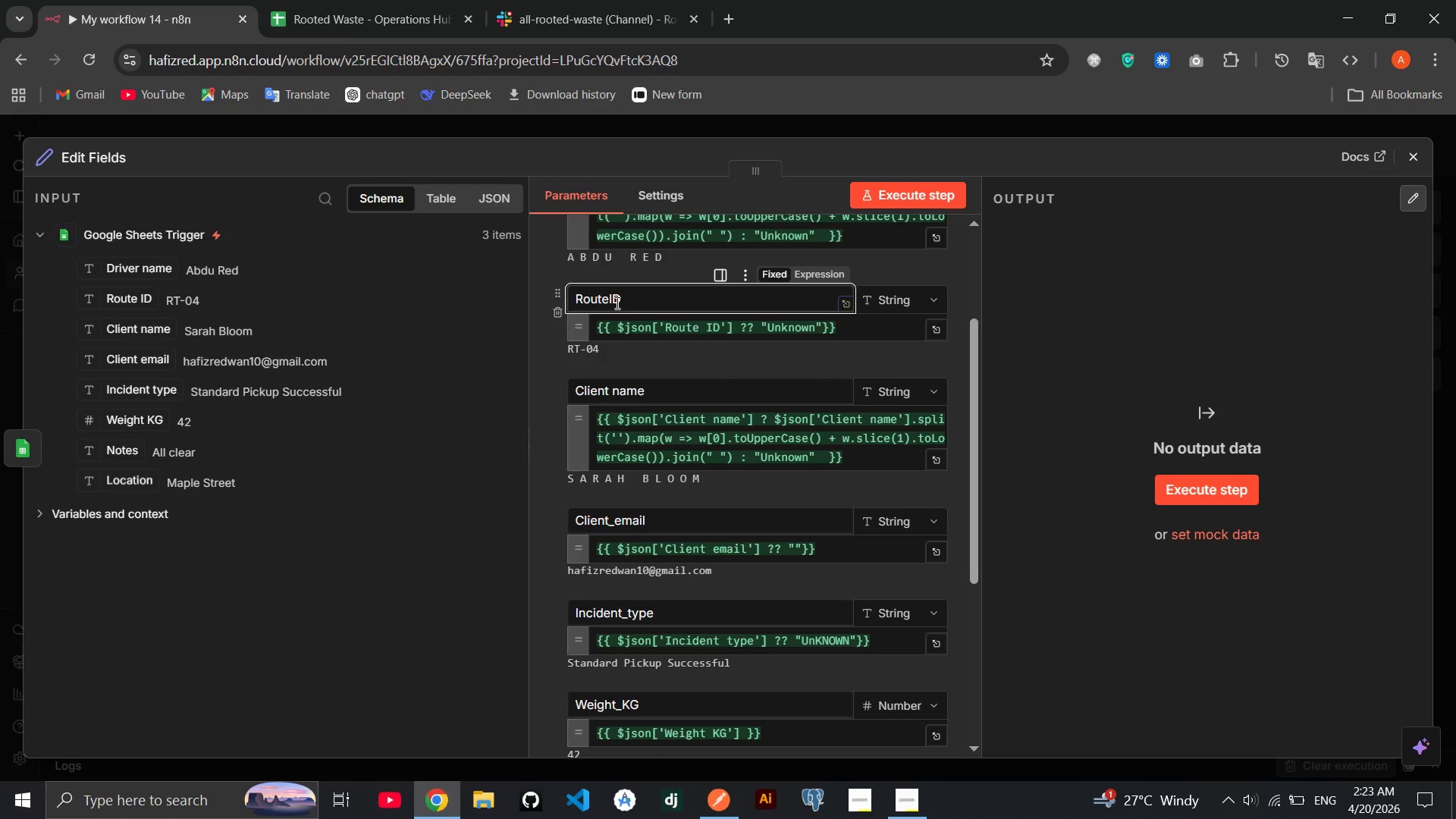 
key(Shift+Minus)
 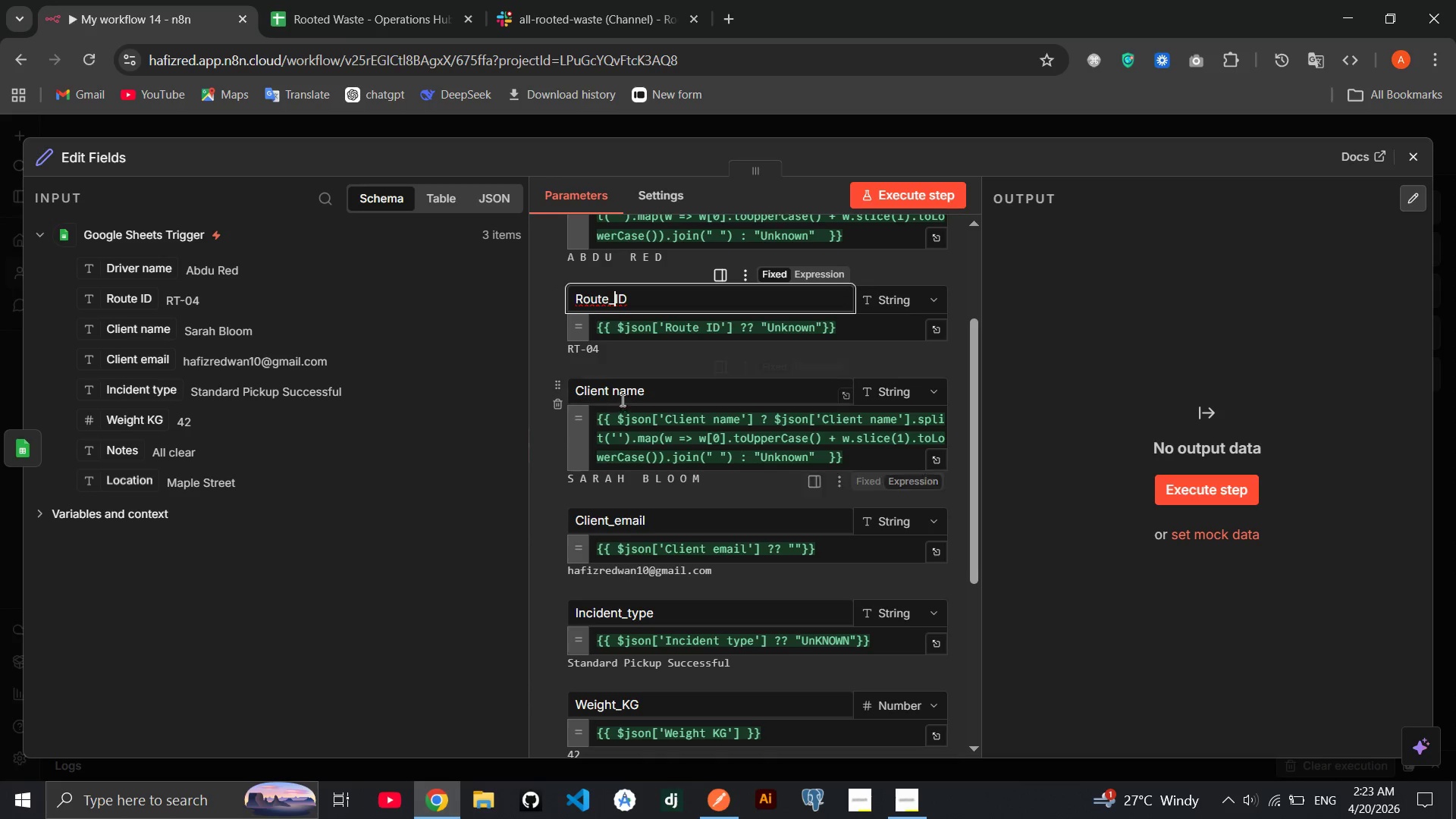 
left_click([613, 397])
 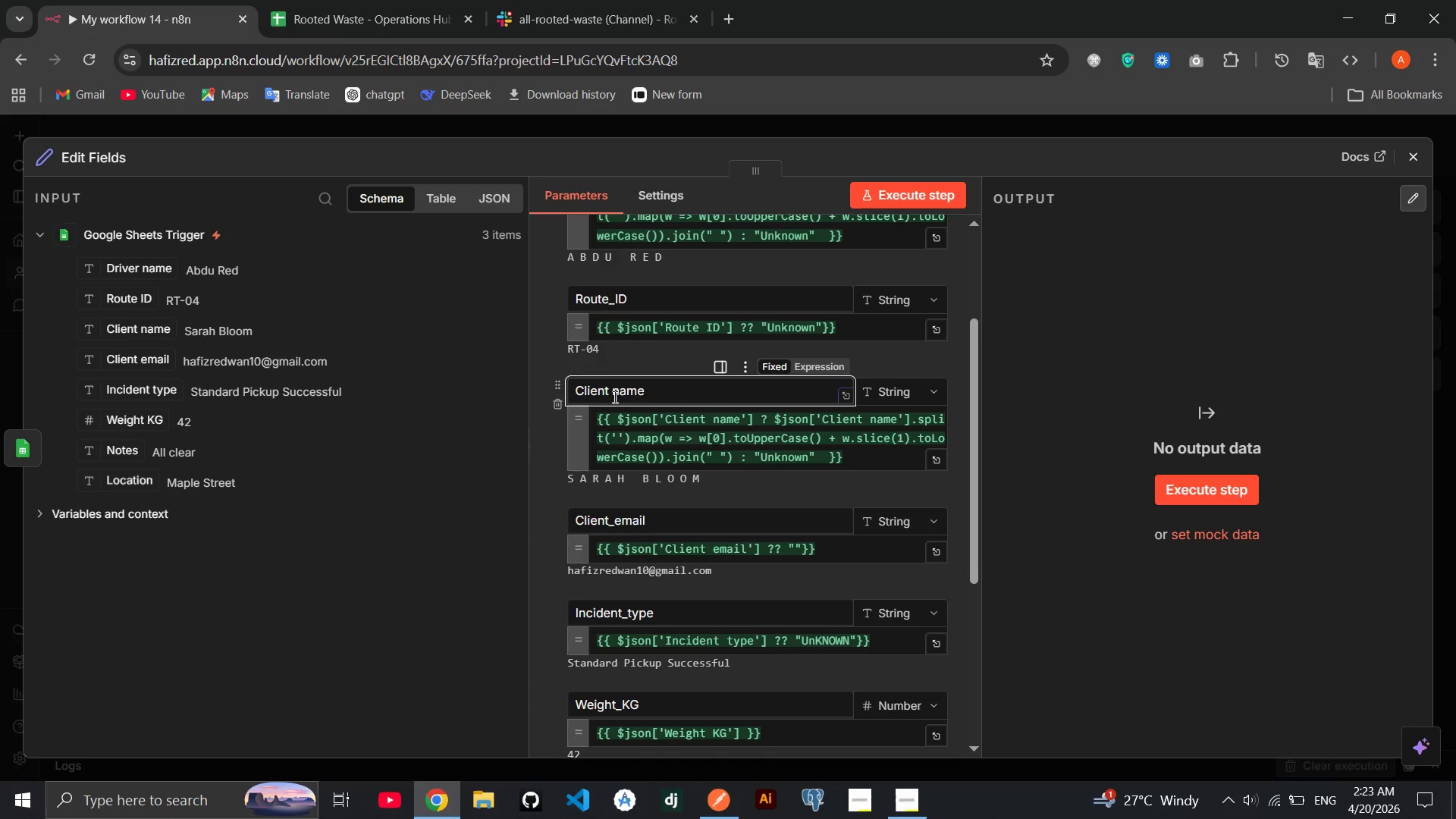 
key(Backspace)
 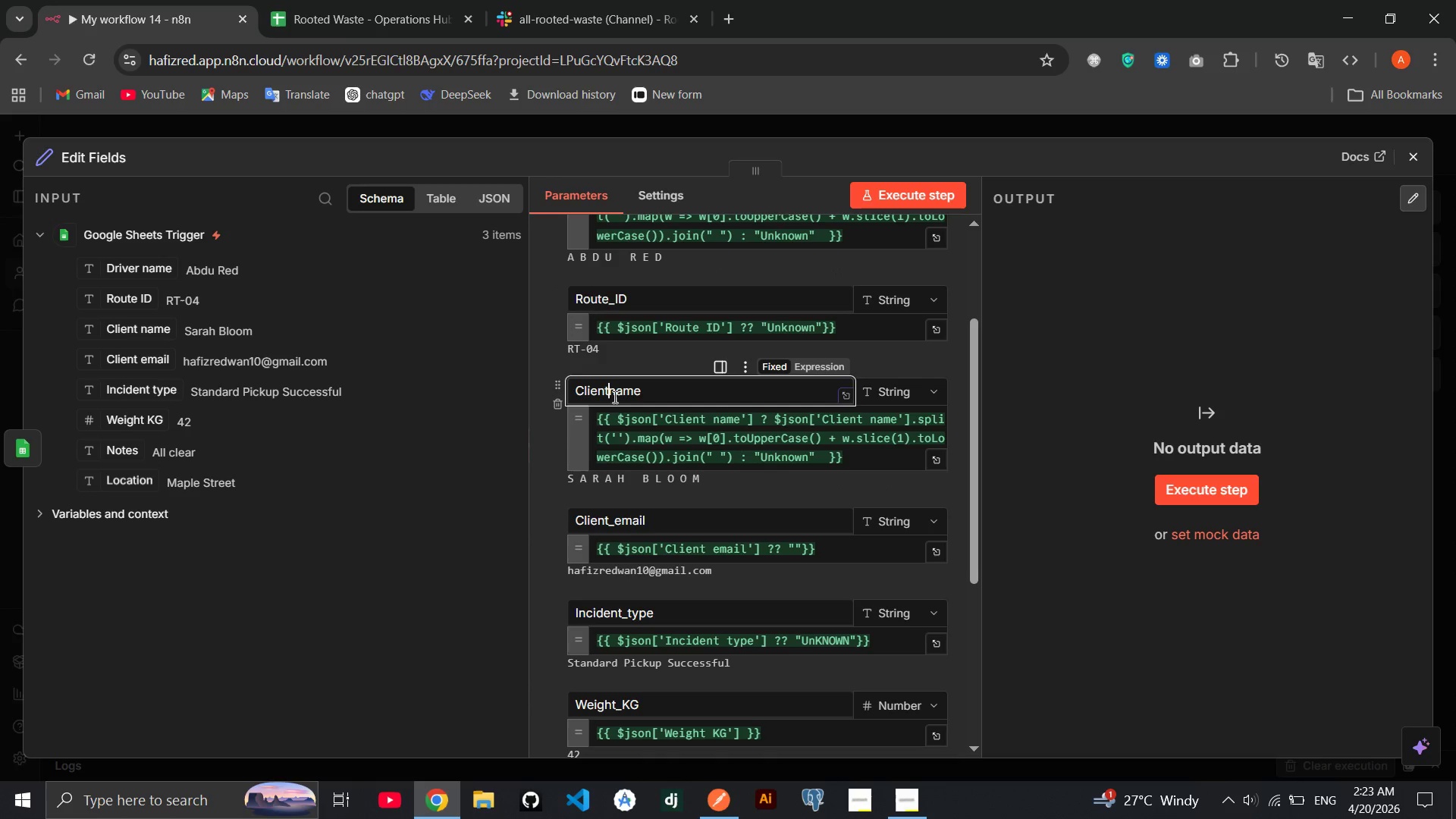 
key(Shift+Minus)
 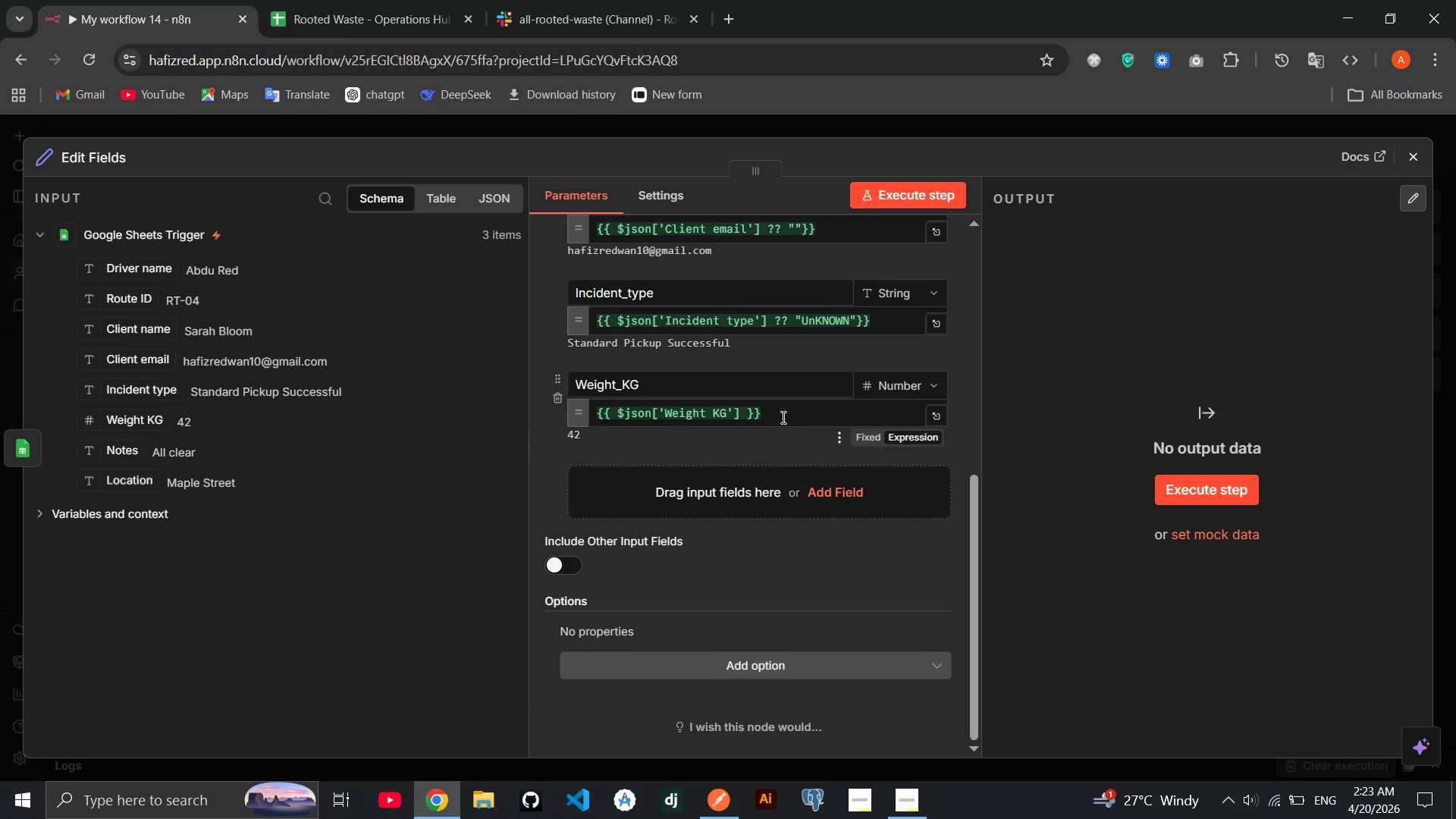 
left_click([748, 416])
 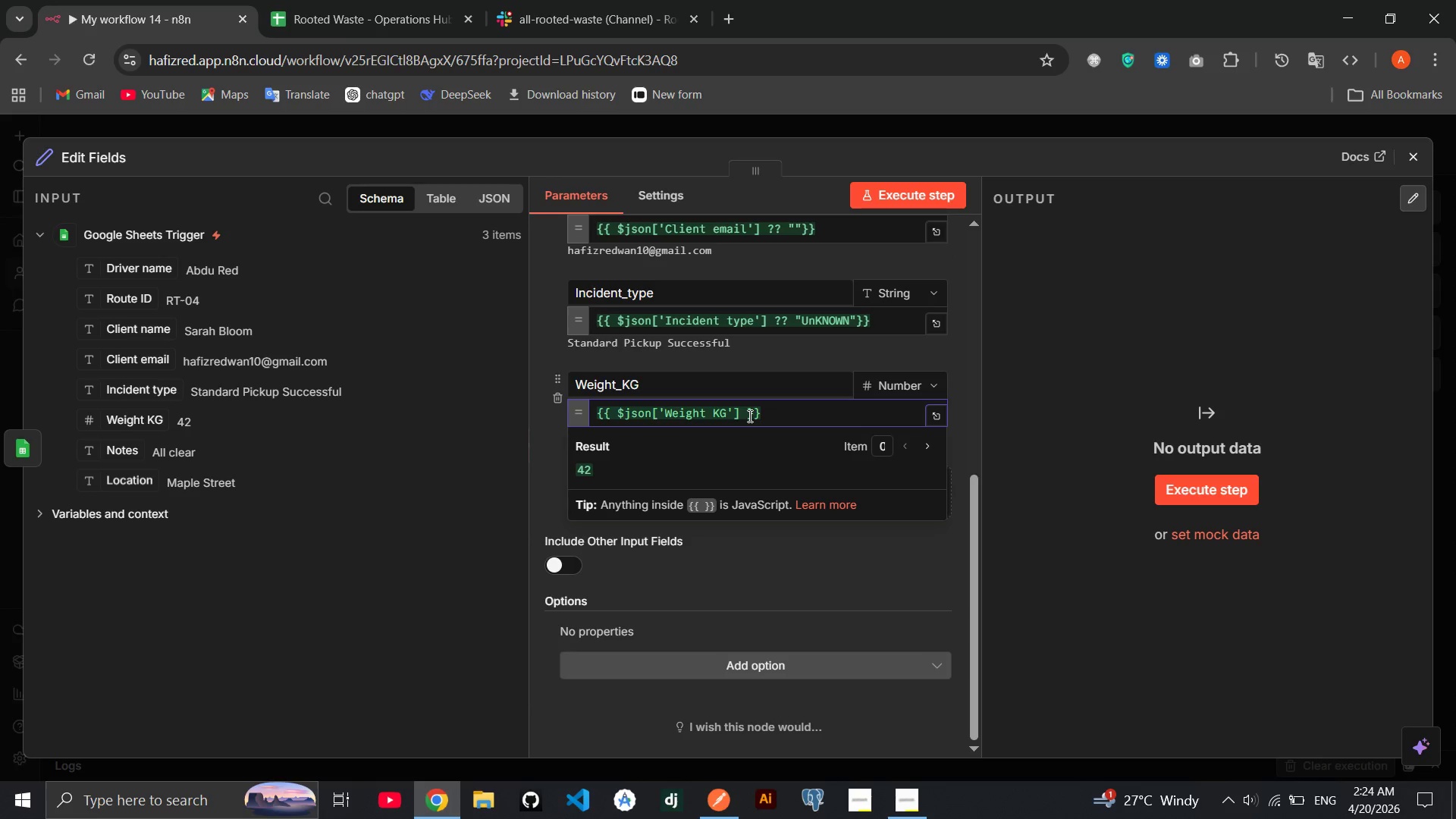 
wait(8.88)
 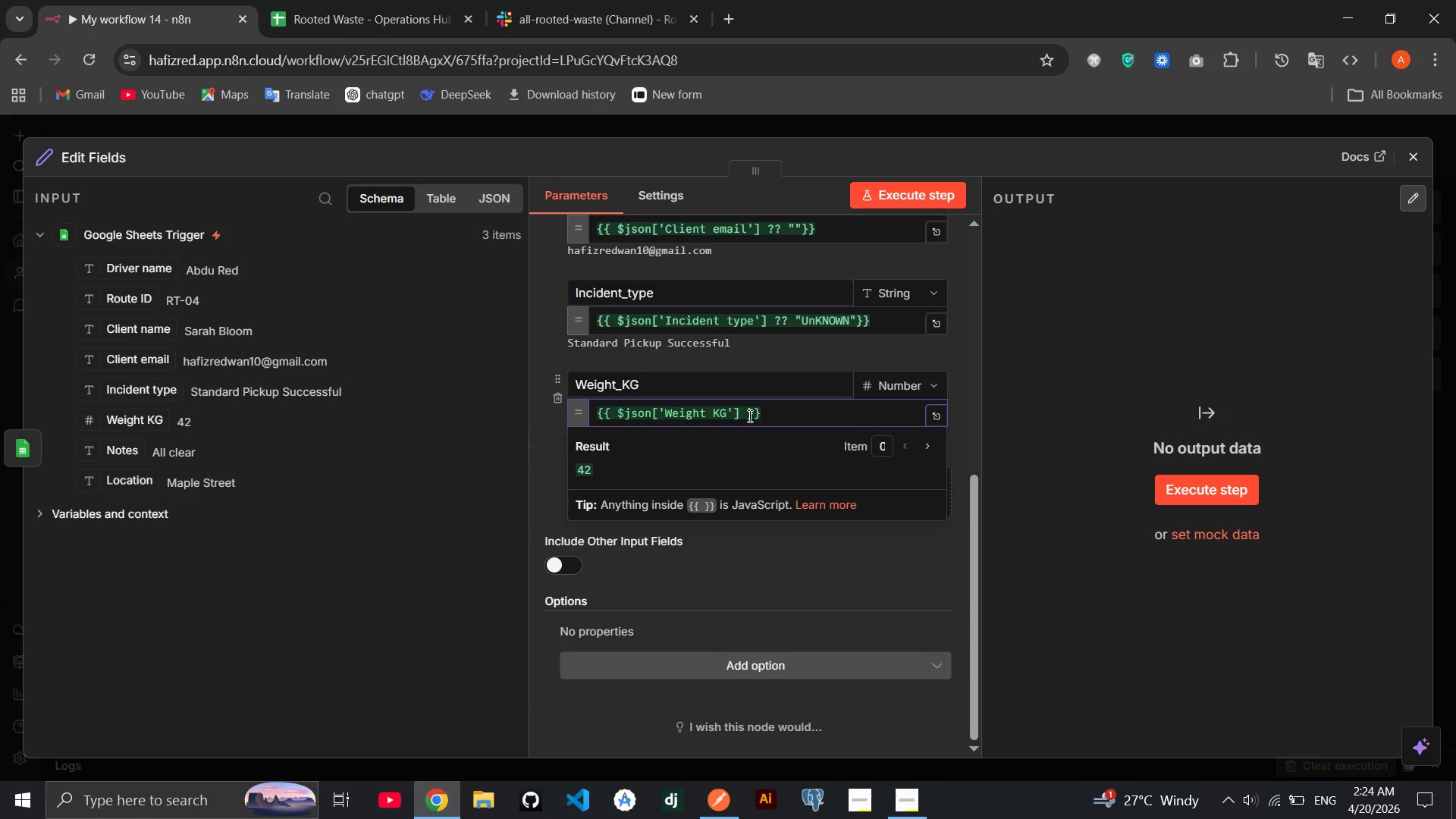 
key(Shift+ShiftRight)
 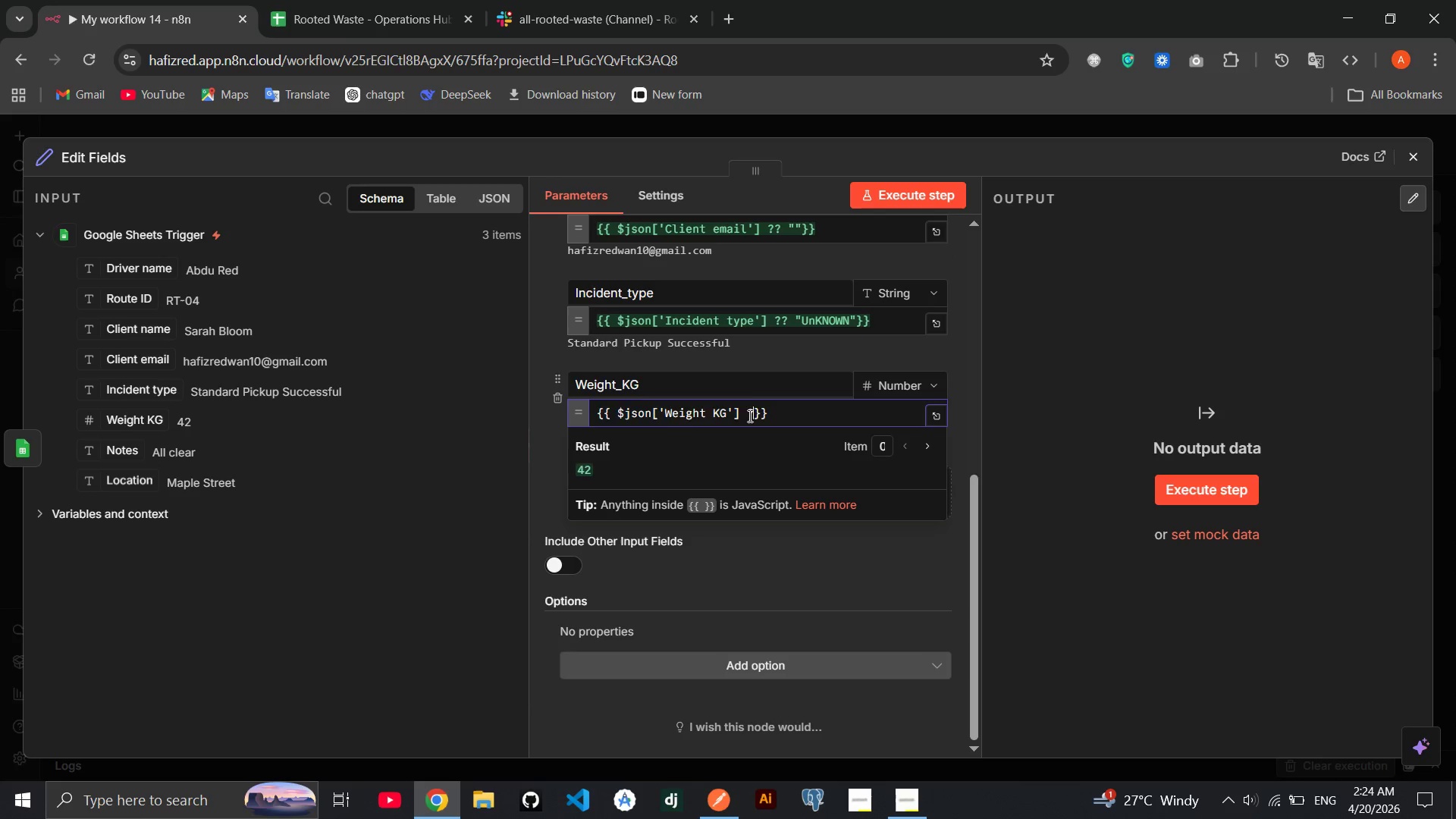 
key(Shift+Slash)
 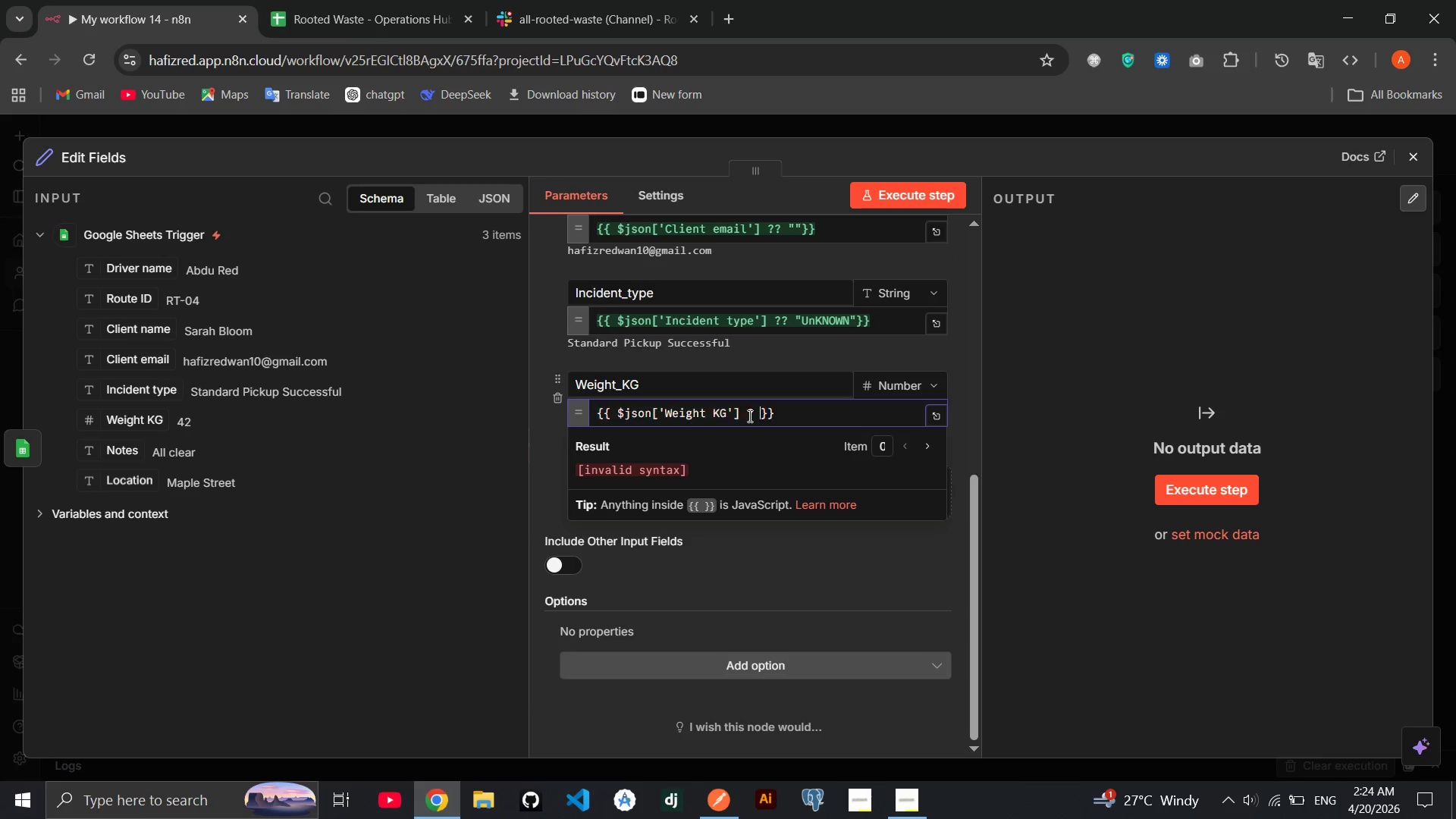 
key(Space)
 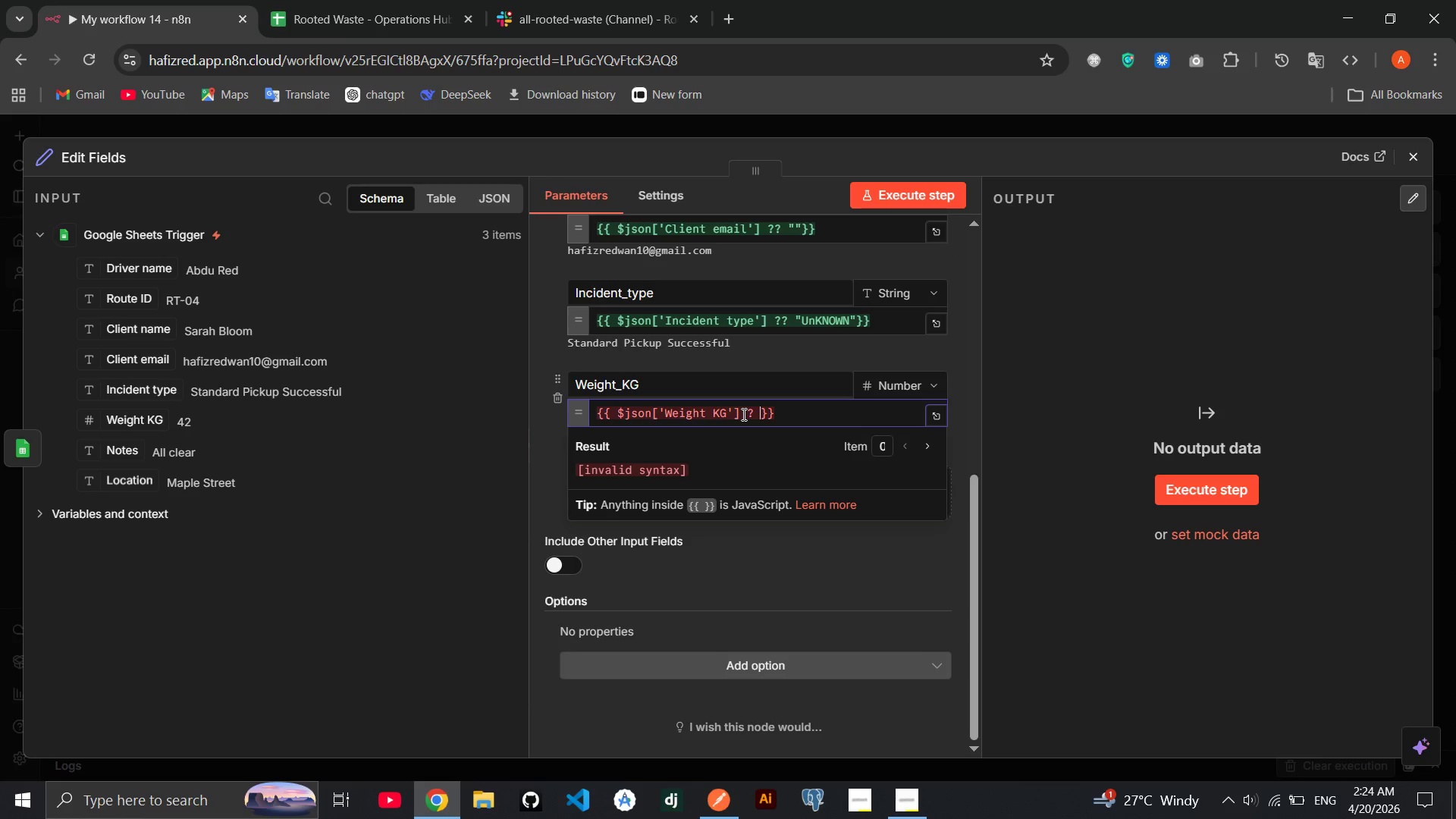 
left_click_drag(start_coordinate=[742, 414], to_coordinate=[617, 408])
 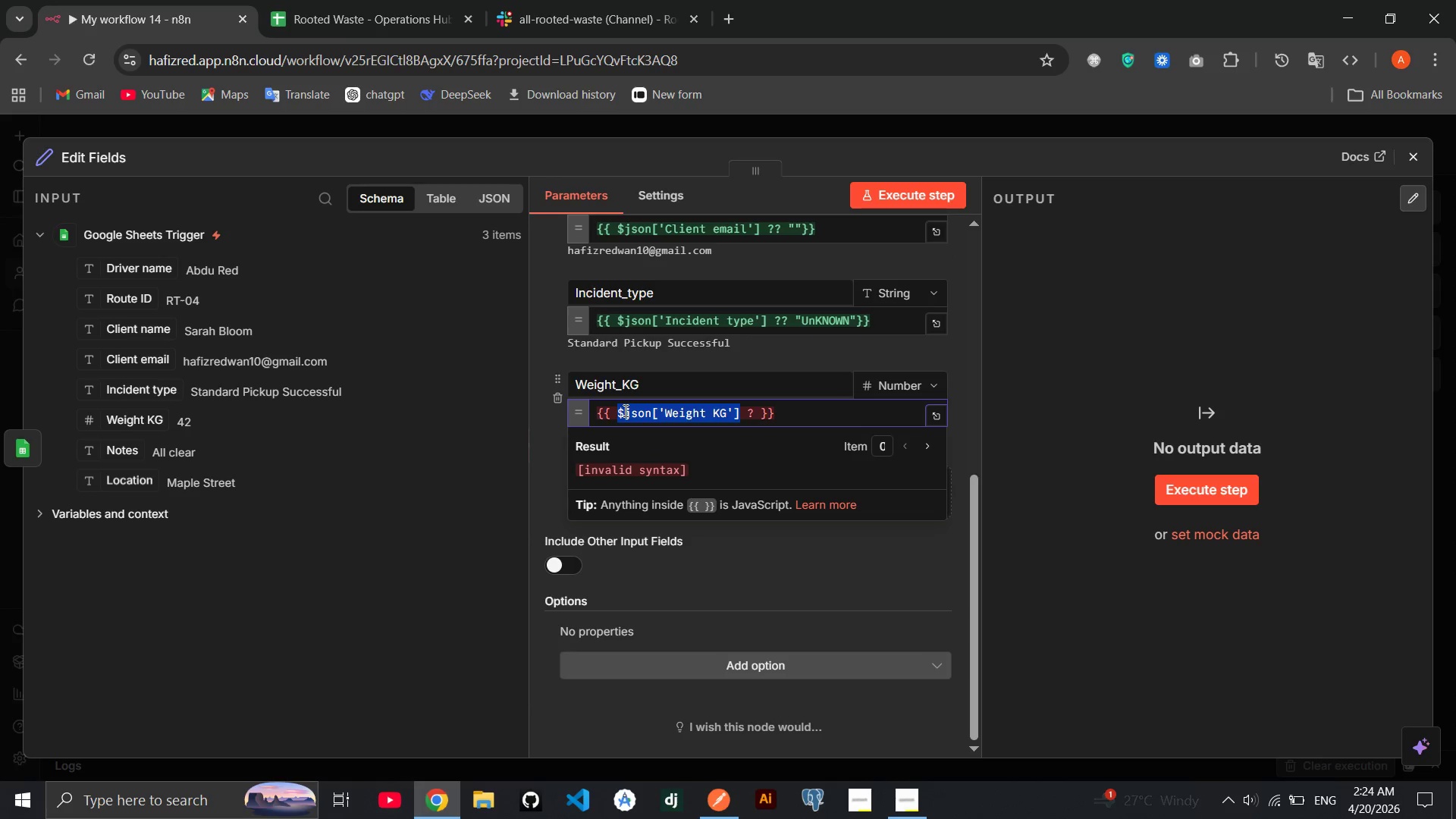 
key(Control+C)
 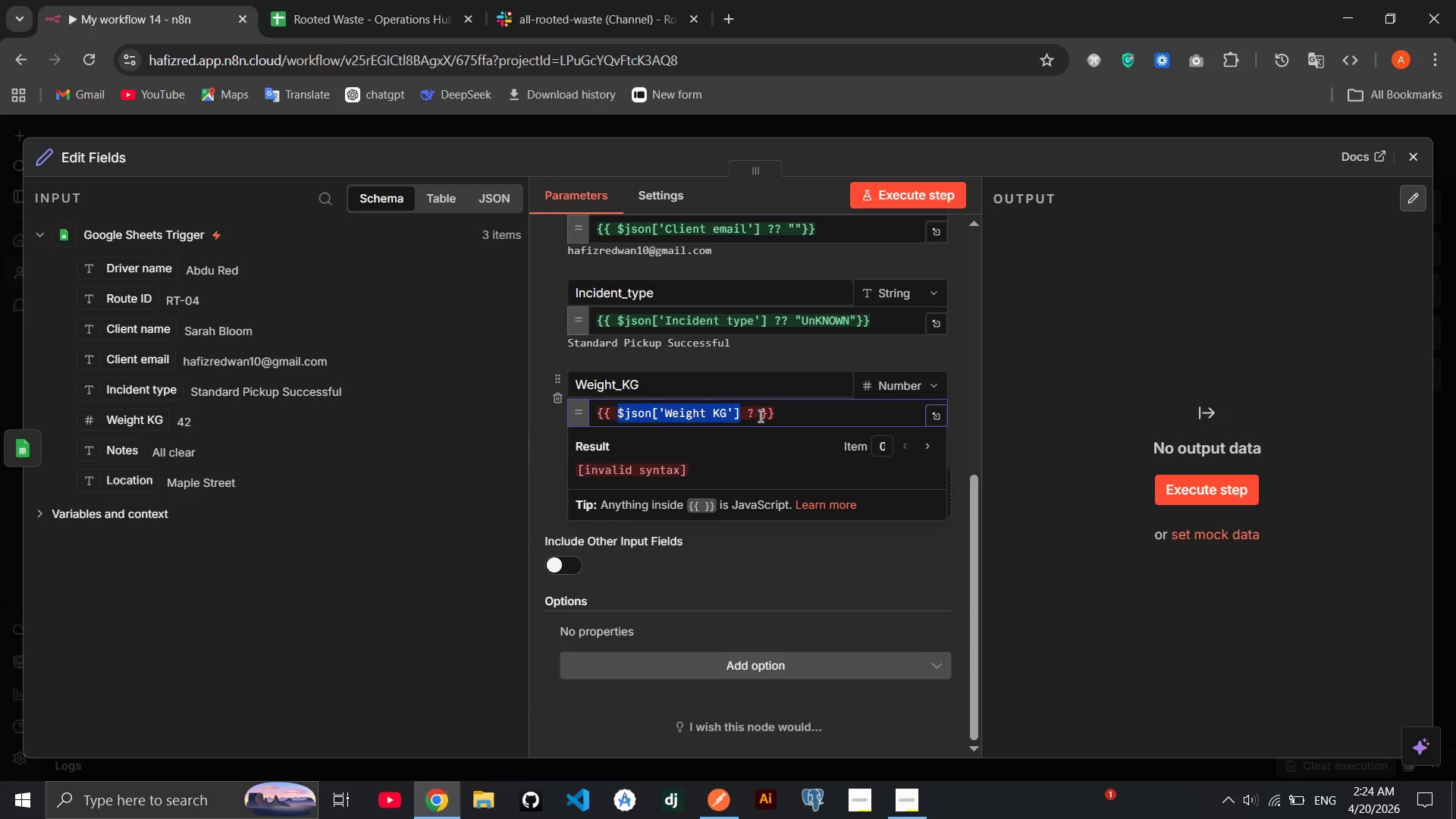 
left_click([759, 415])
 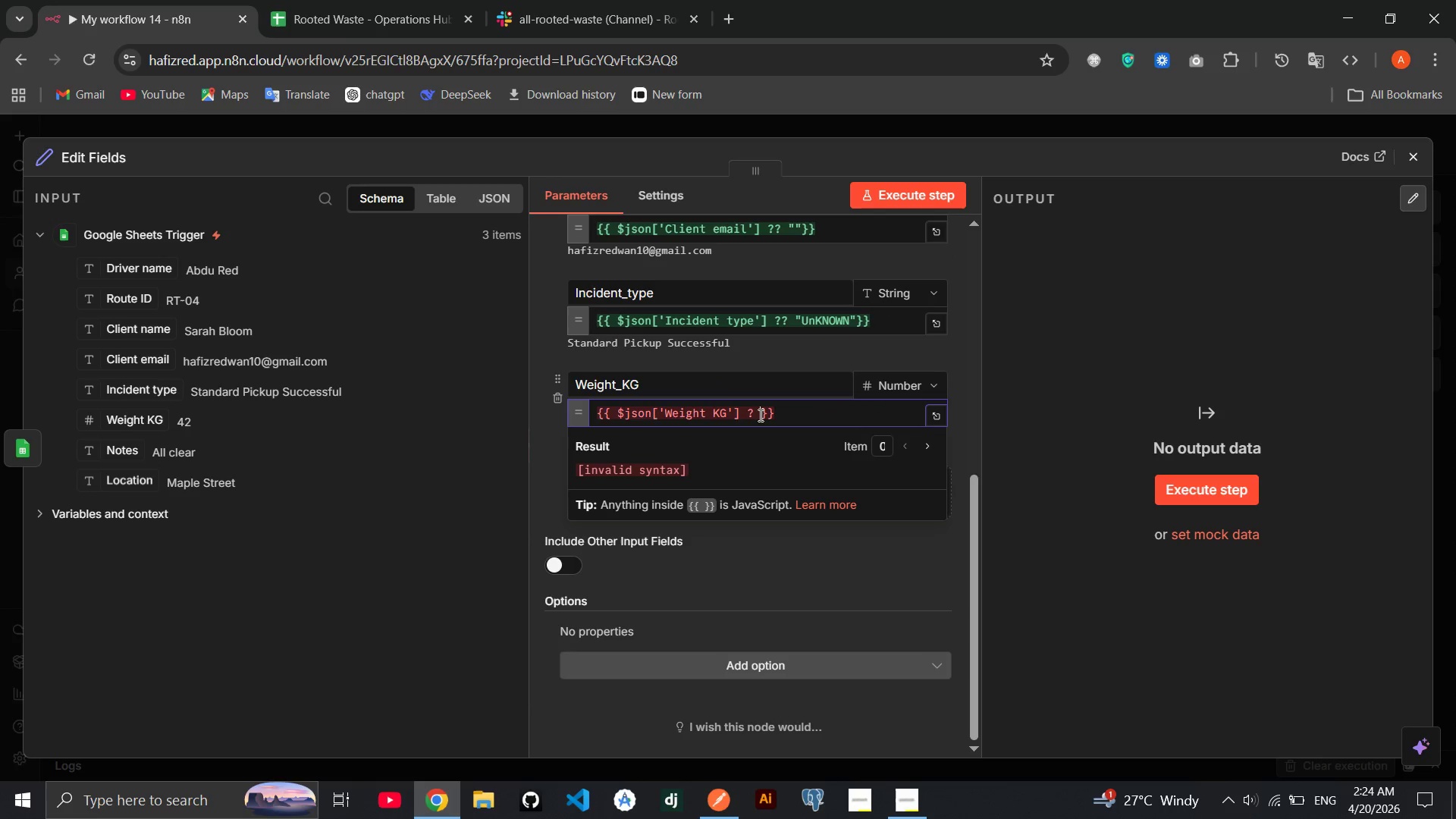 
type(Number()
 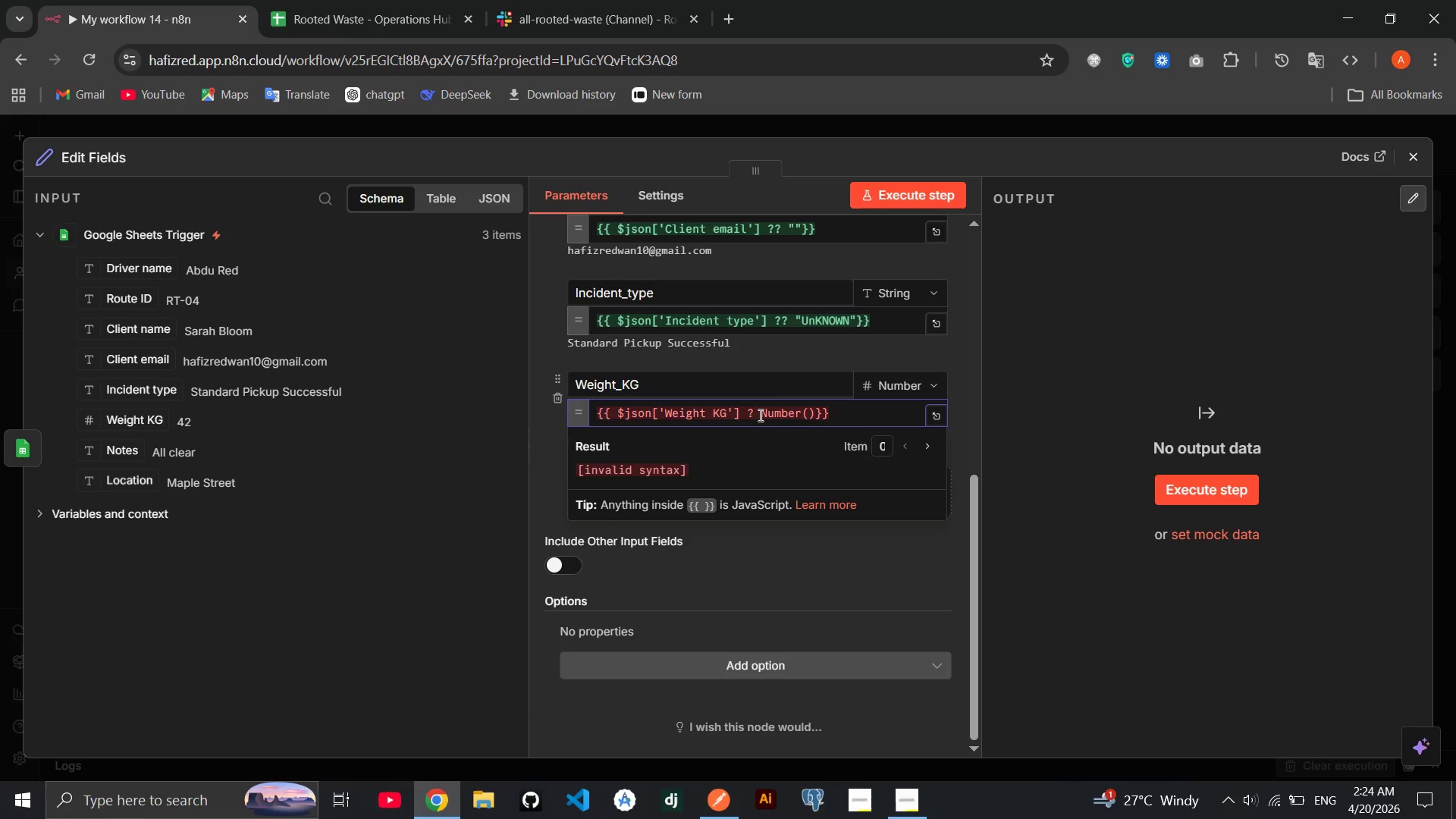 
key(Control+V)
 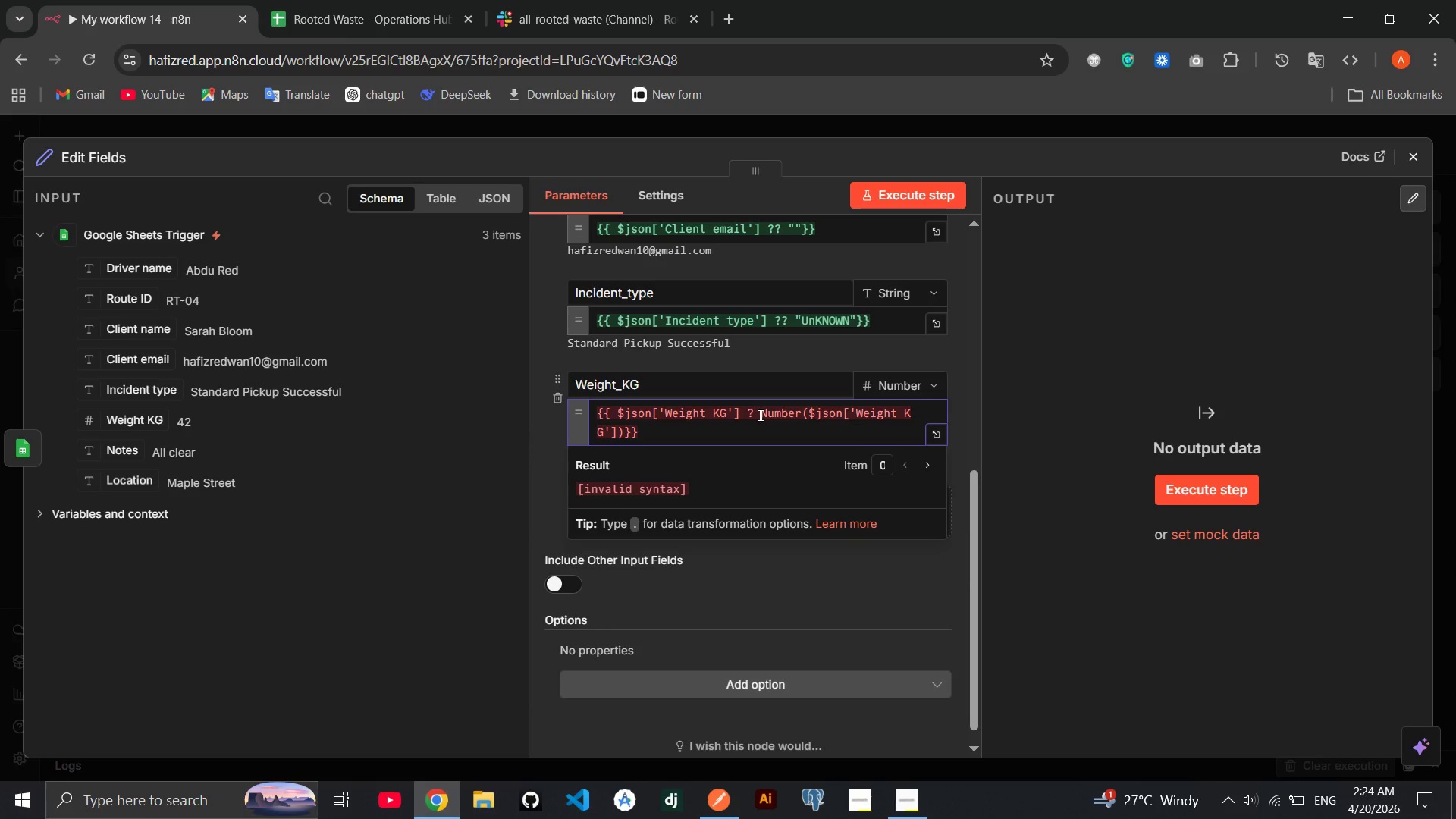 
wait(8.94)
 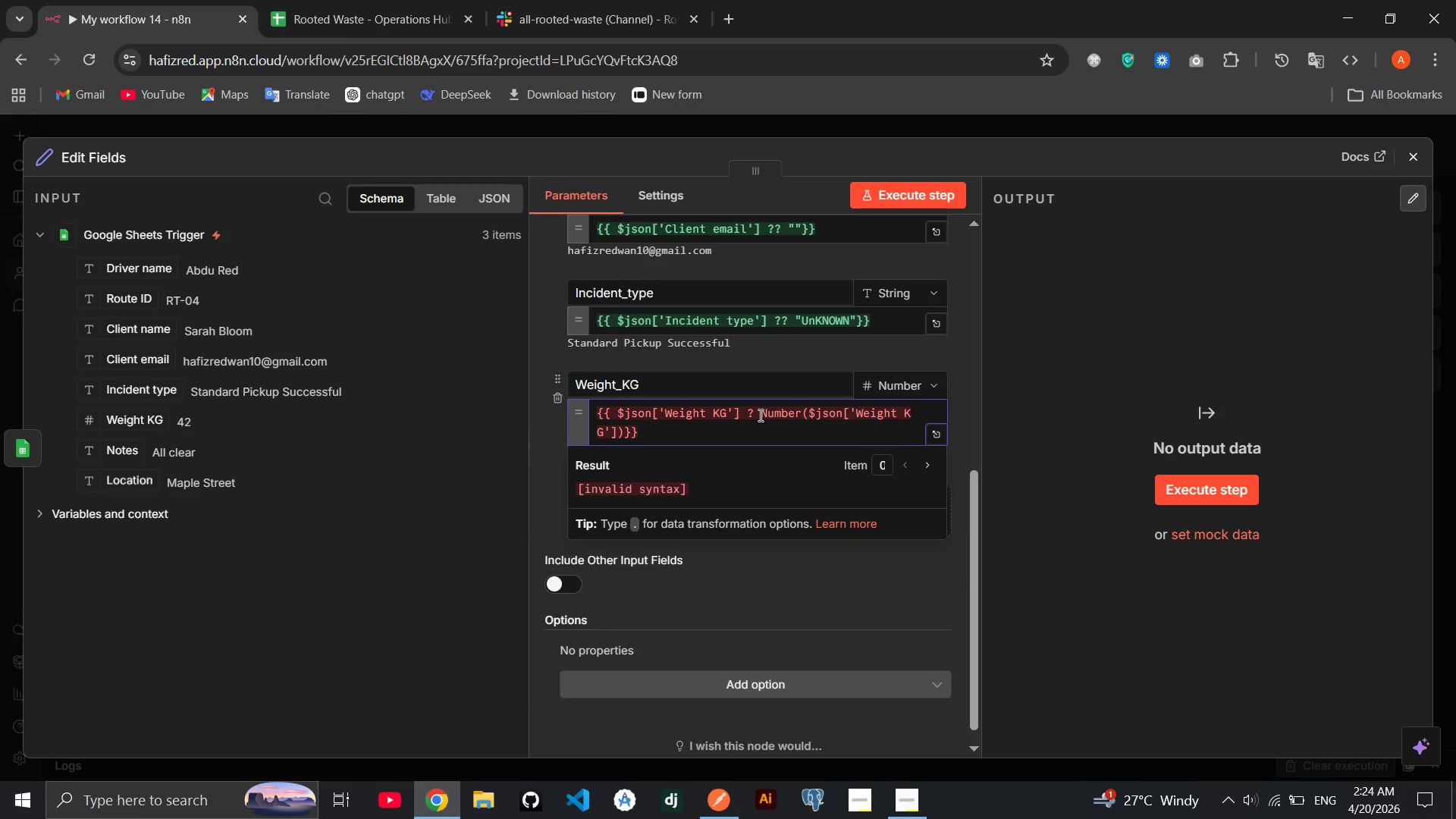 
key(ArrowRight)
 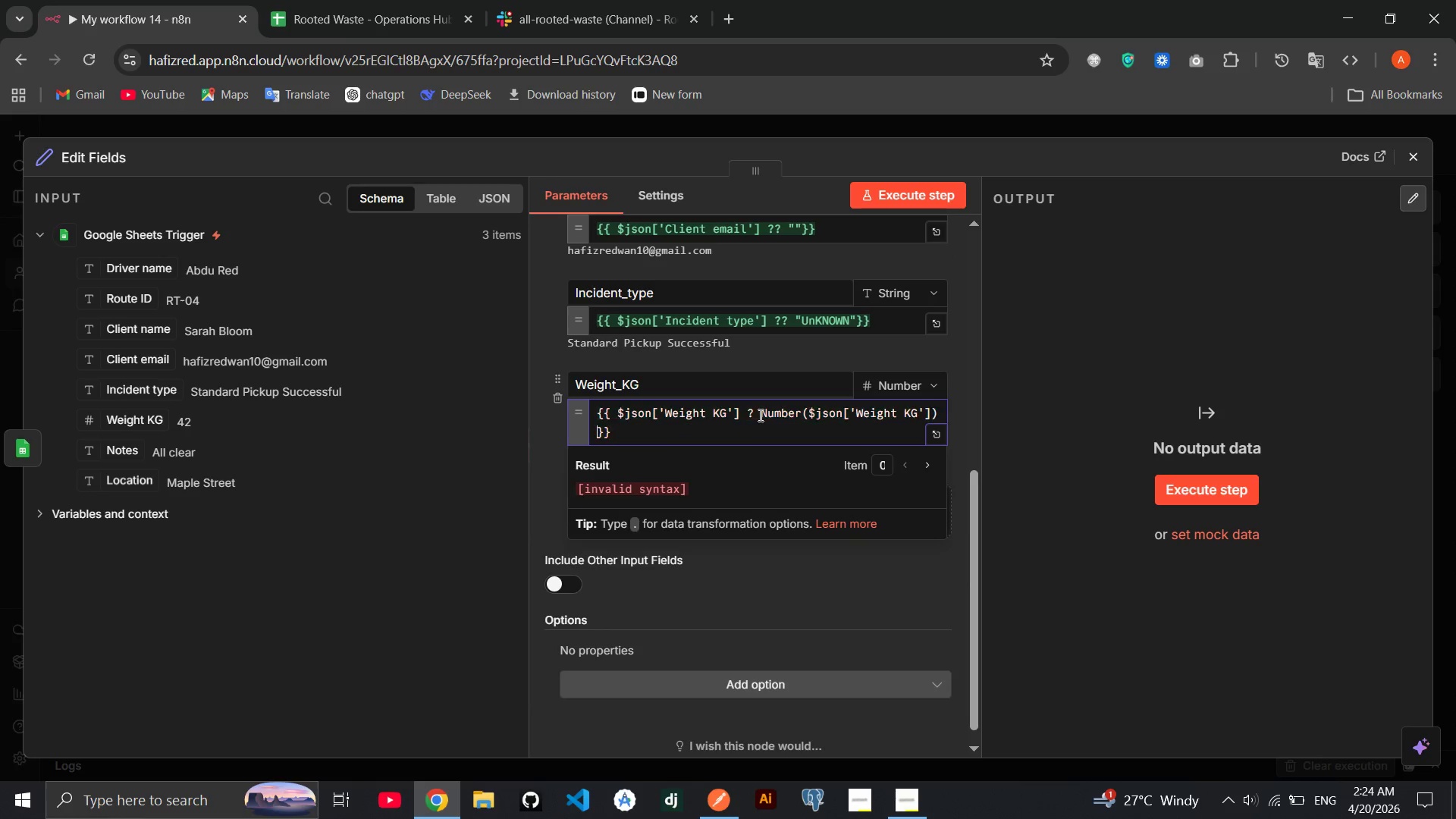 
key(Space)
 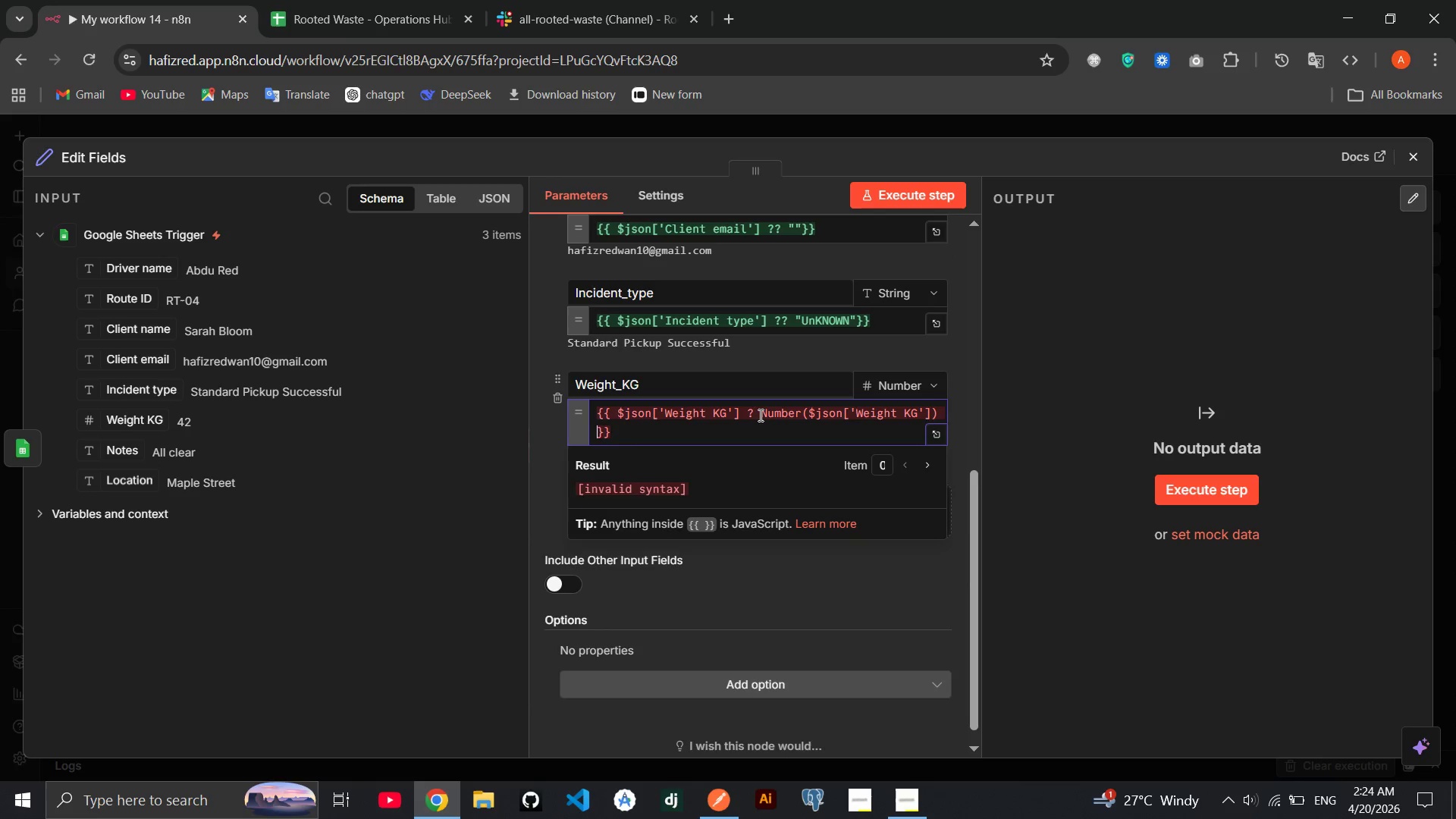 
key(Shift+Semicolon)
 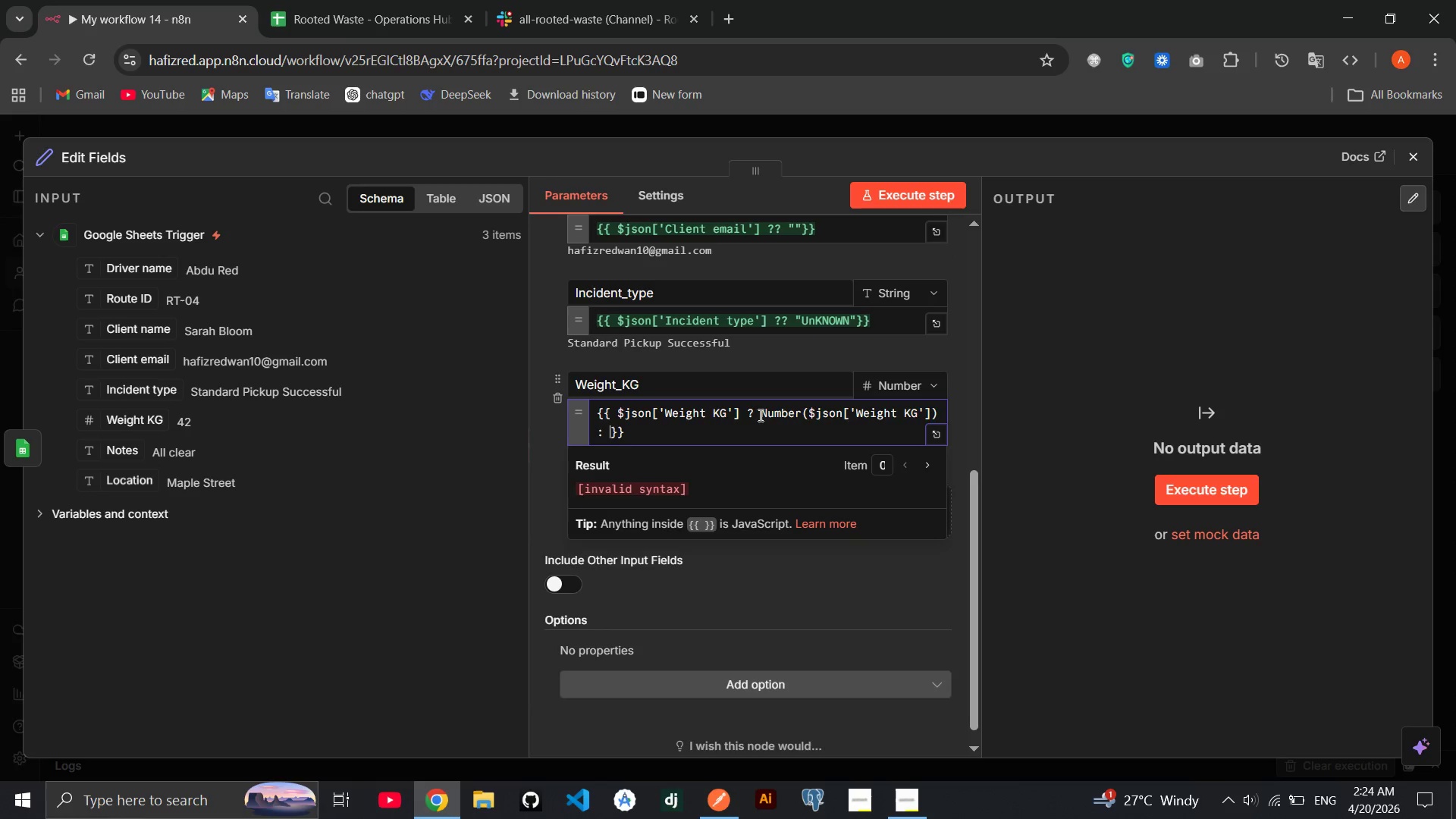 
key(Space)
 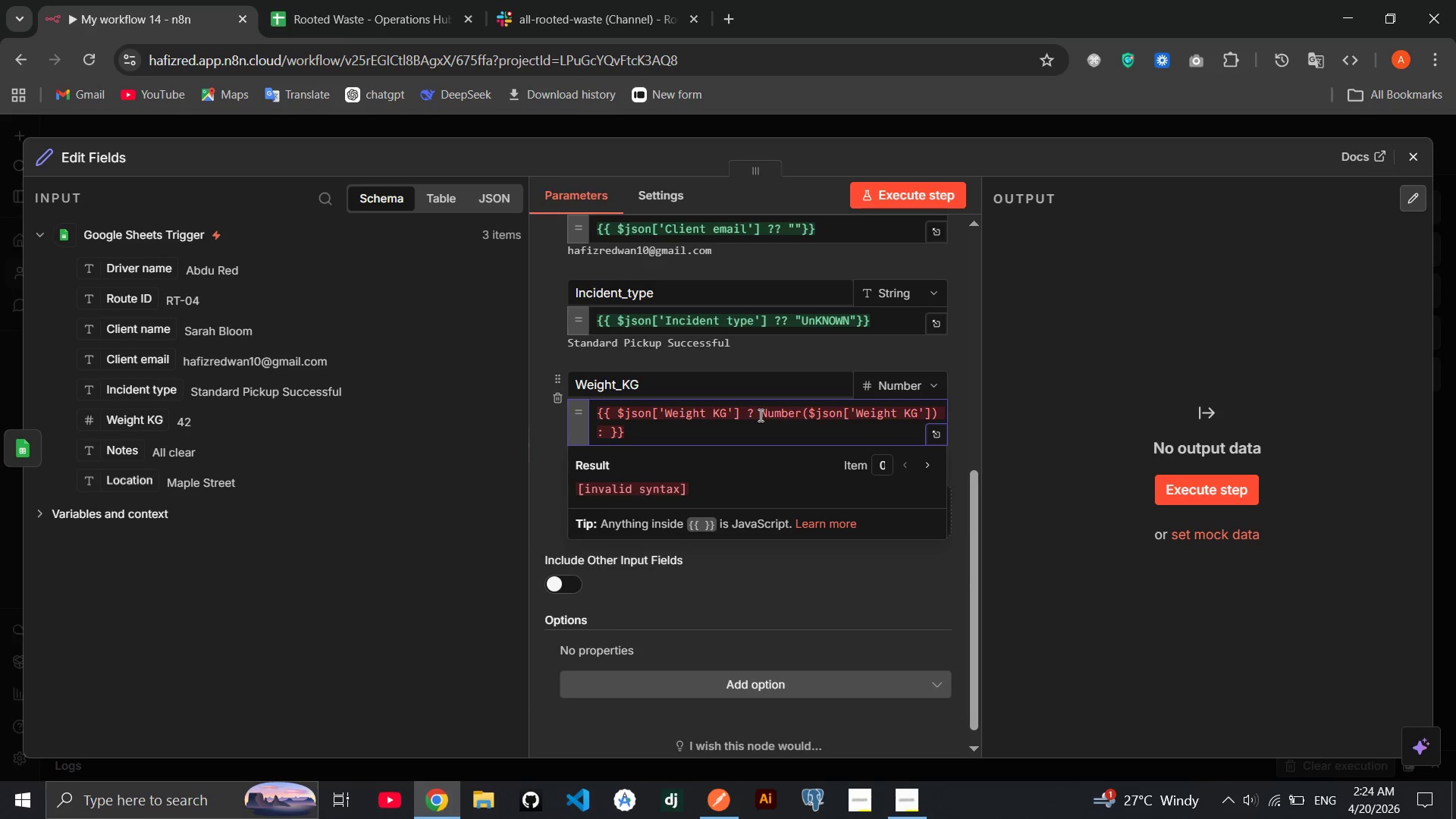 
key(0)
 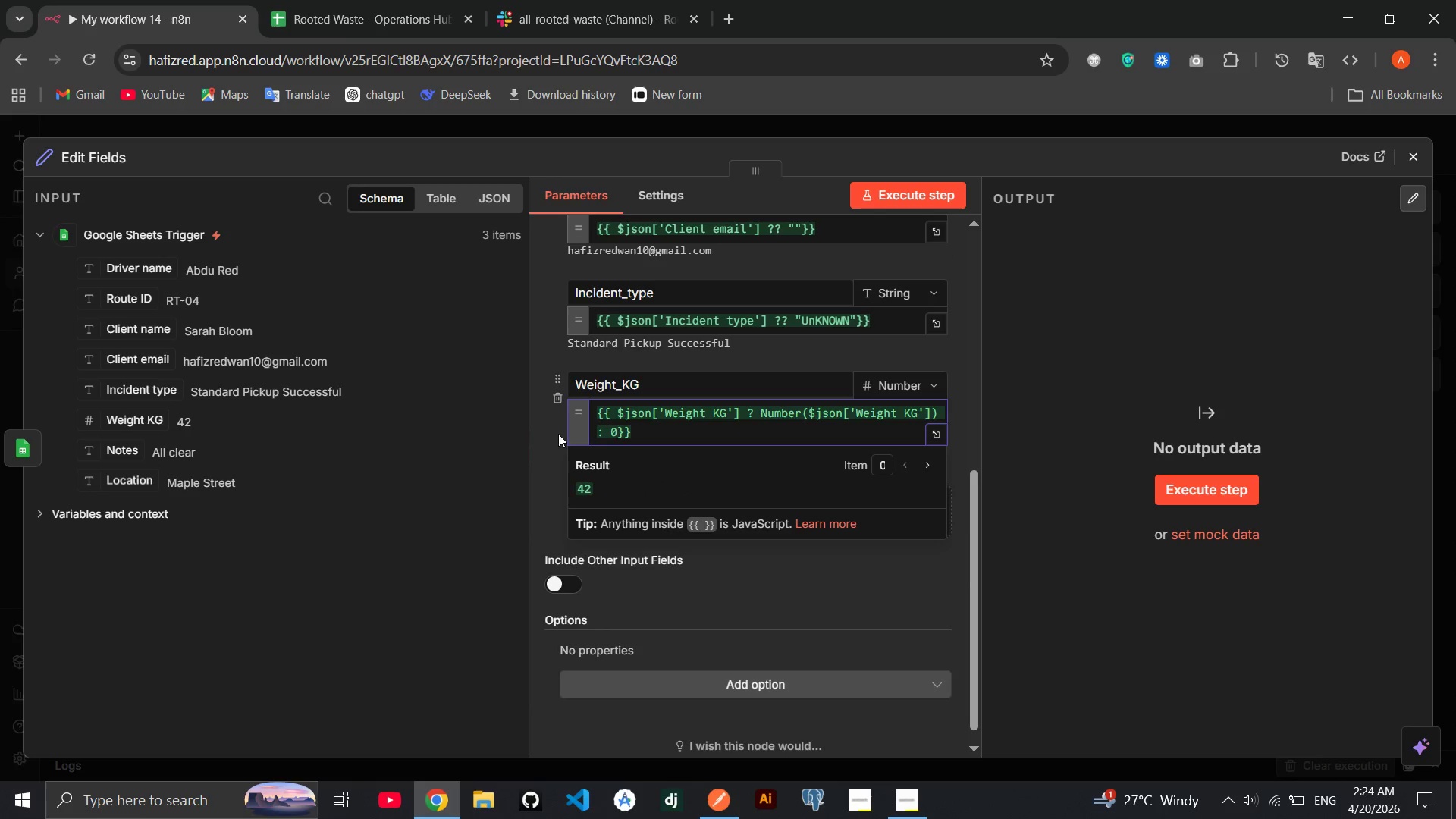 
left_click([553, 433])
 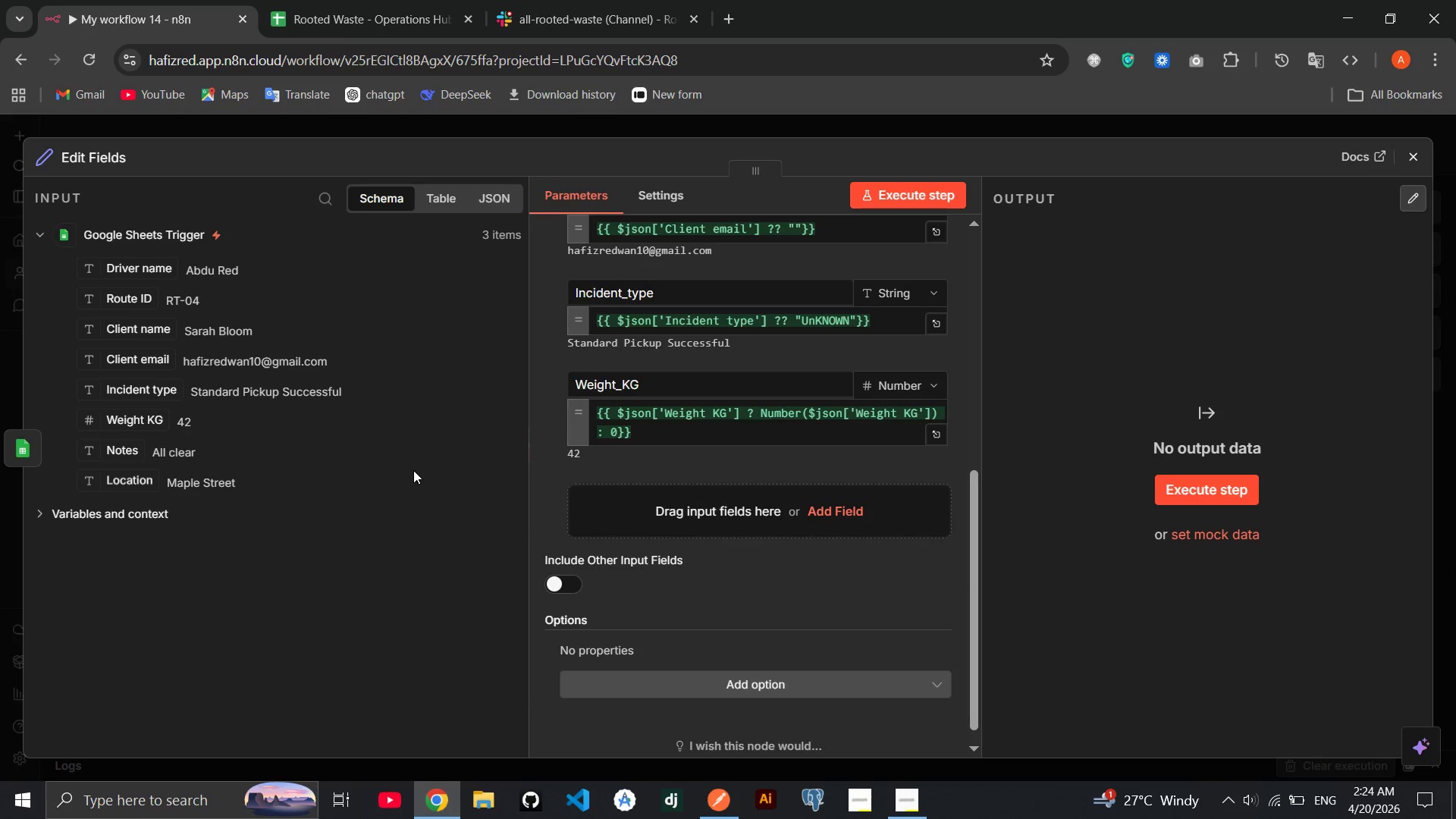 
wait(11.45)
 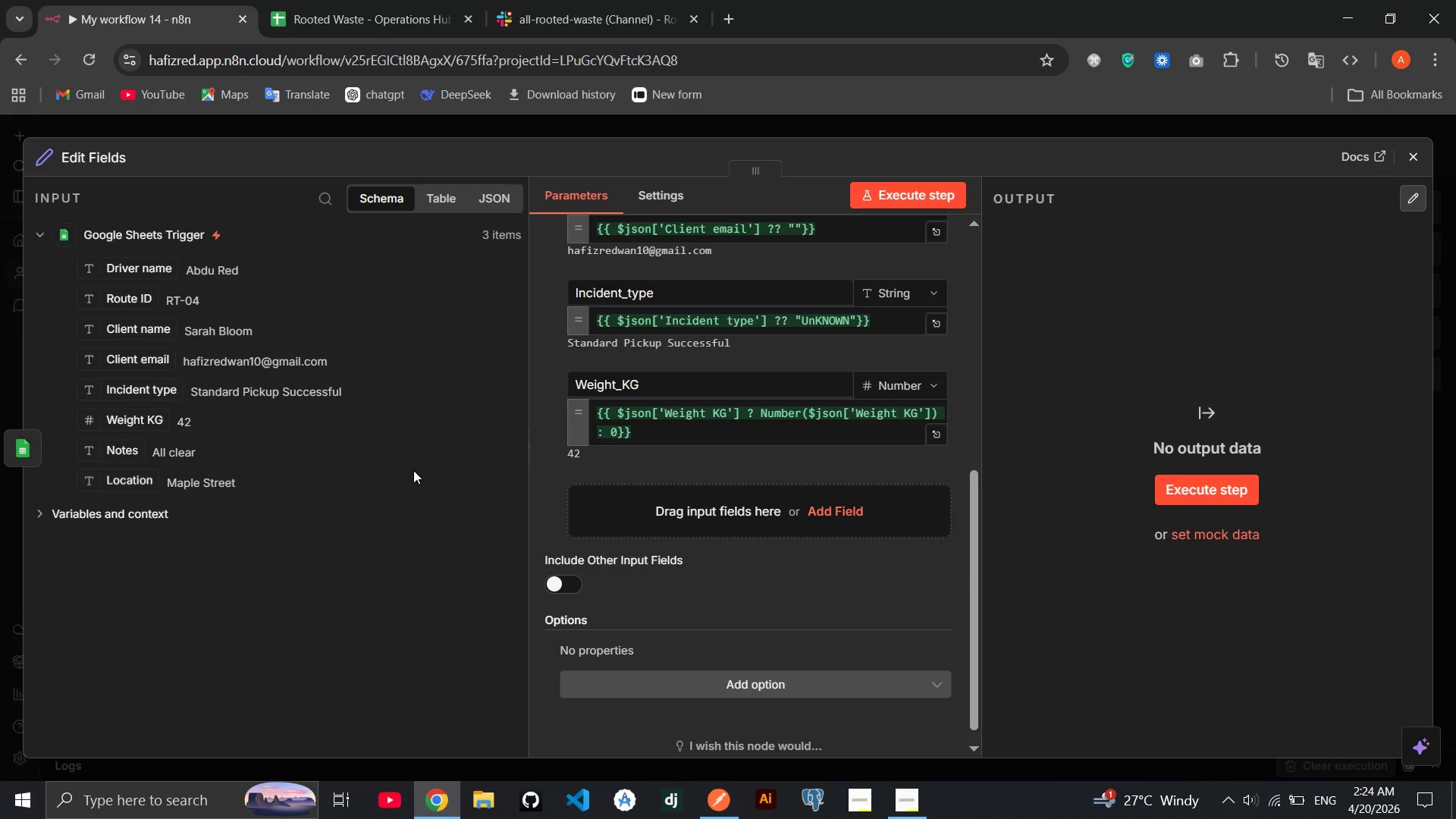 
left_click([676, 529])
 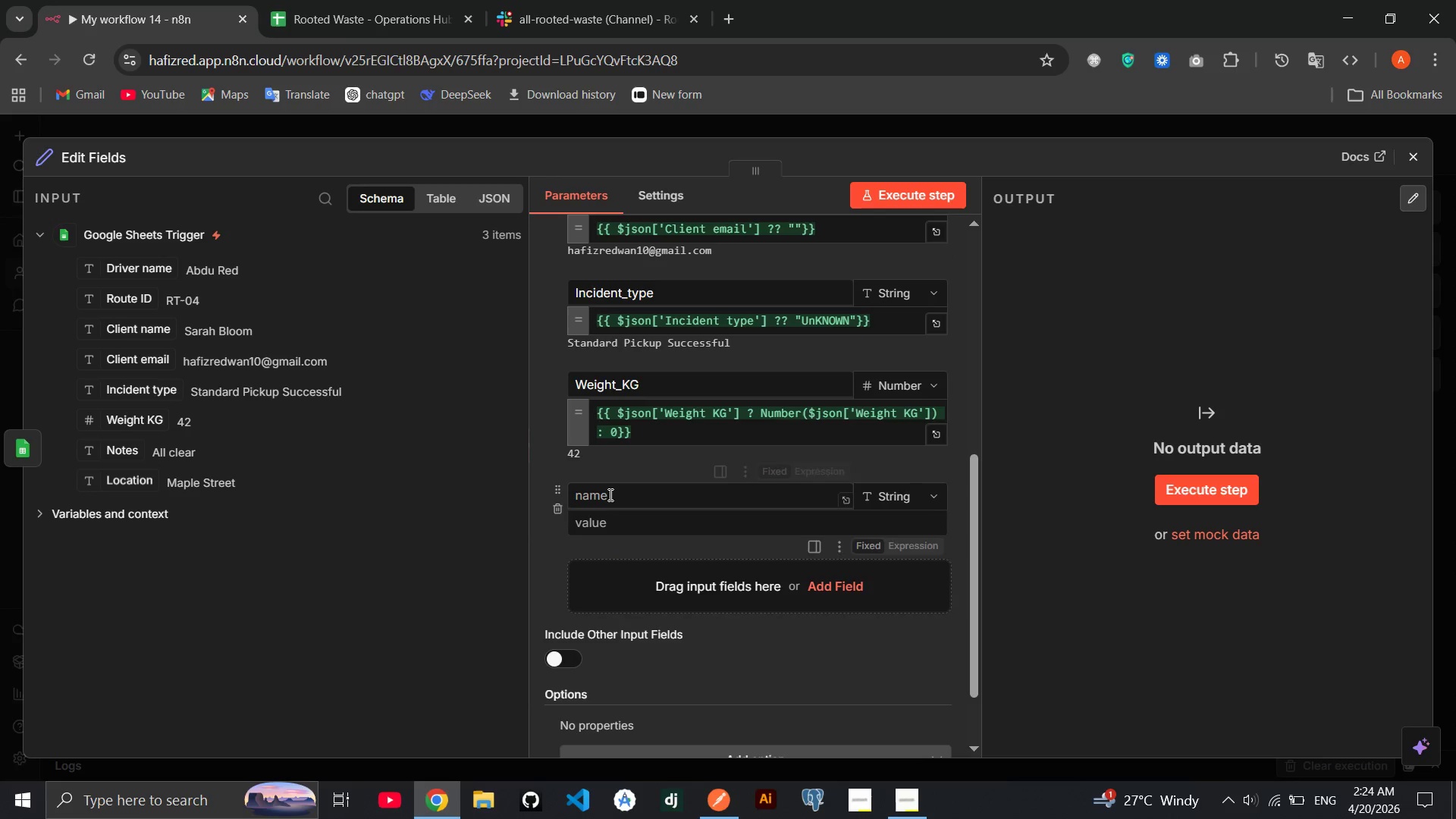 
left_click([609, 494])
 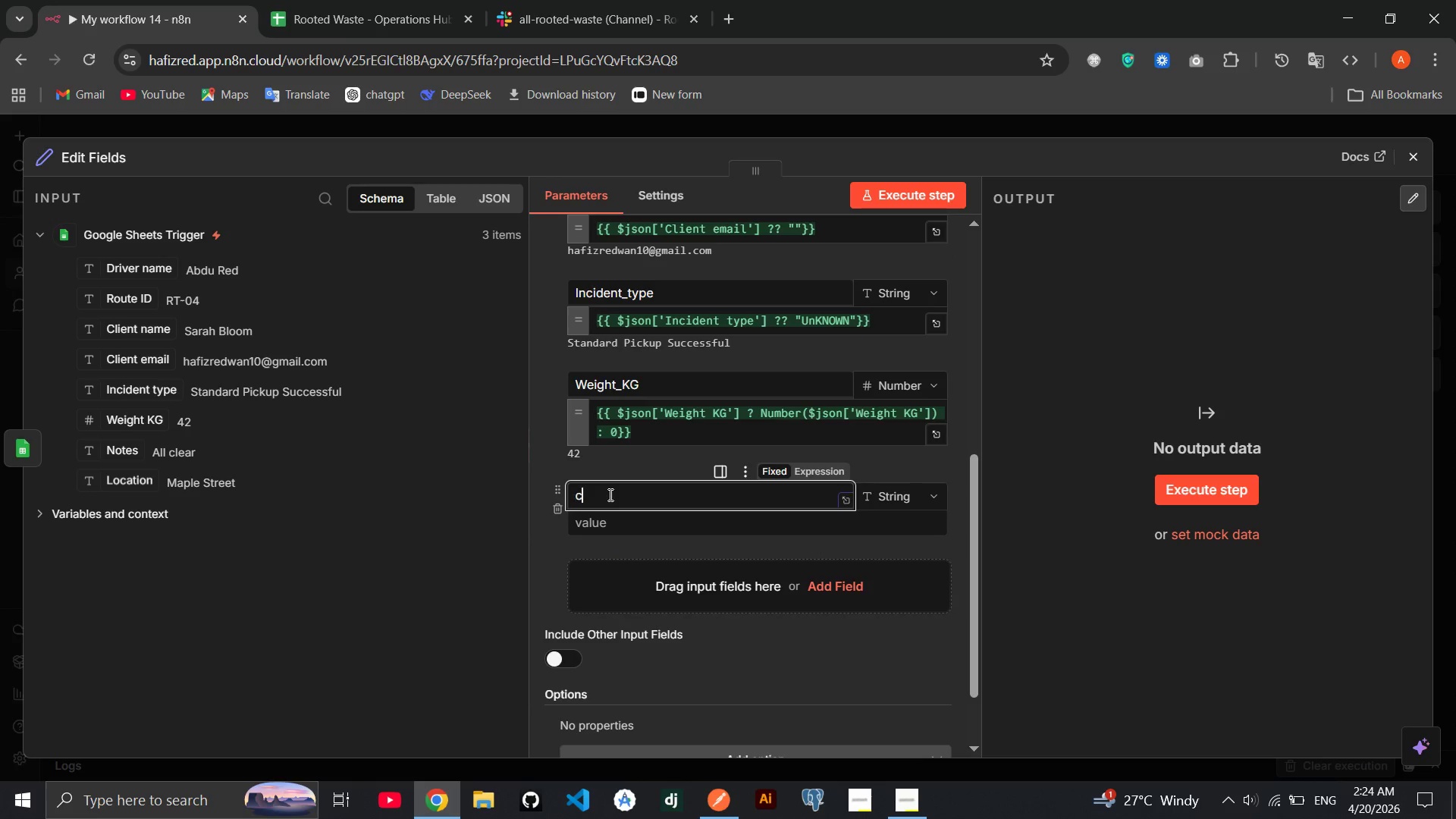 
type(co2_diverted)
 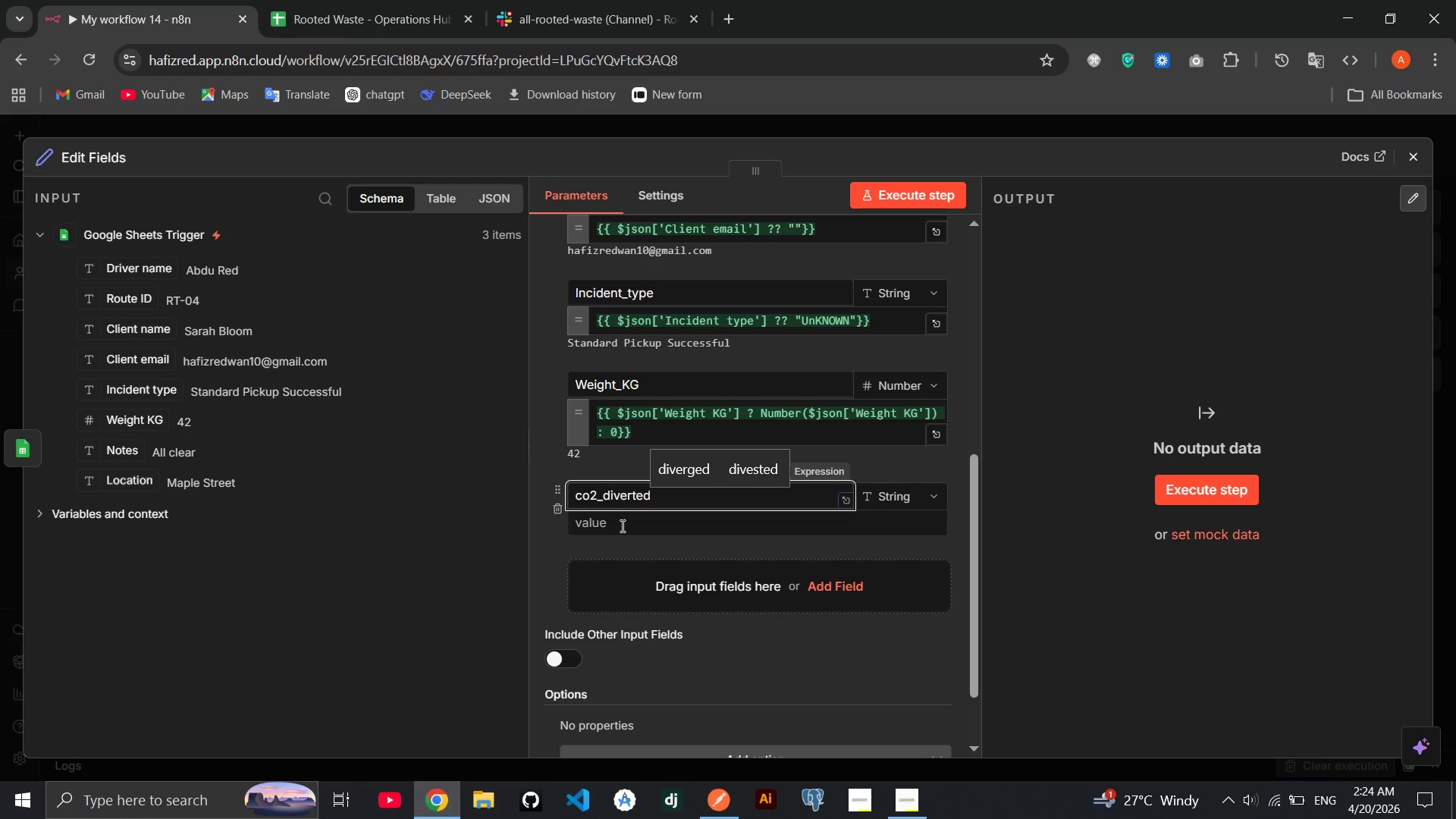 
left_click([631, 543])
 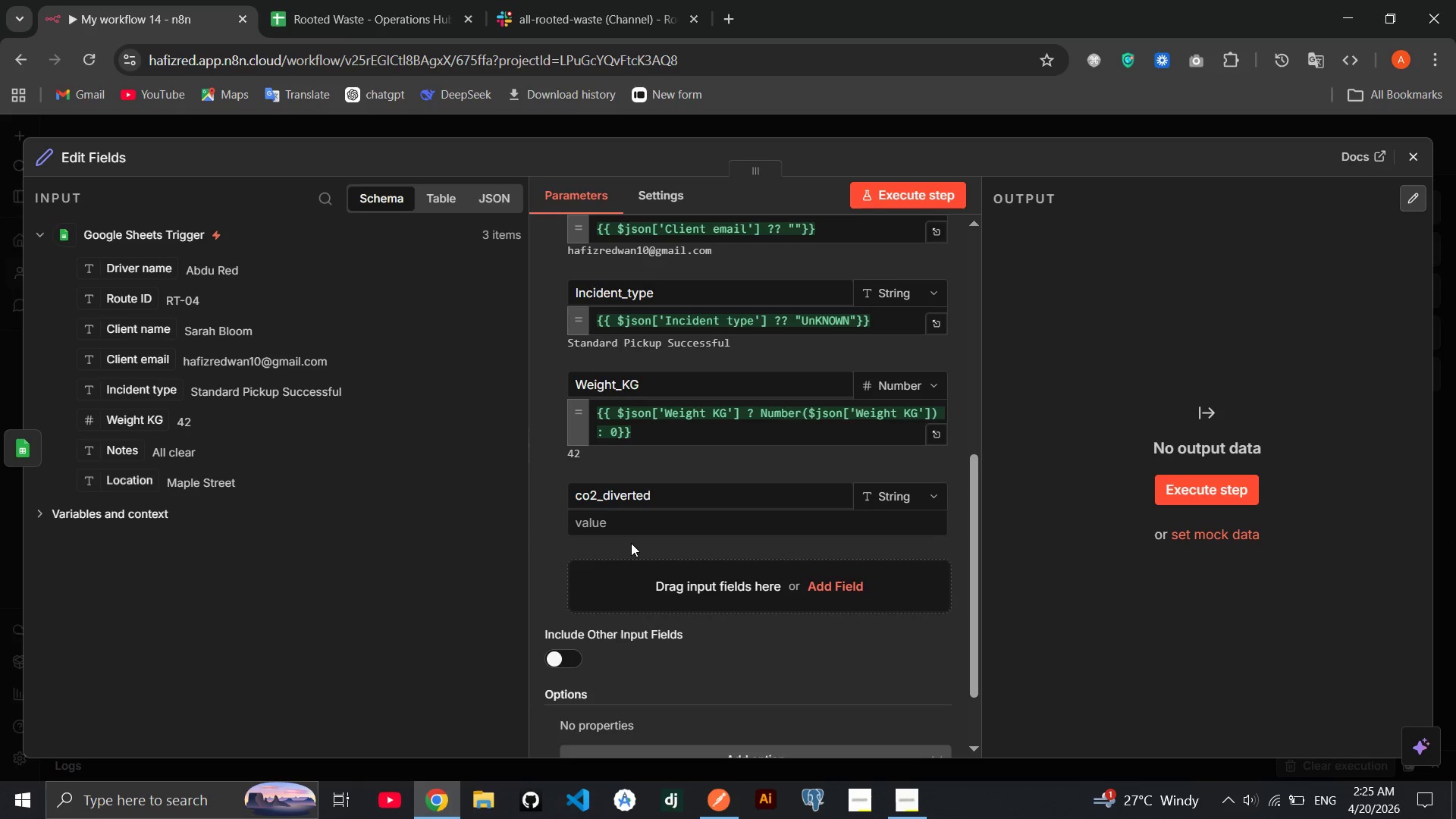 
wait(14.23)
 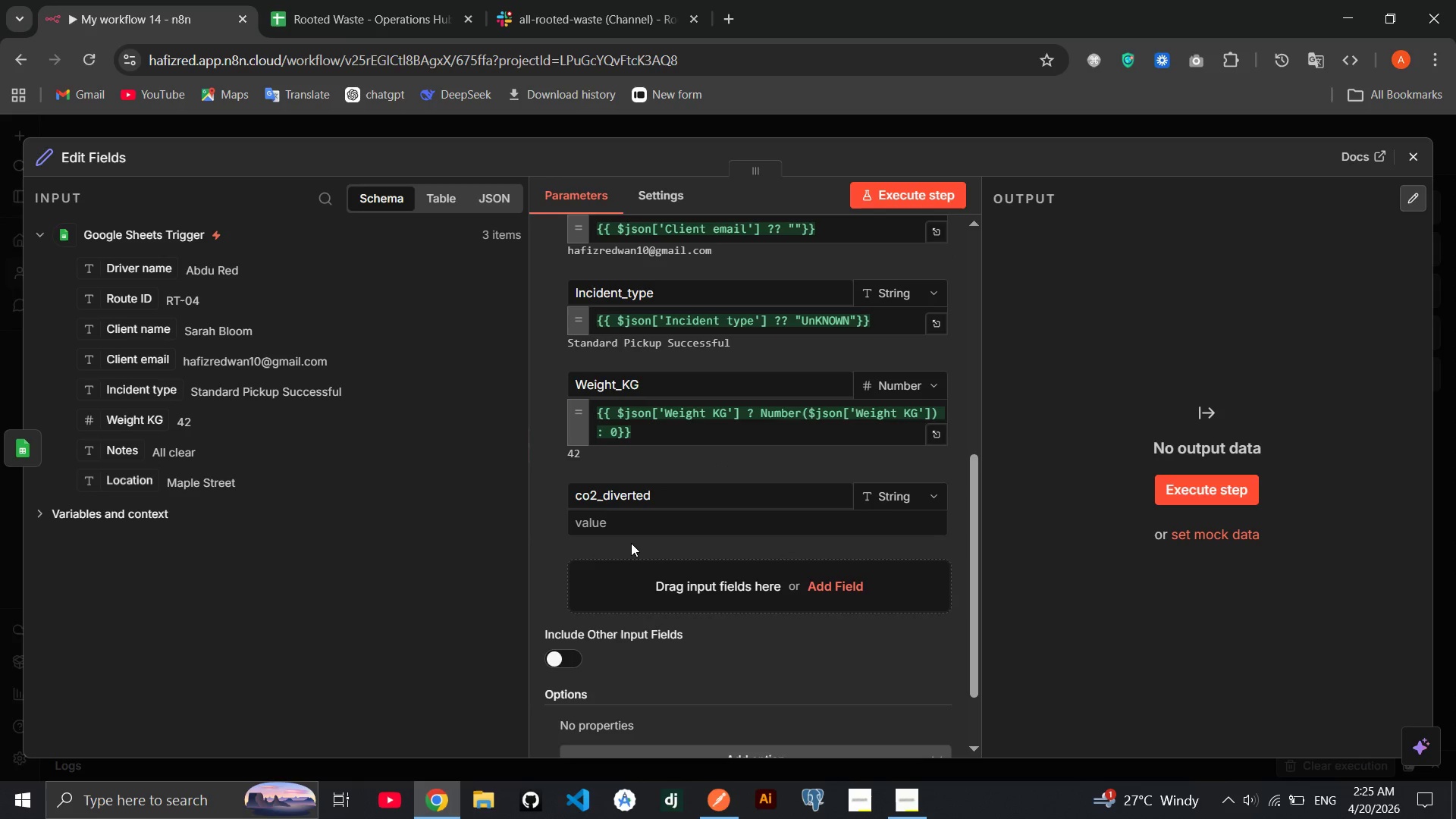 
left_click_drag(start_coordinate=[760, 415], to_coordinate=[620, 440])
 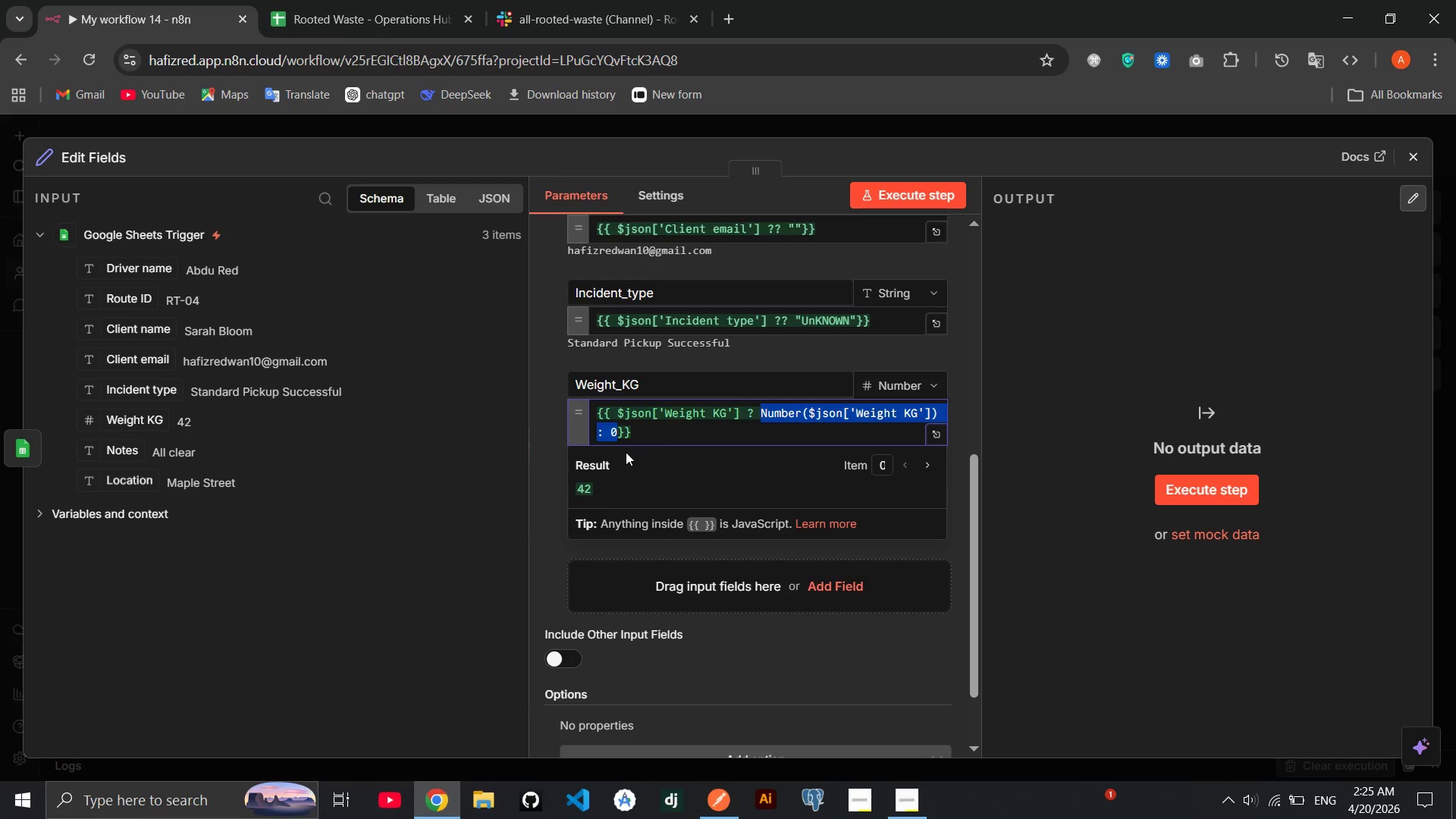 
wait(7.03)
 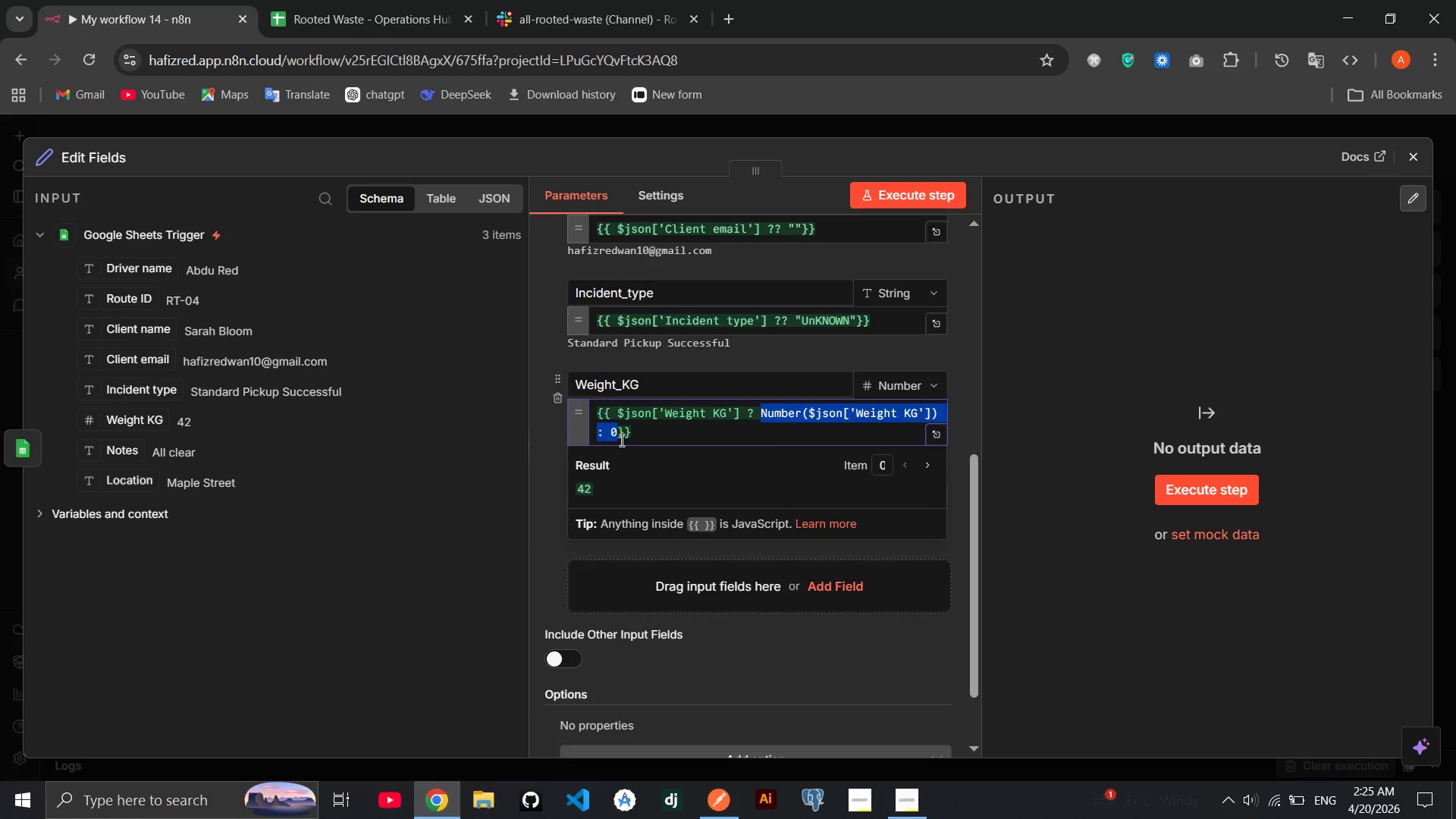 
key(Control+C)
 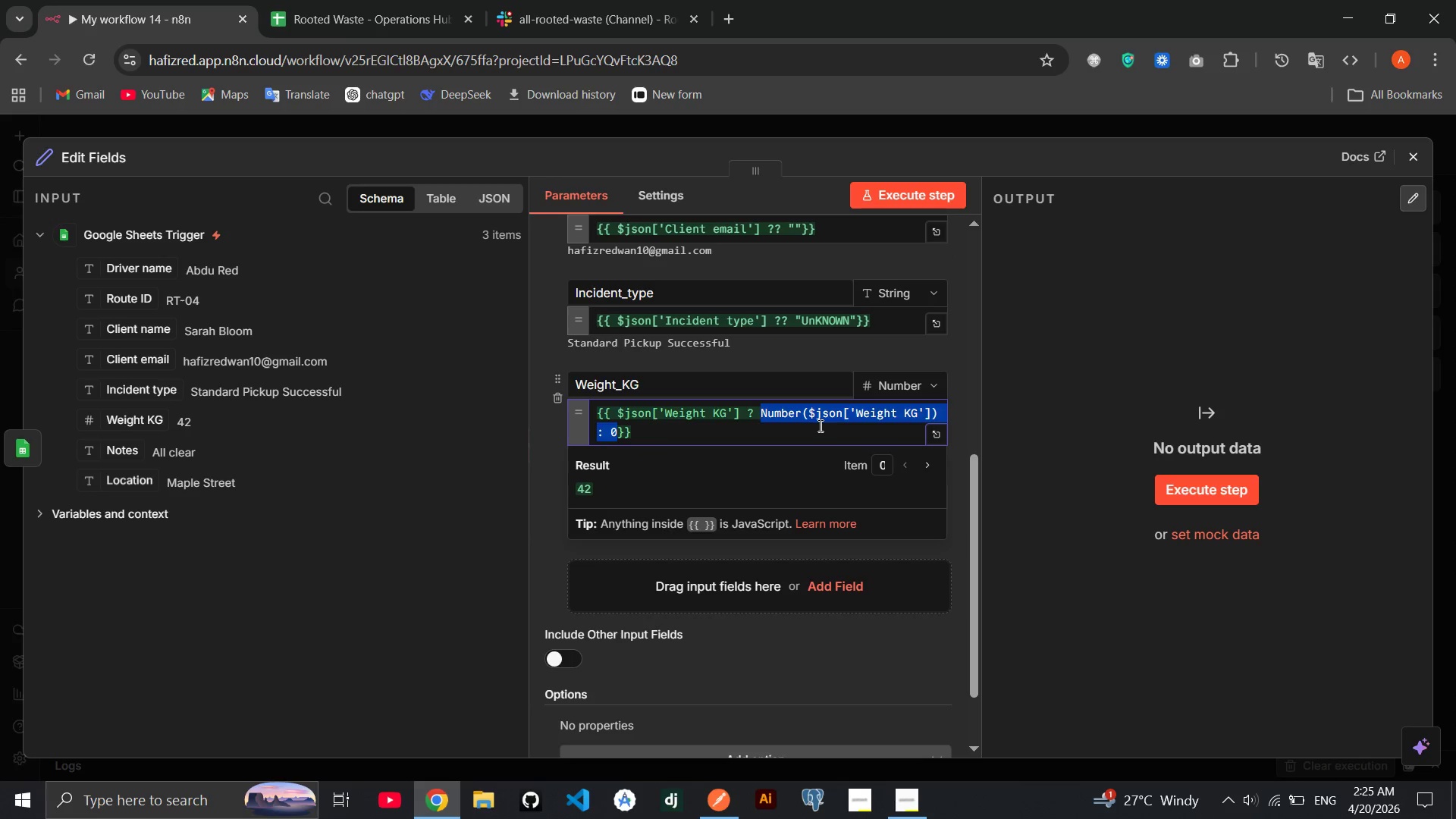 
key(Control+C)
 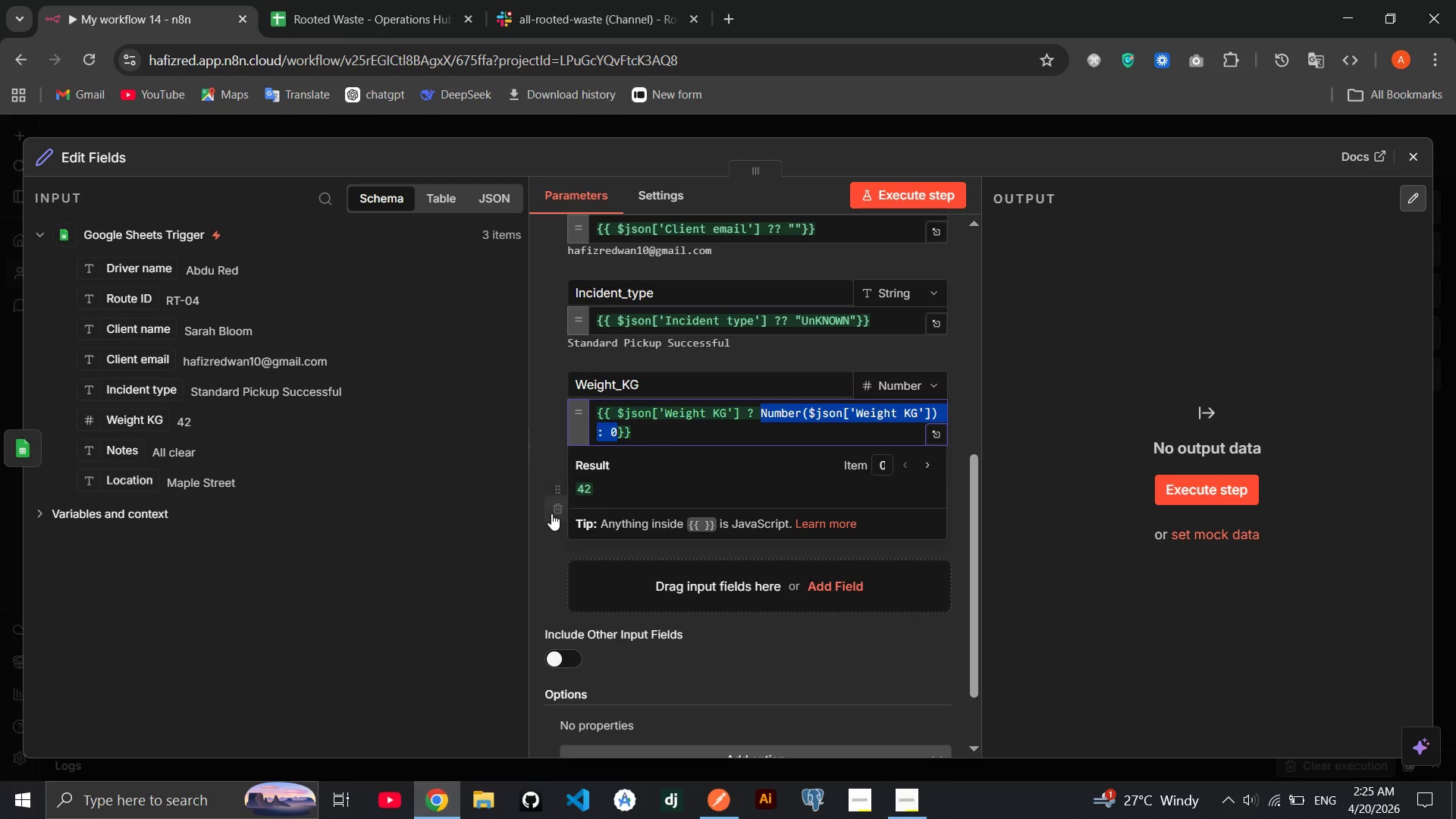 
left_click([551, 513])
 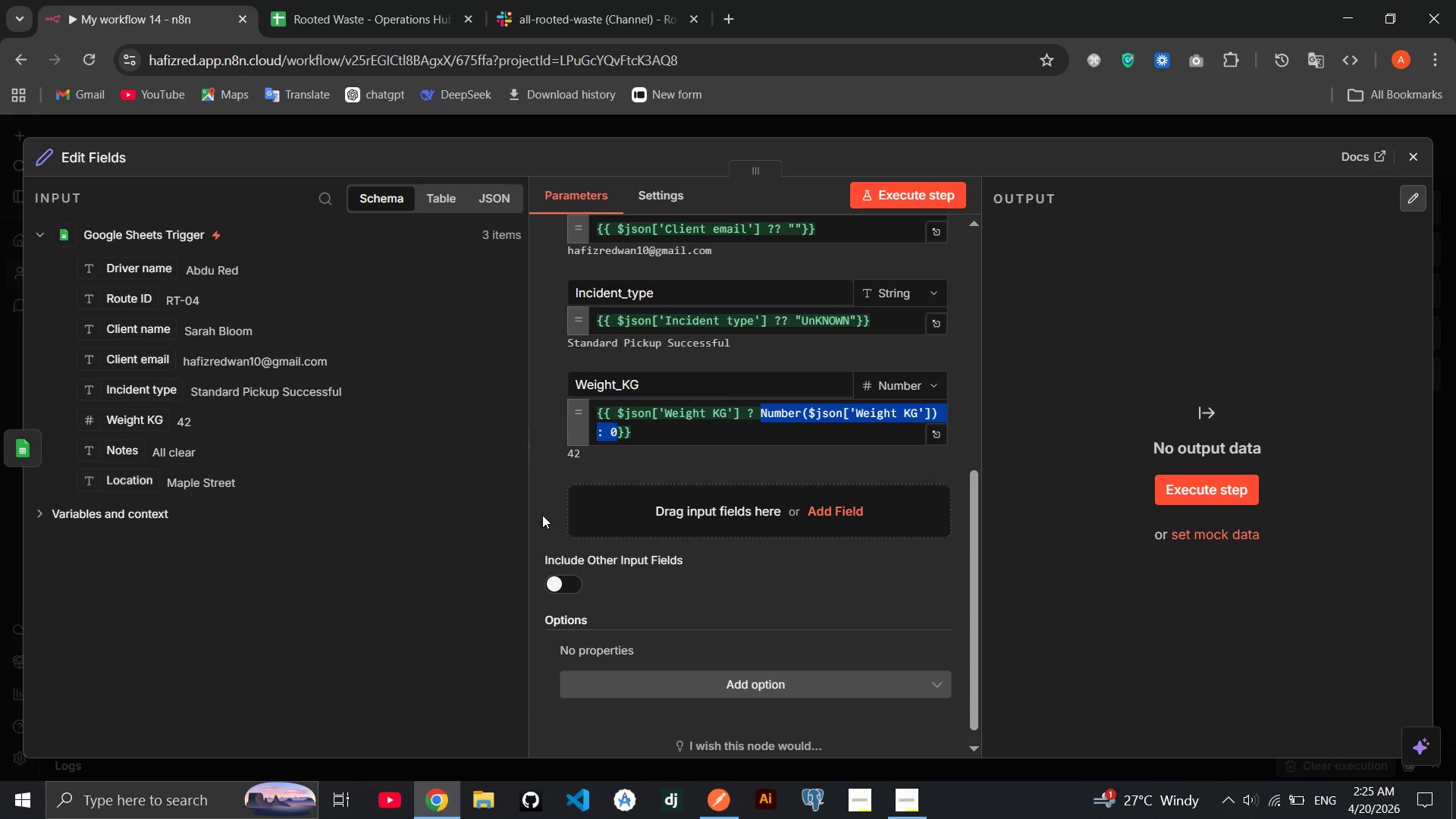 
key(Control+Z)
 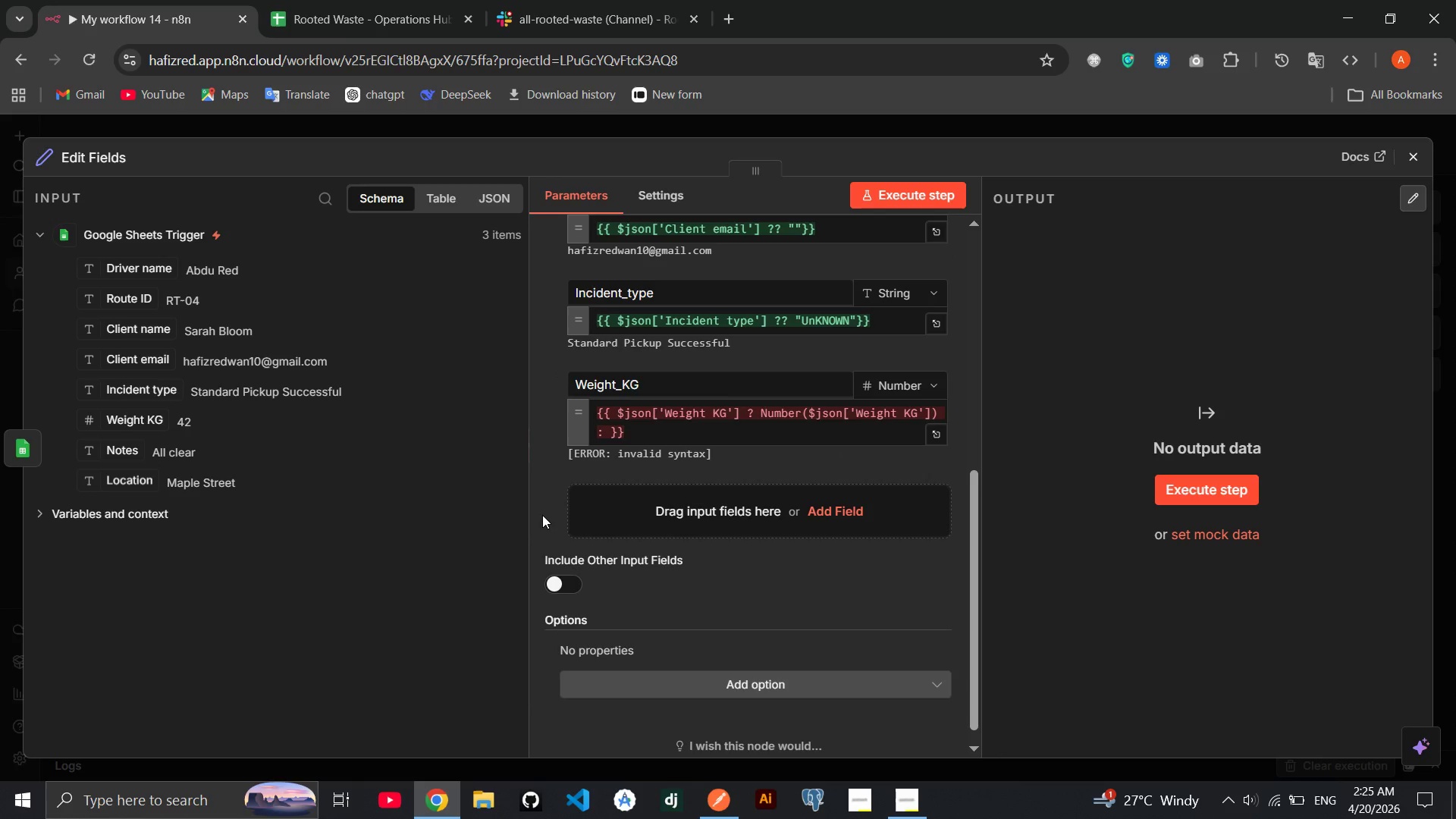 
key(Control+Z)
 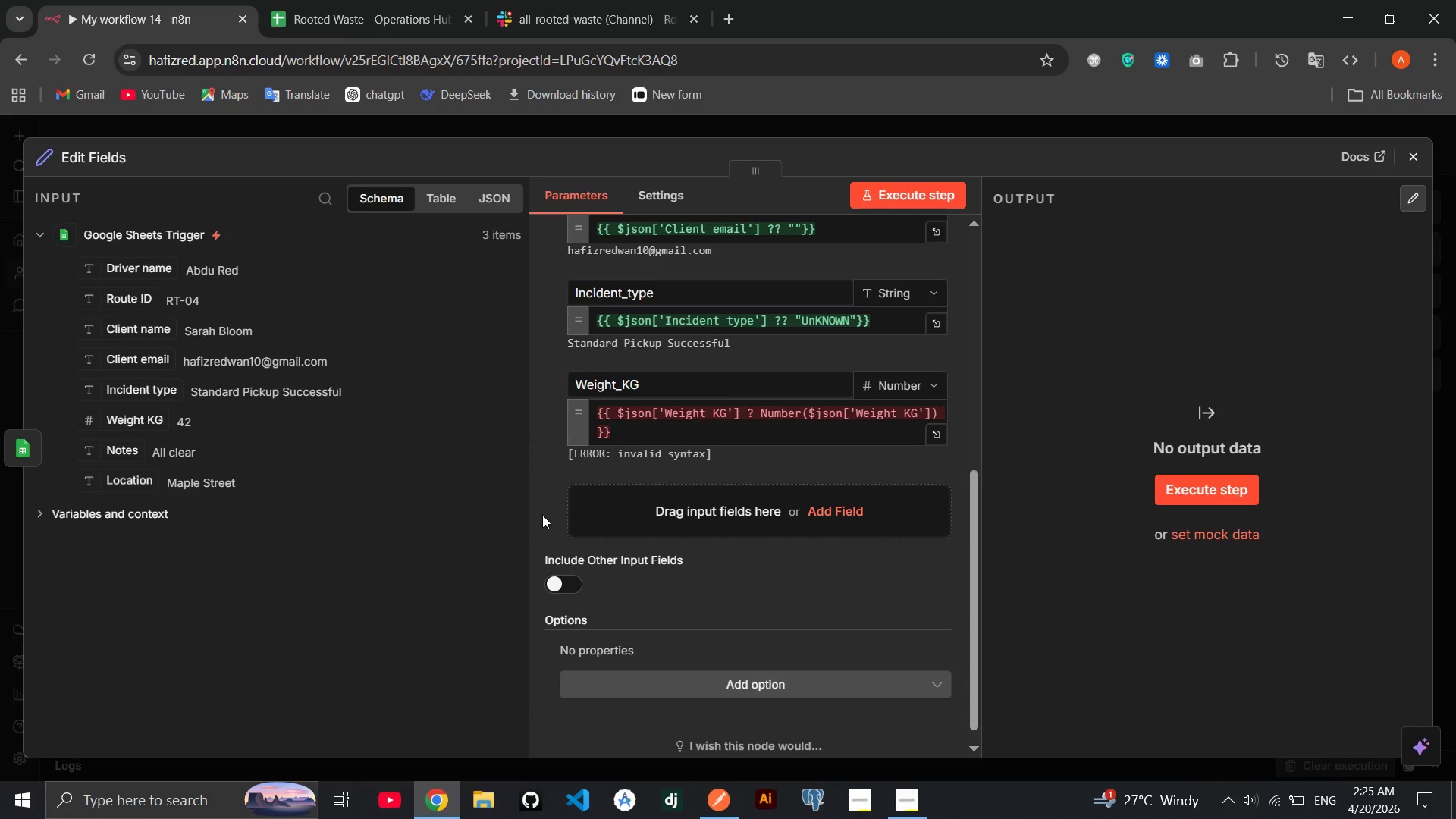 
key(Control+Shift+Z)
 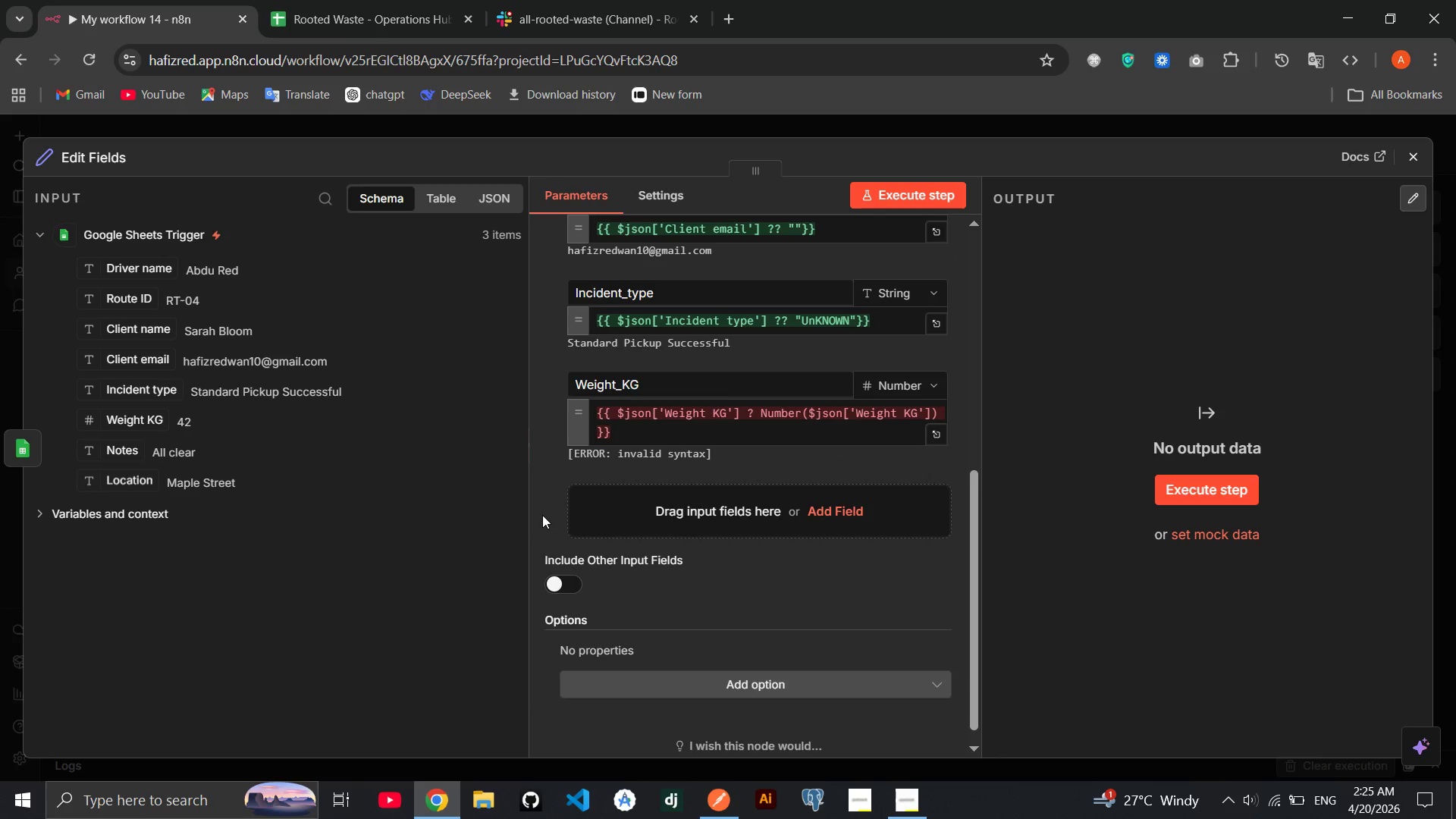 
key(Control+Shift+Z)
 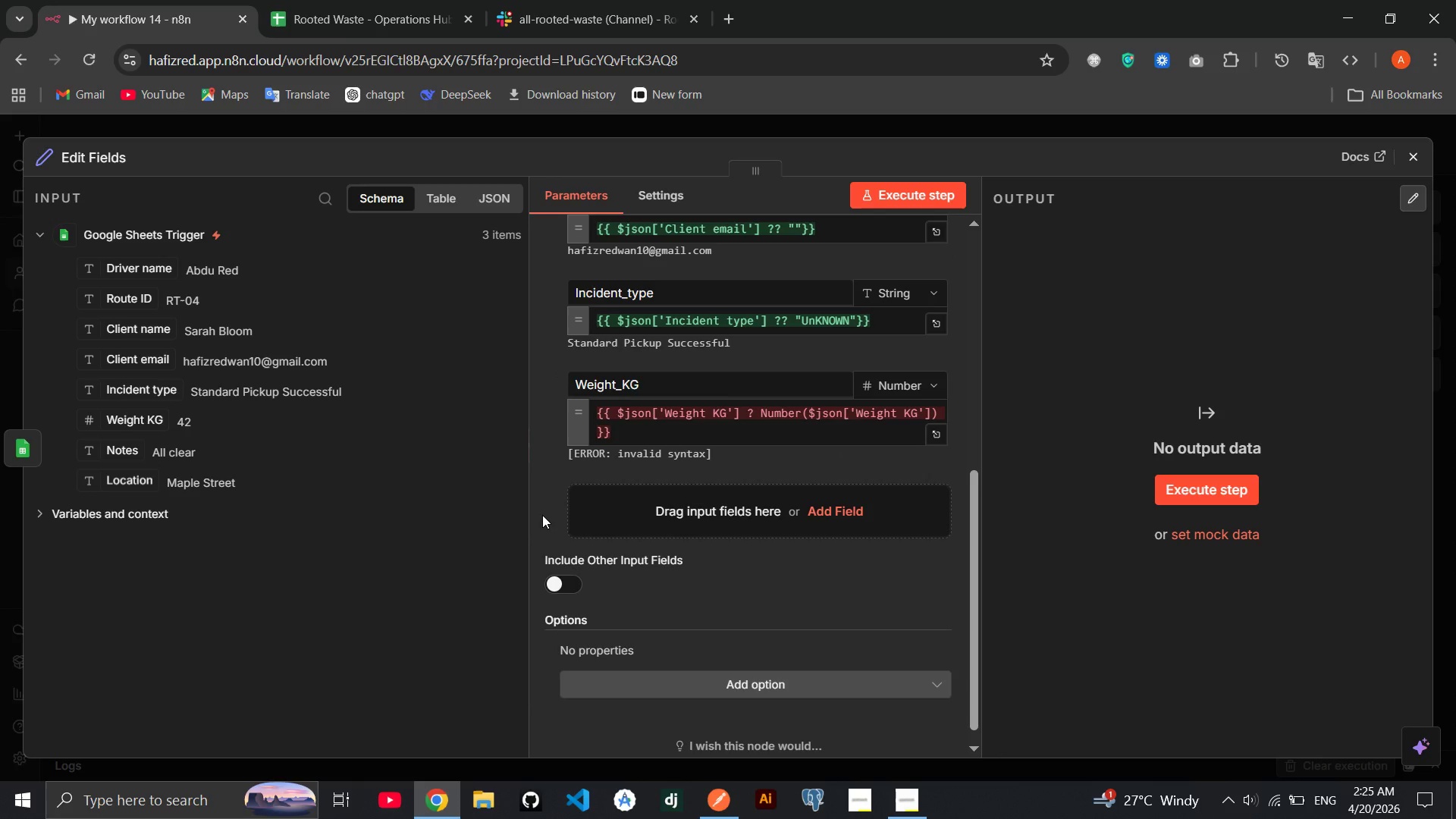 
key(Control+Shift+Z)
 